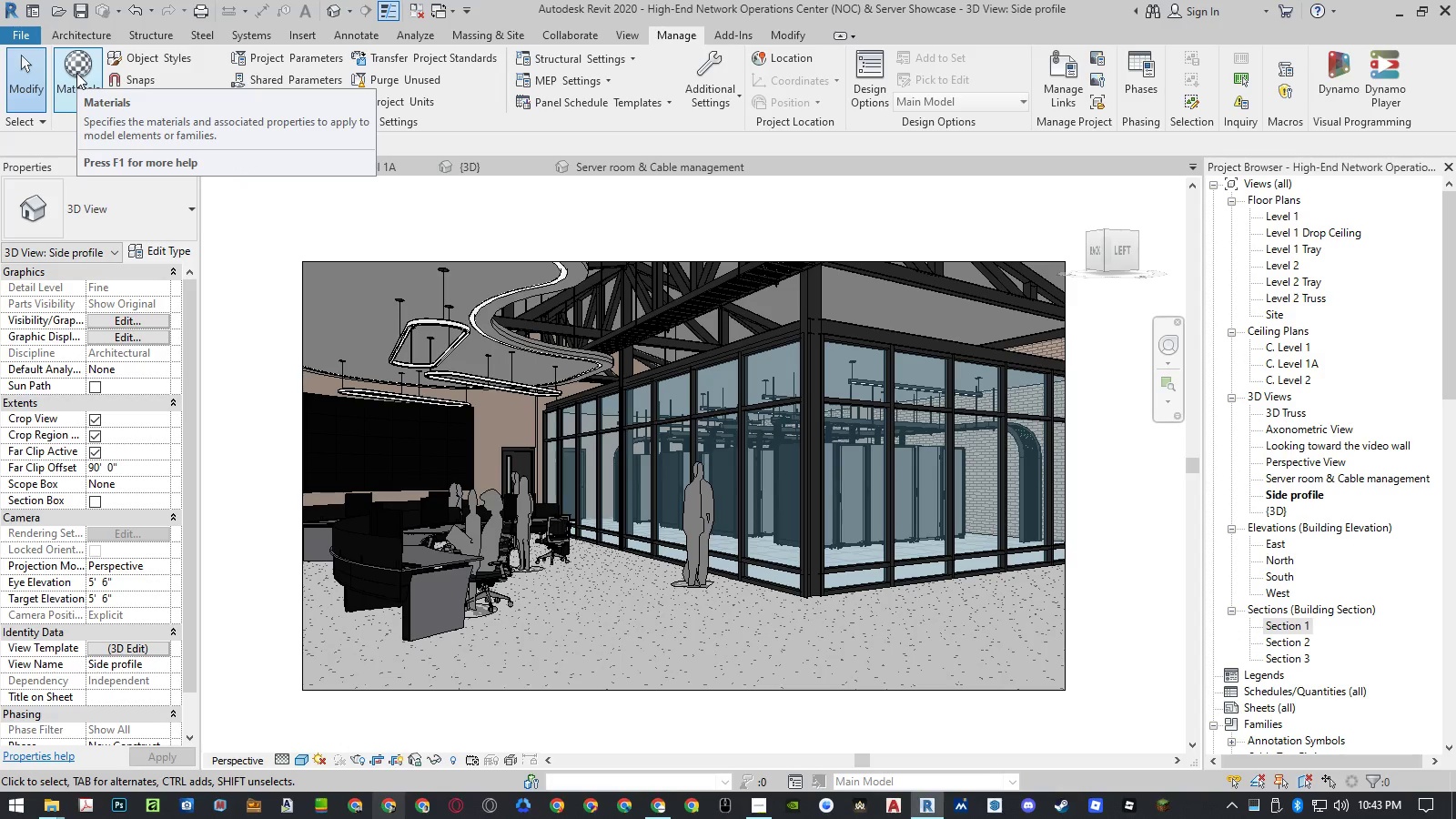 
left_click([76, 73])
 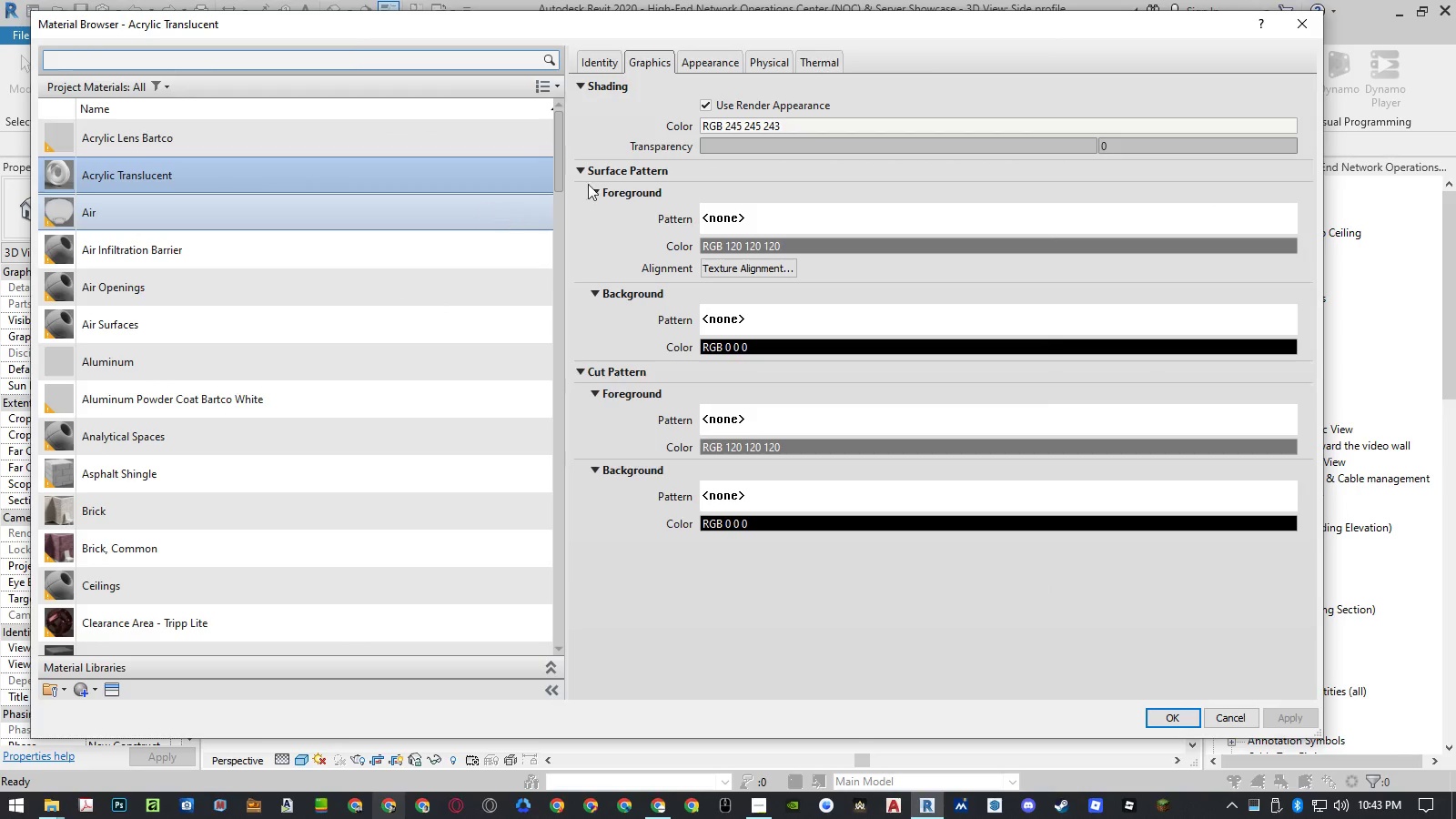 
left_click([710, 56])
 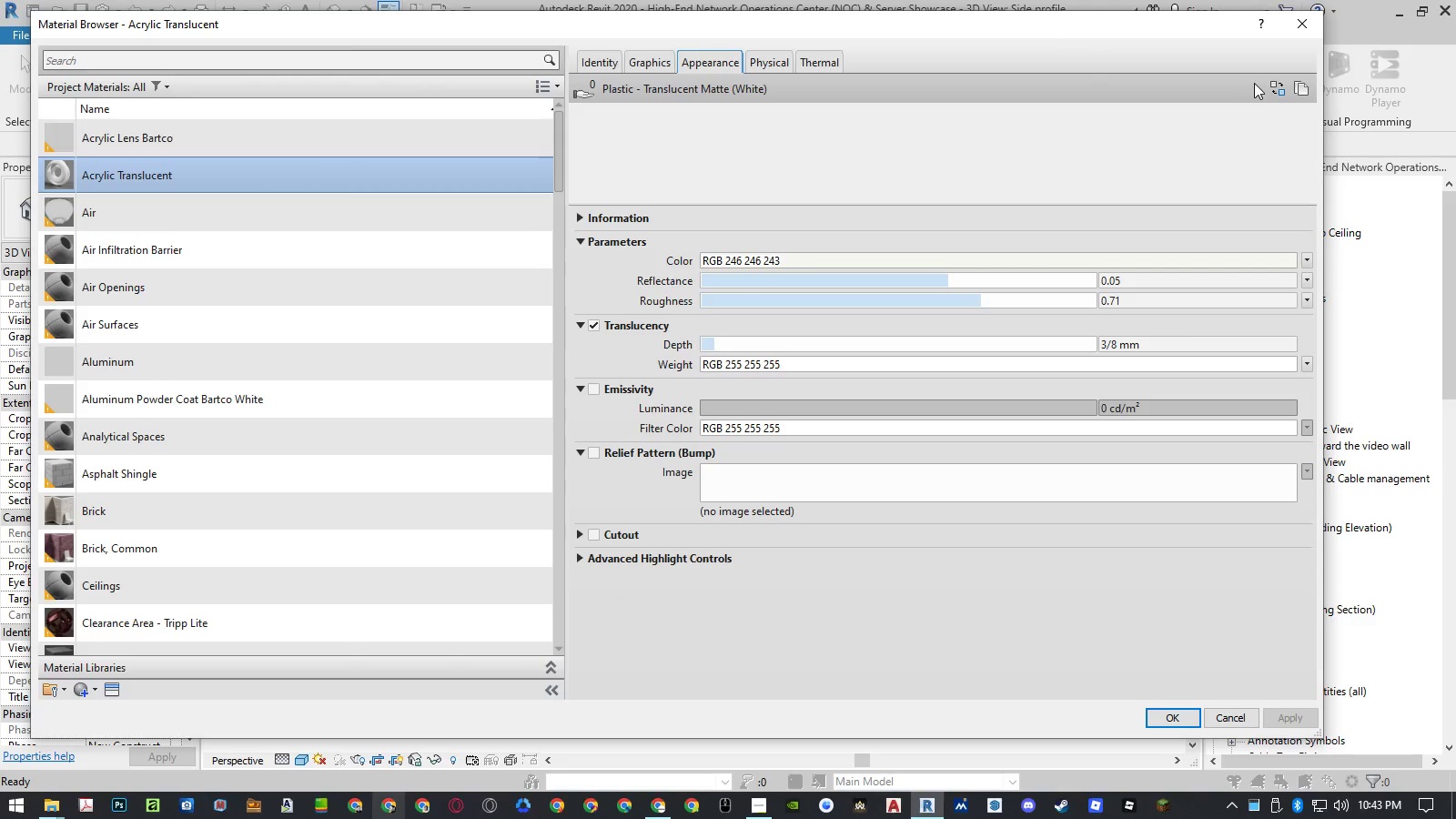 
left_click([1277, 88])
 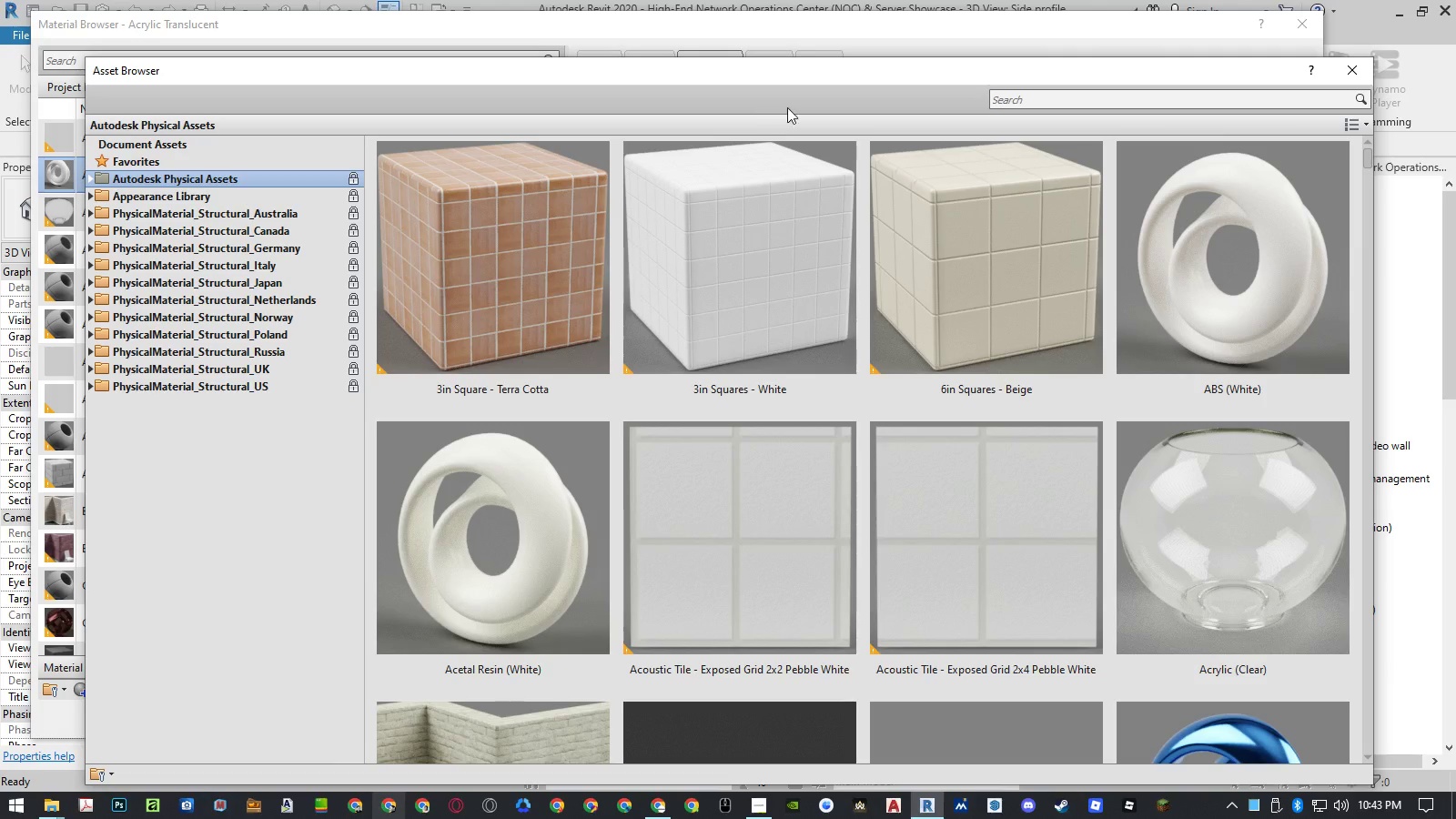 
left_click([1012, 102])
 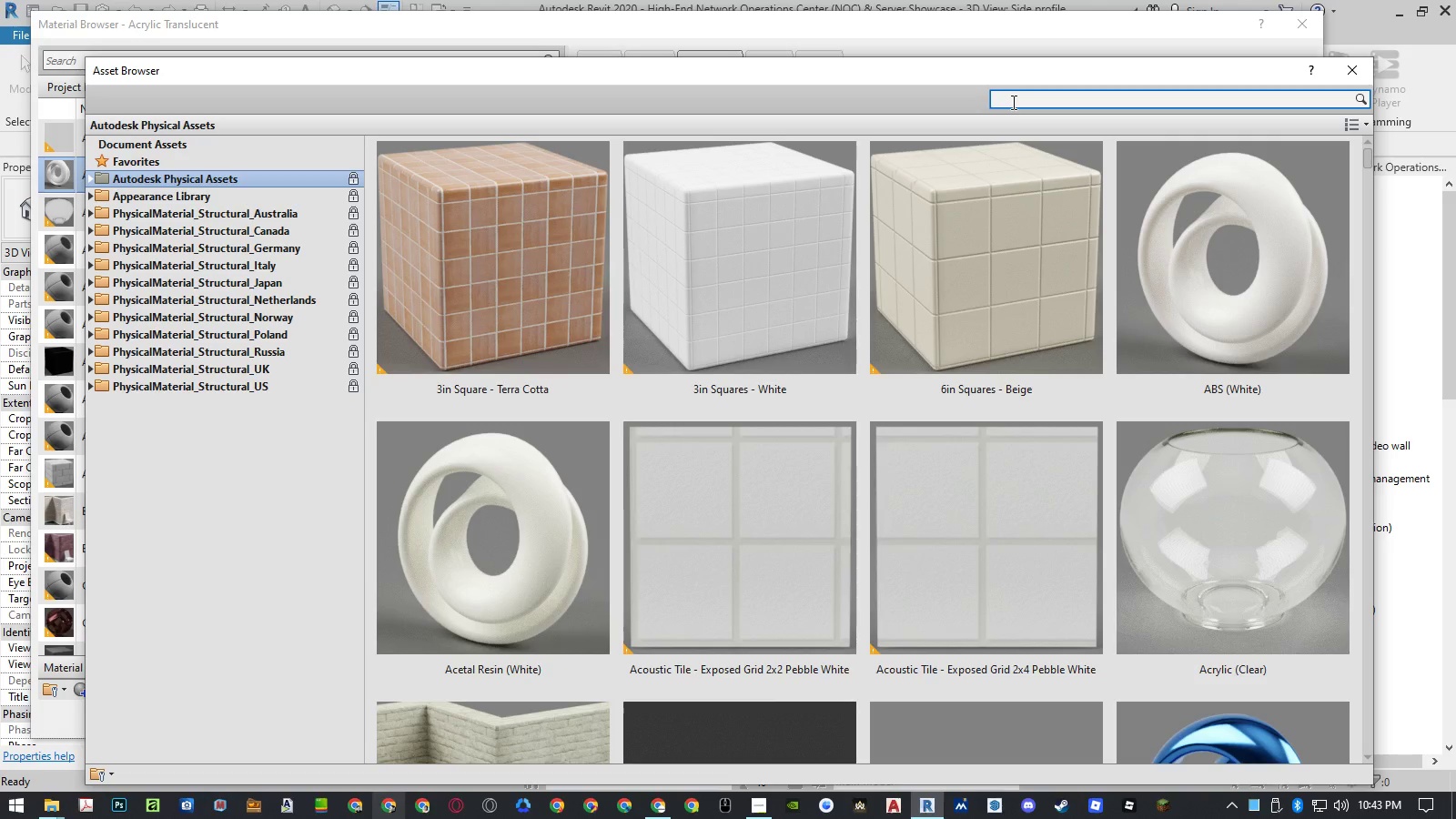 
type(acry)
 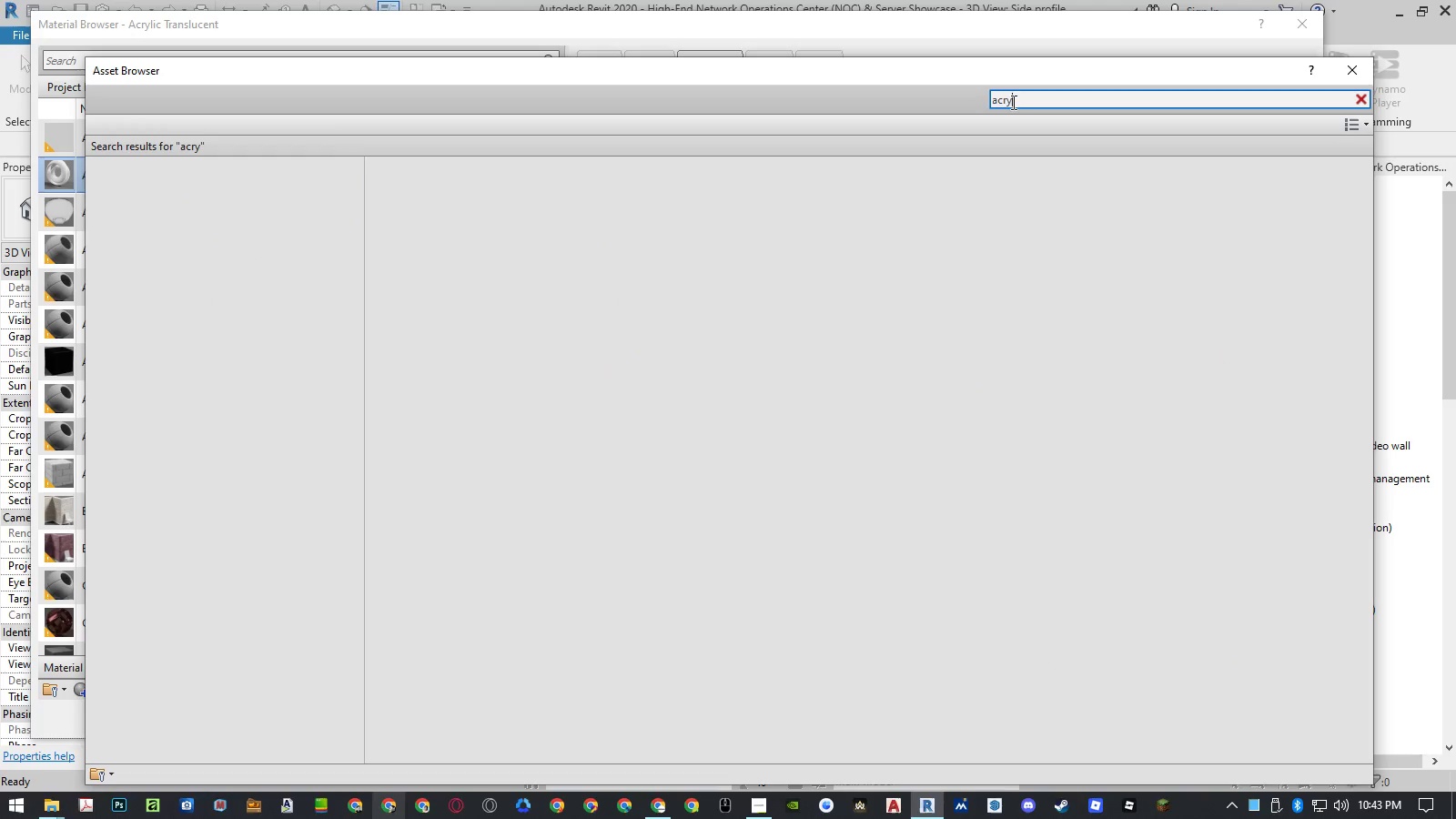 
key(NumpadEnter)
 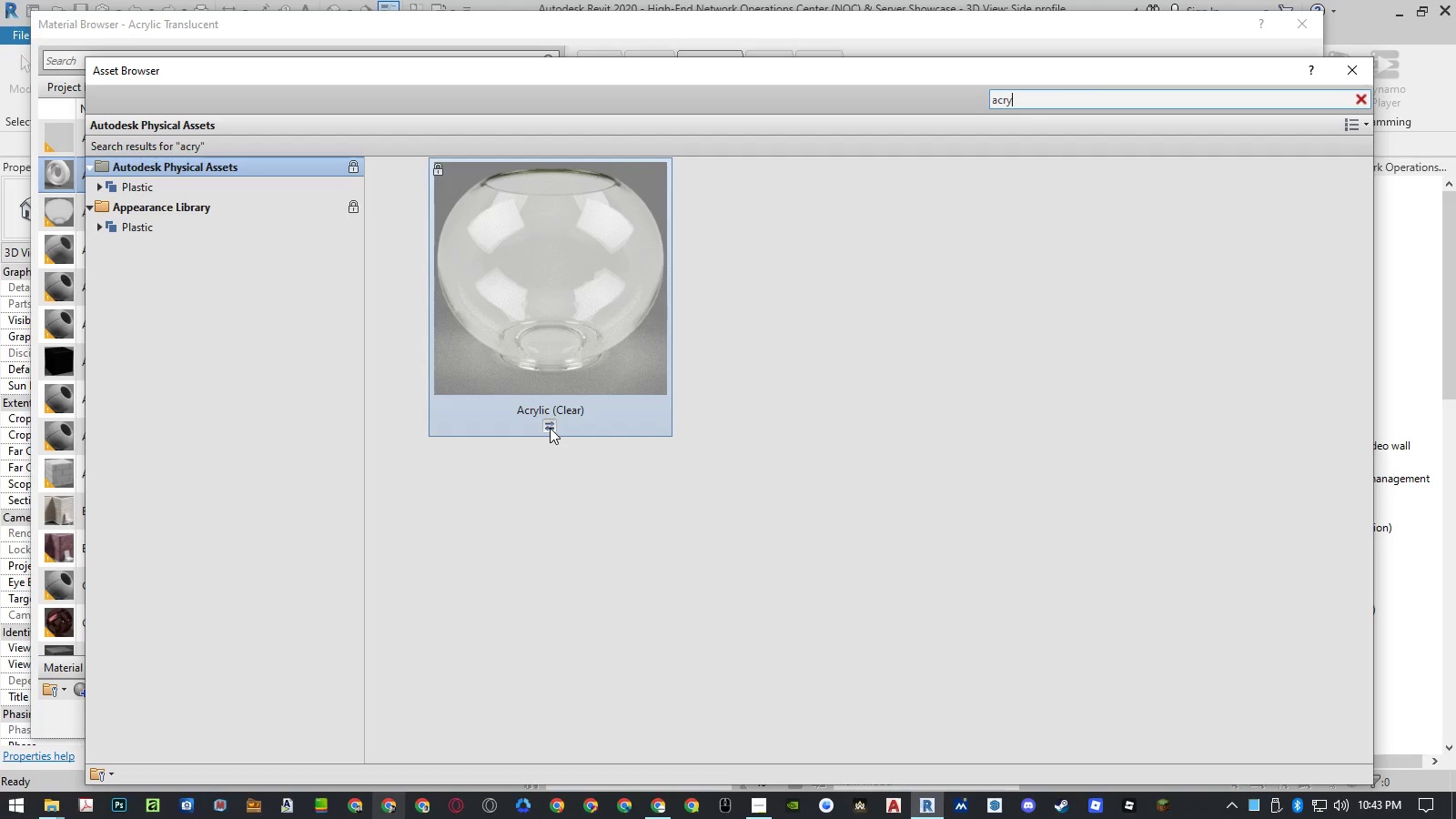 
wait(5.86)
 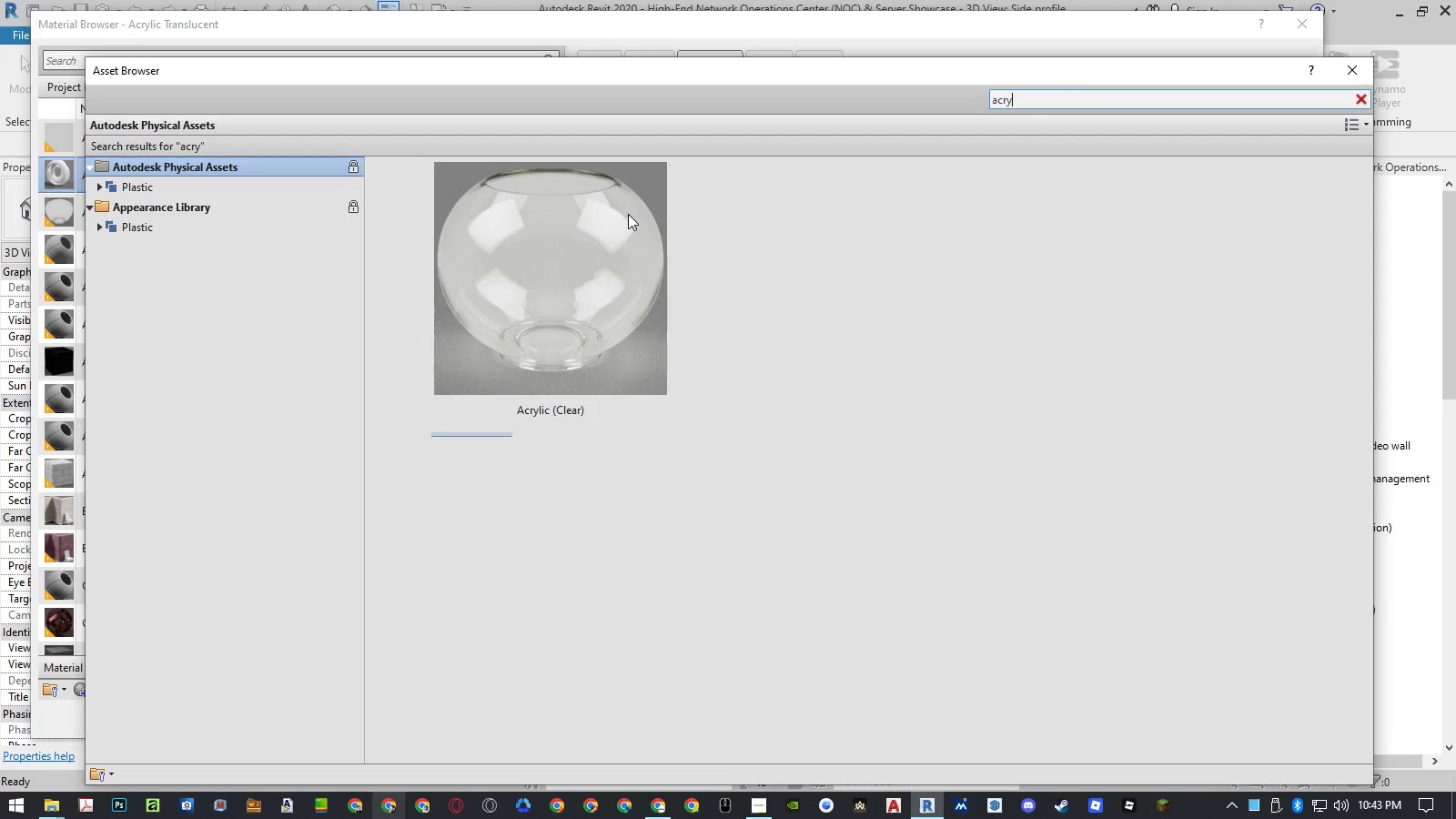 
left_click([202, 220])
 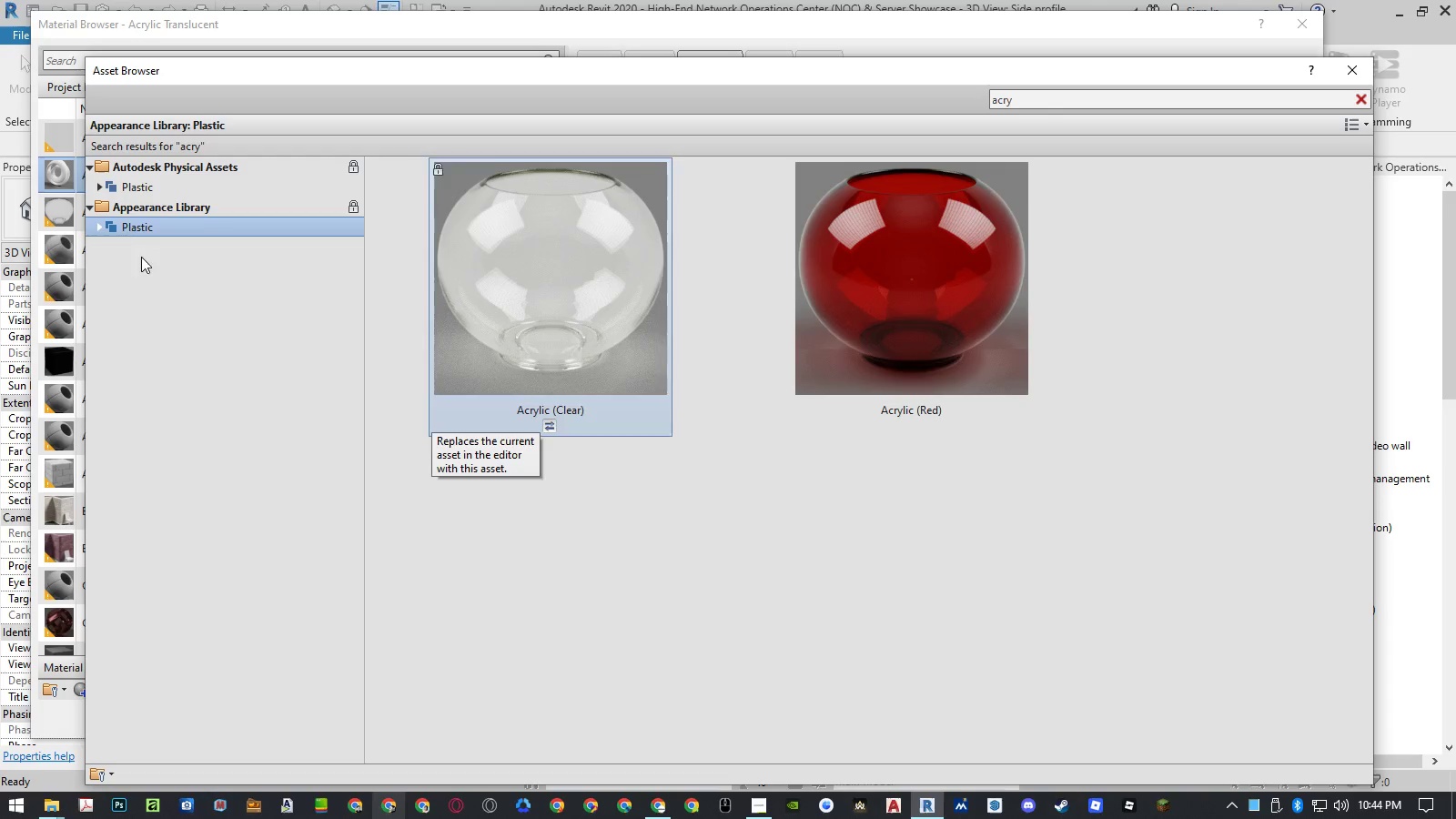 
left_click([101, 228])
 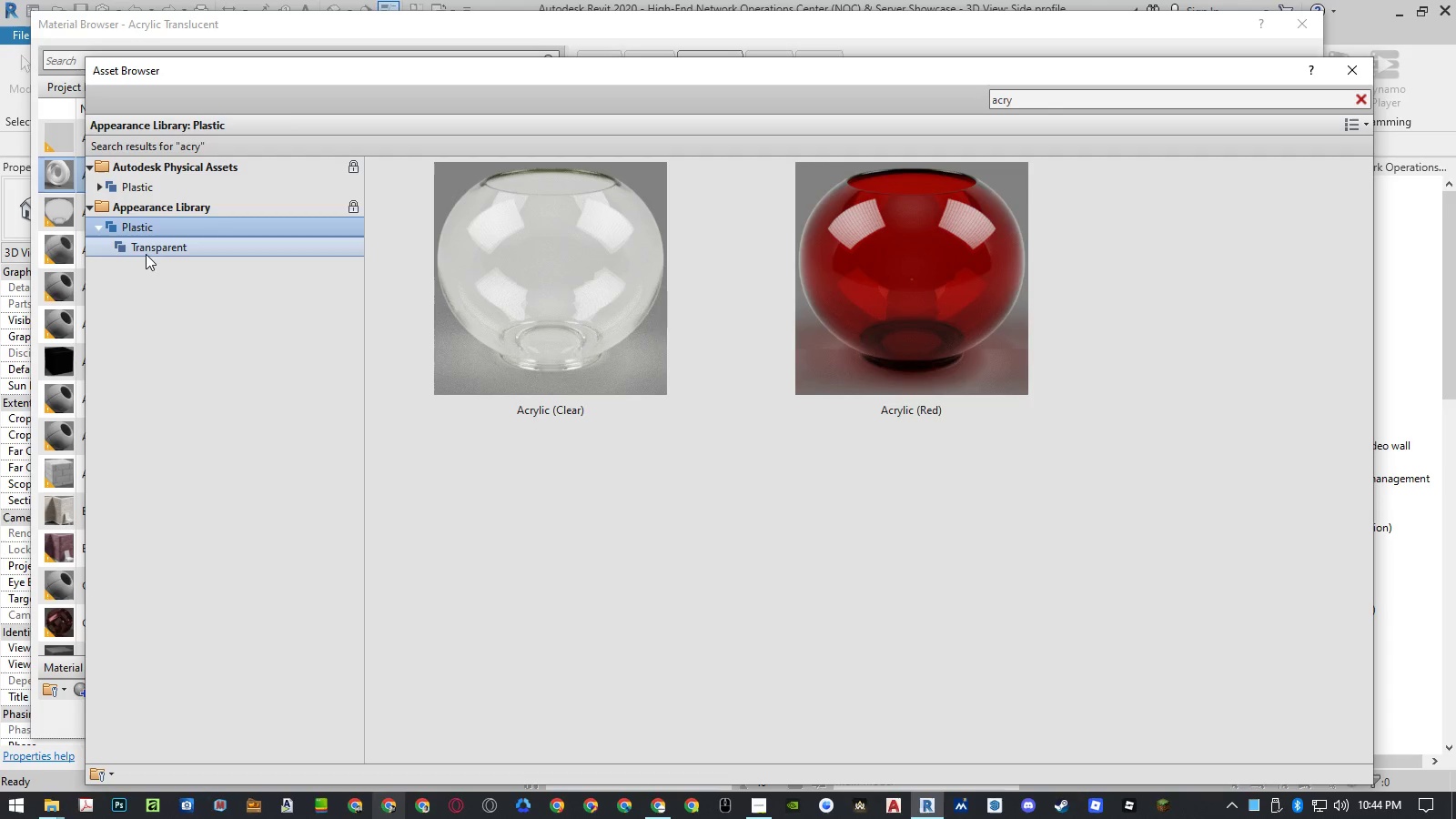 
double_click([146, 254])
 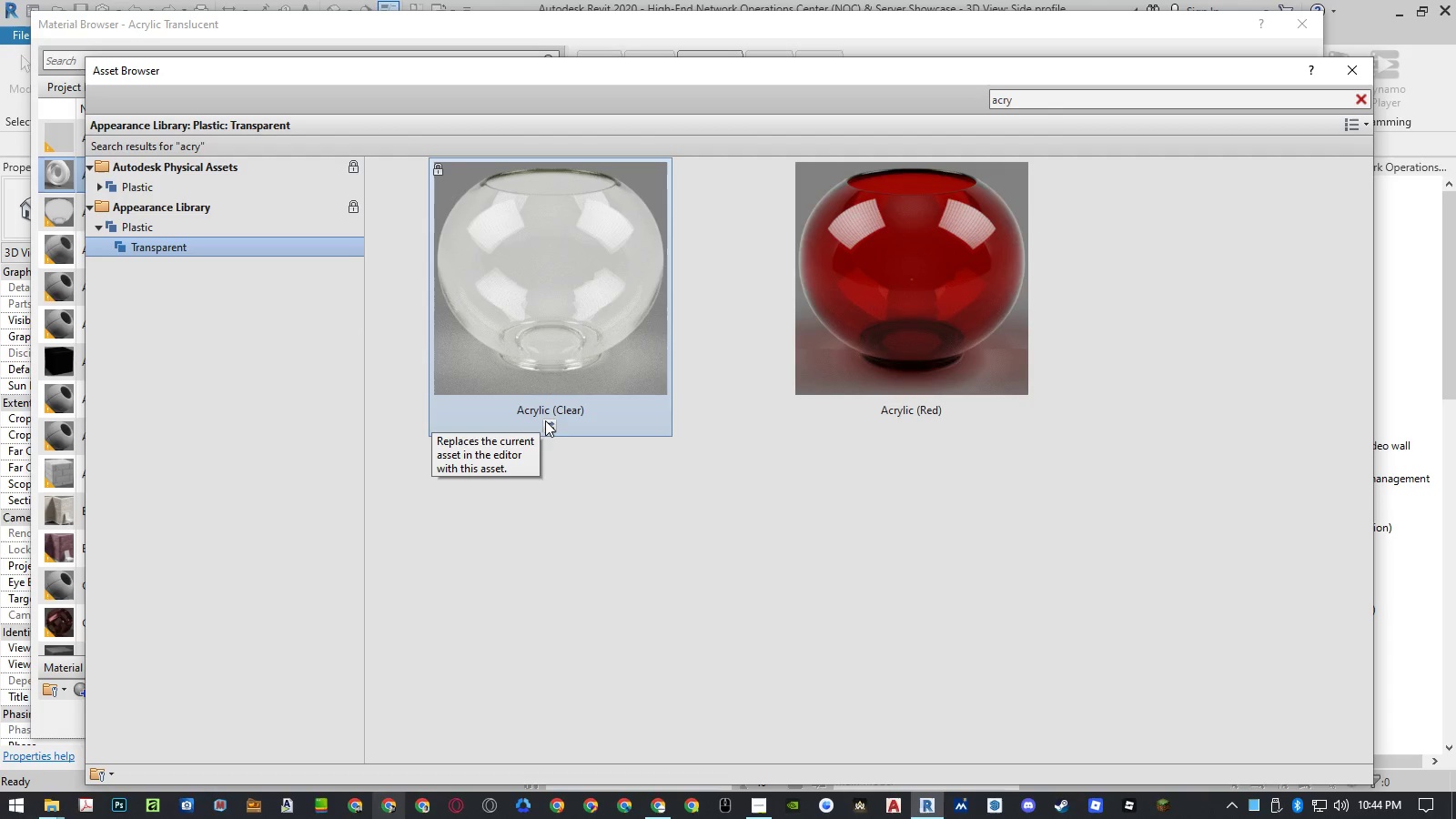 
left_click([549, 425])
 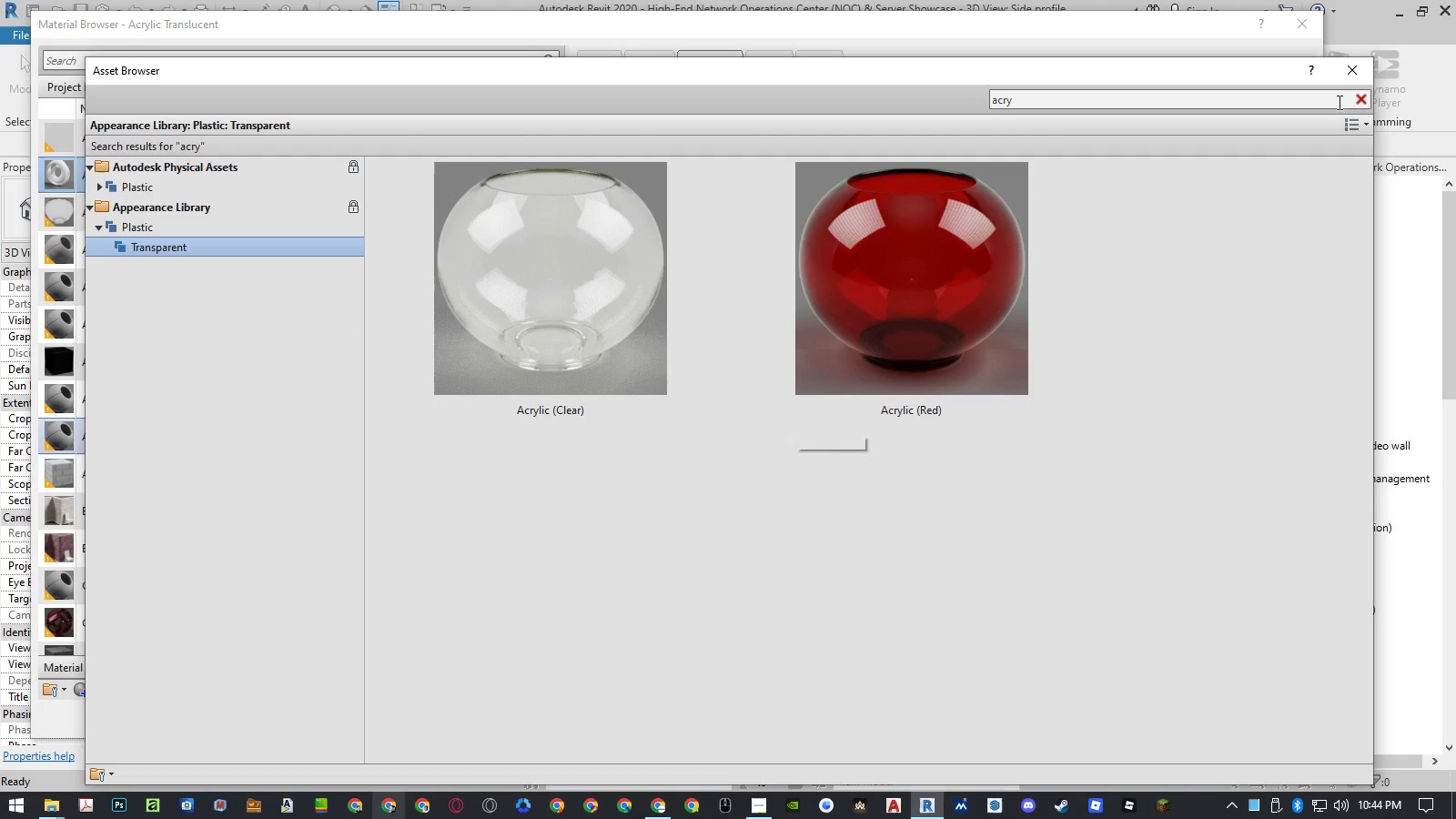 
left_click([1351, 79])
 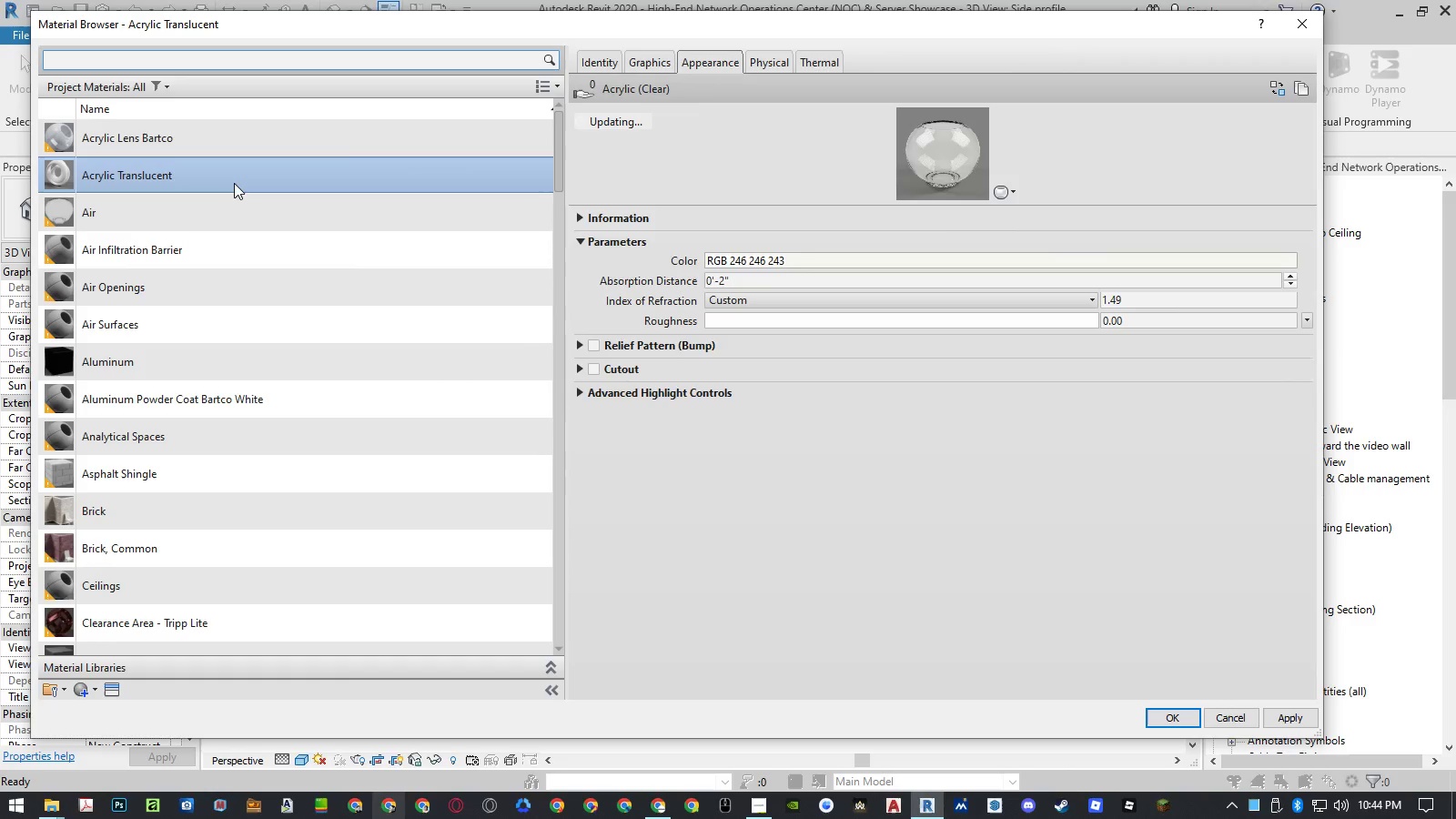 
wait(5.36)
 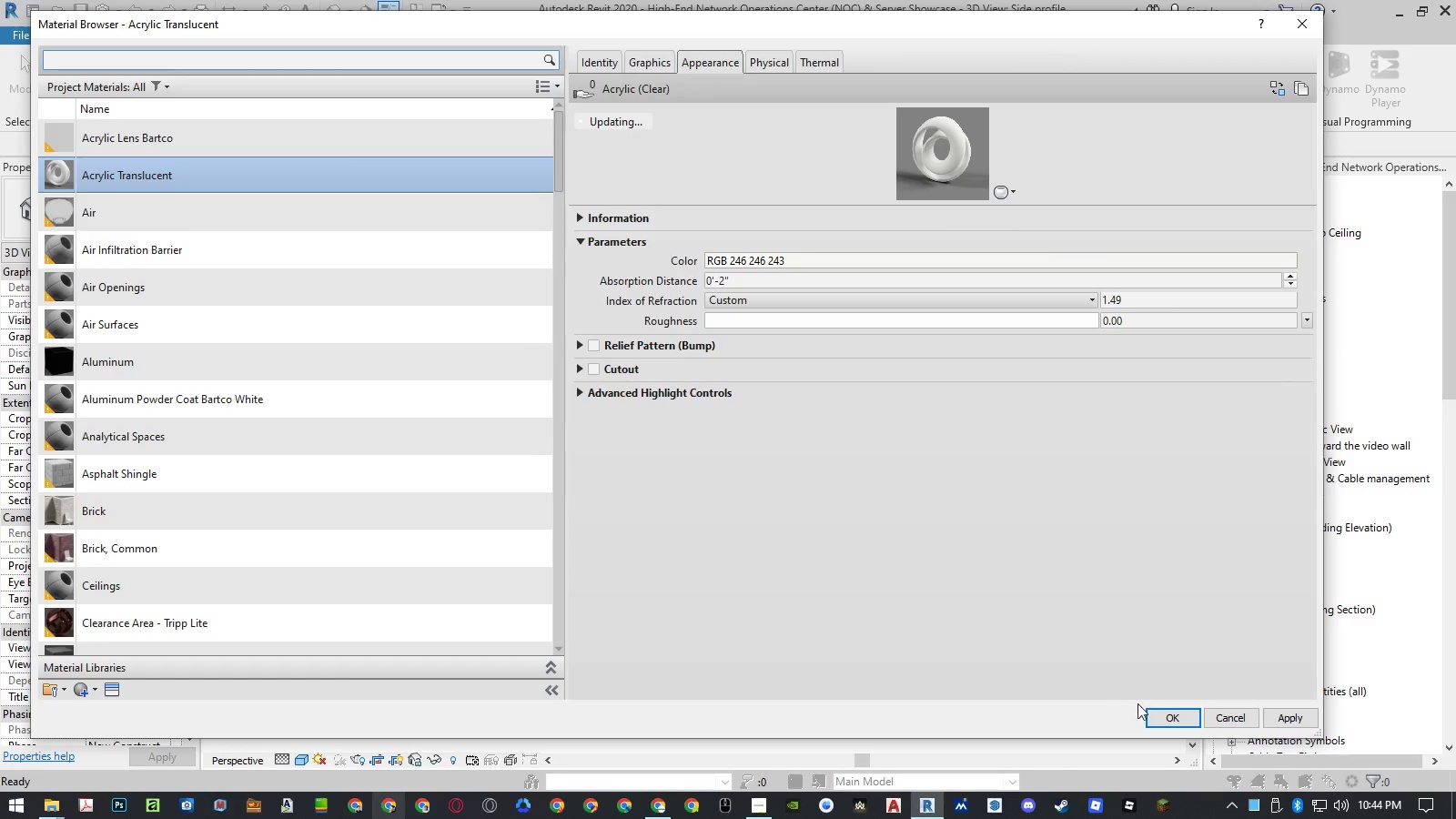 
right_click([165, 174])
 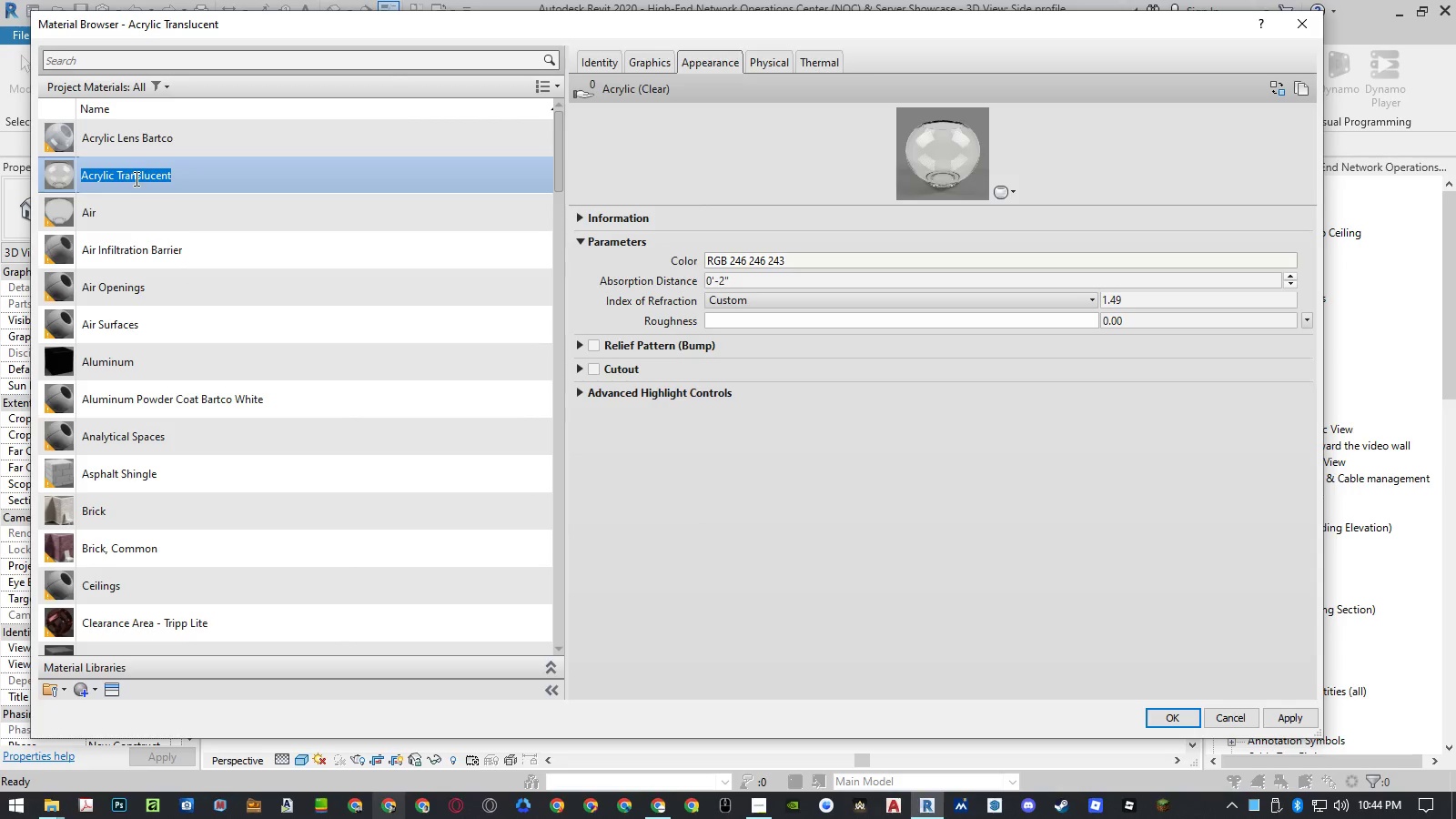 
left_click_drag(start_coordinate=[141, 175], to_coordinate=[316, 177])
 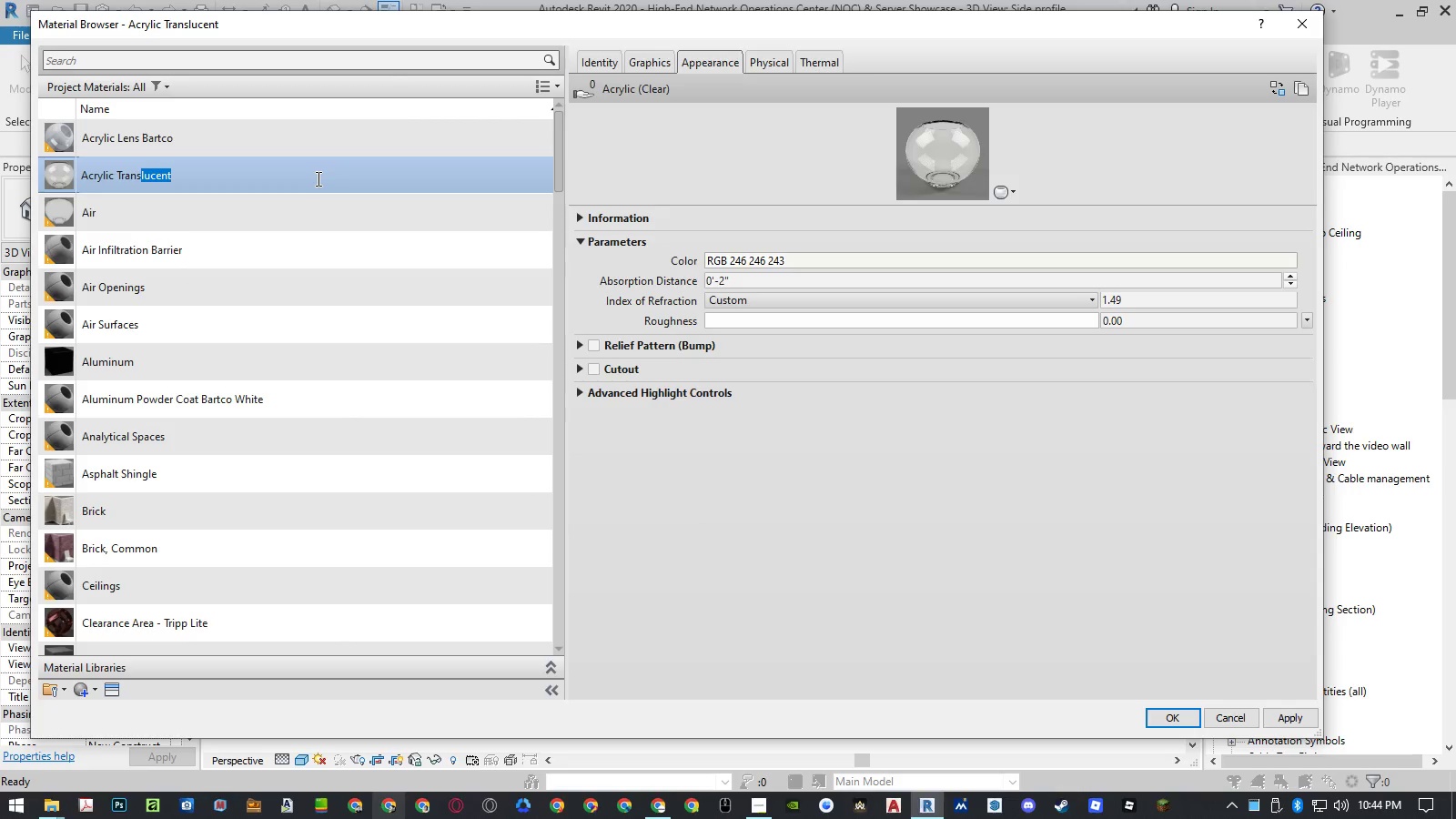 
type([Delete]parent)
 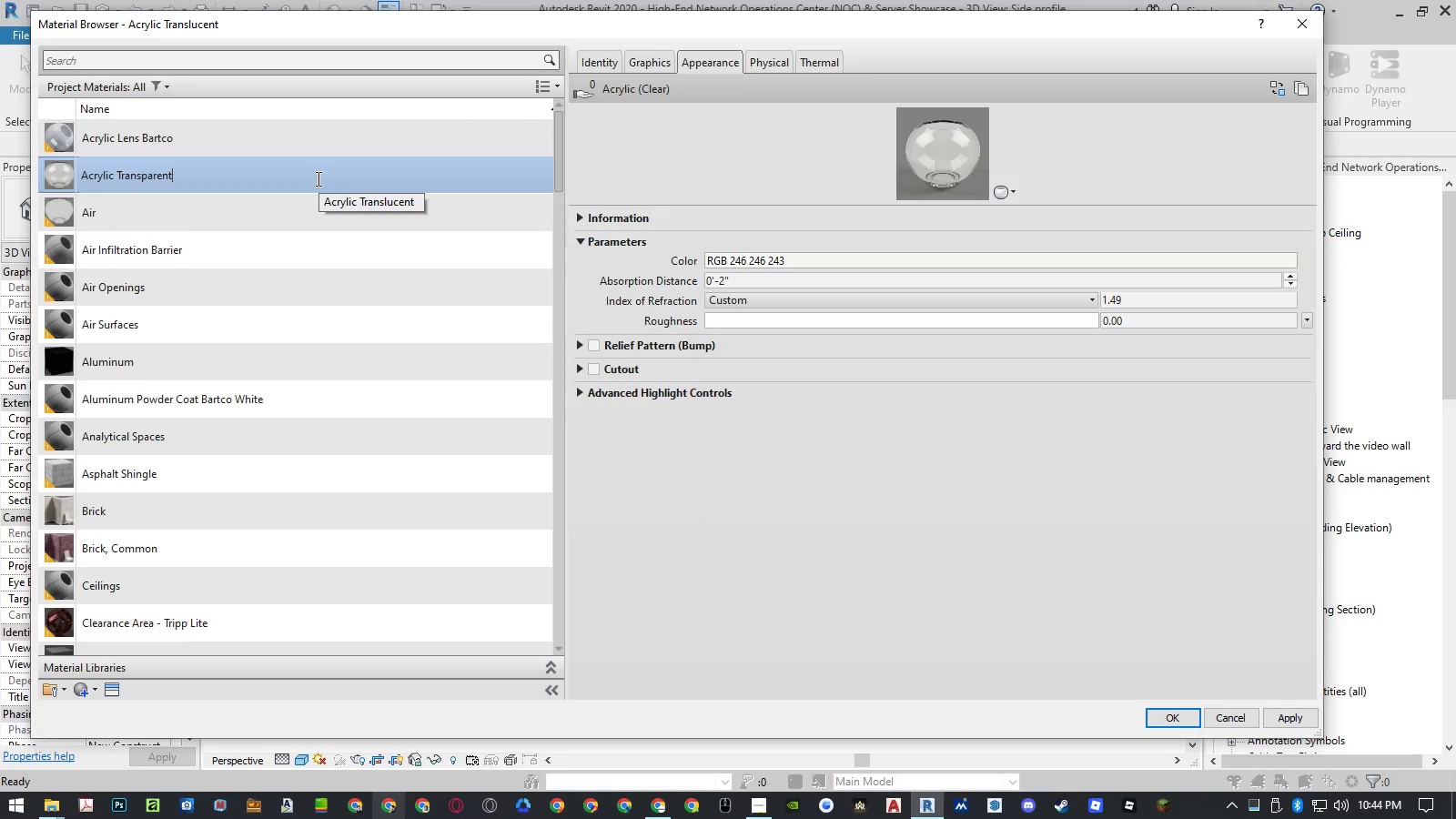 
key(Enter)
 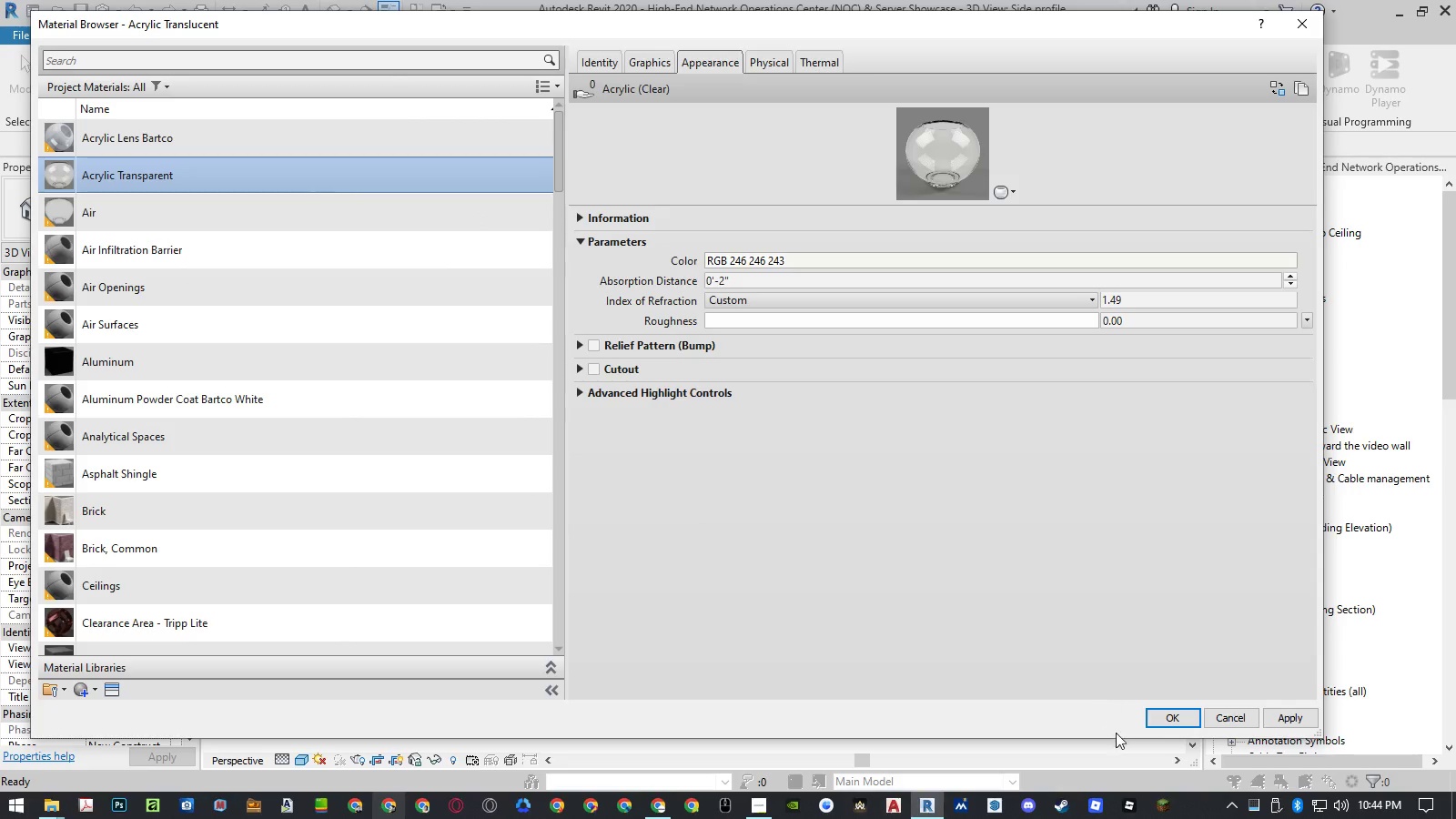 
left_click([1184, 716])
 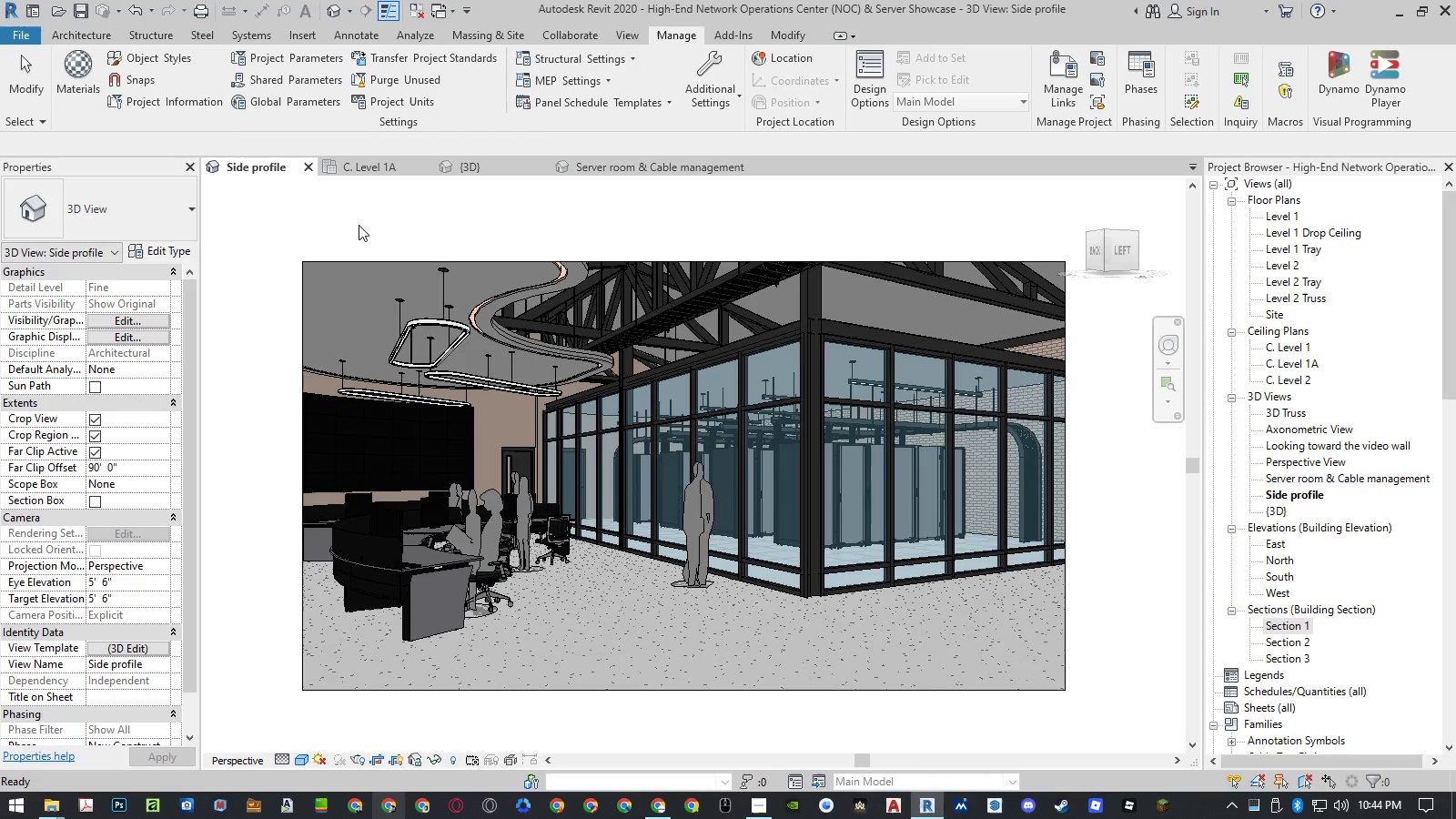 
left_click([296, 197])
 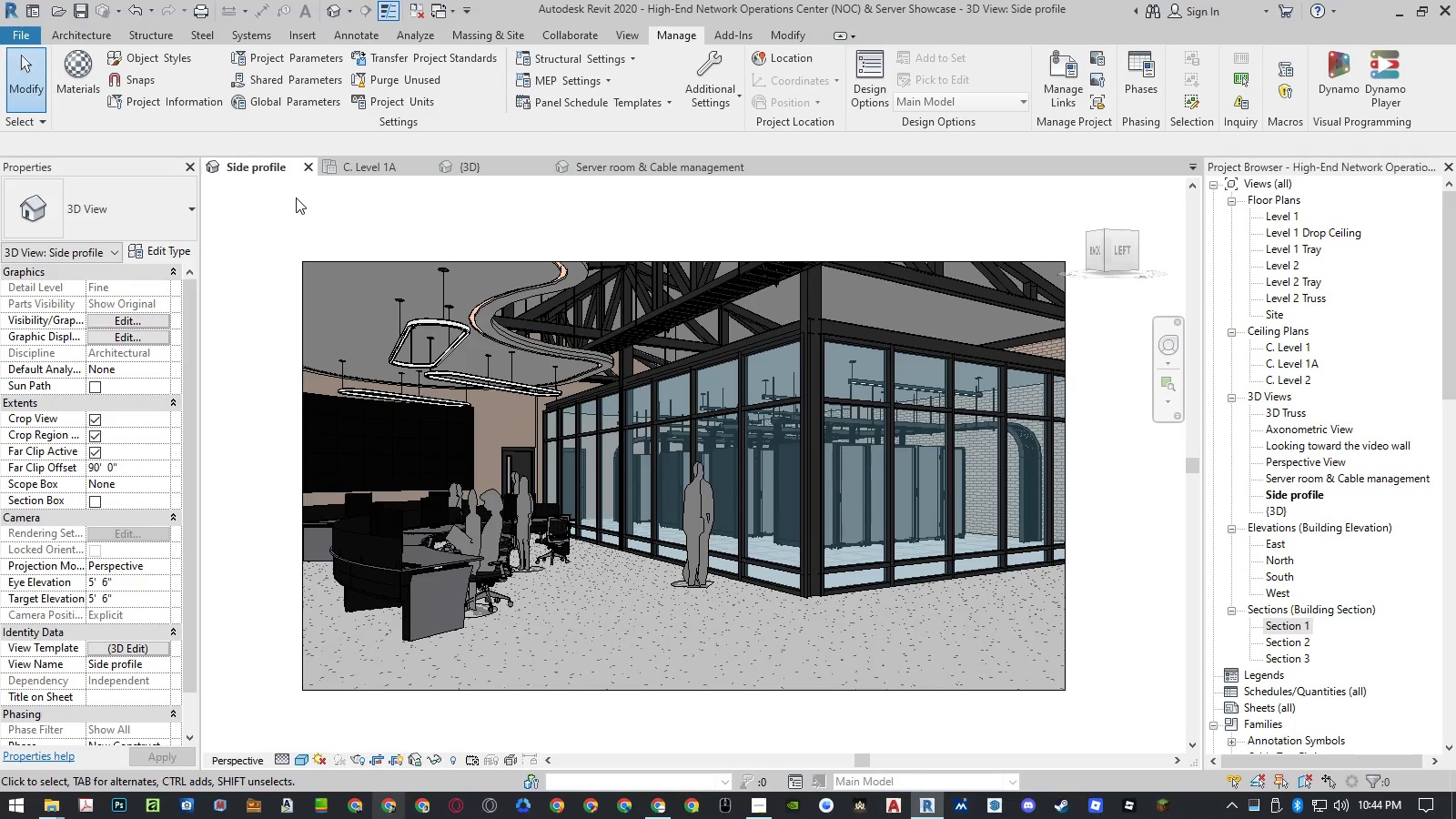 
key(Control+S)
 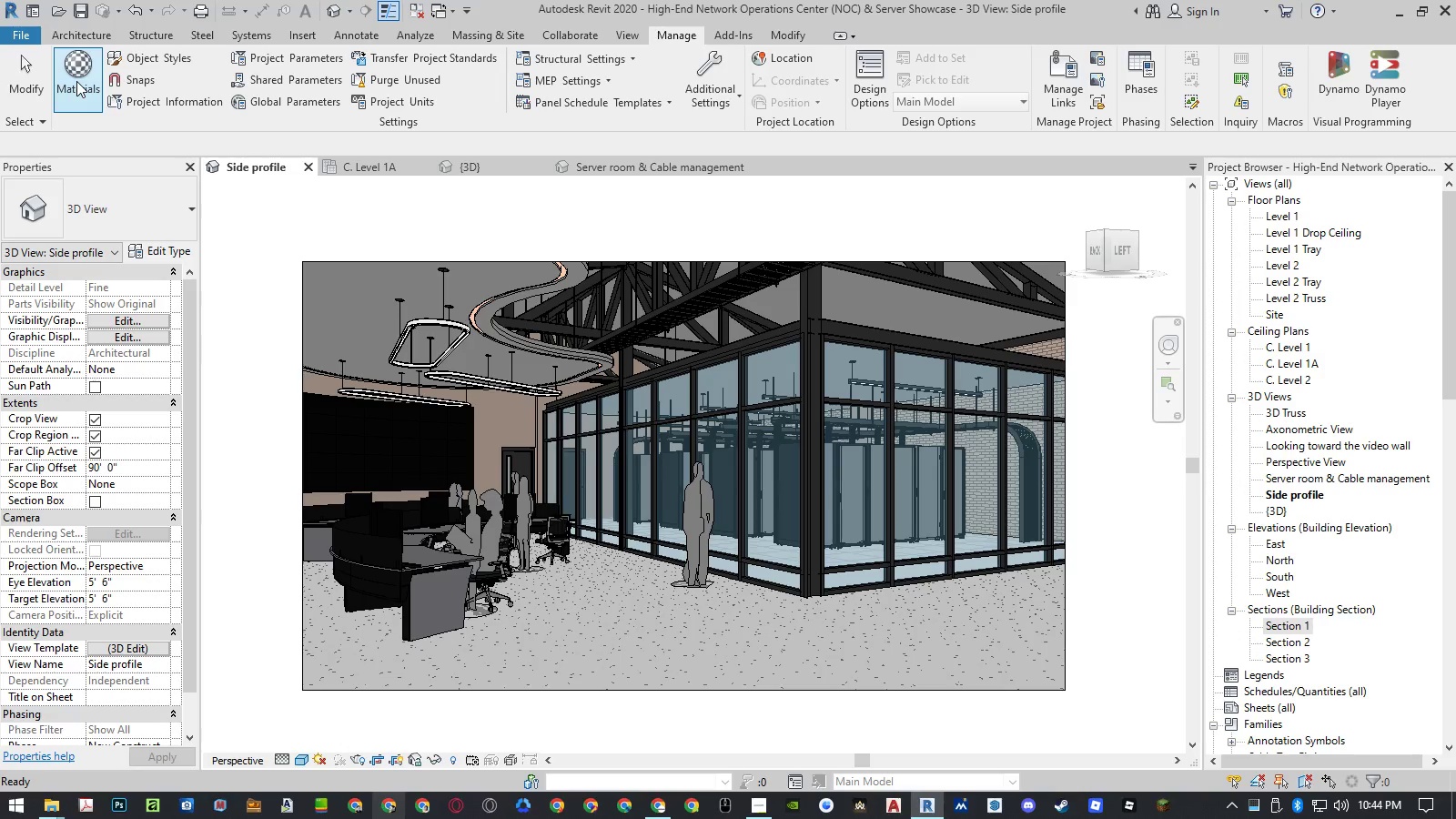 
left_click([76, 81])
 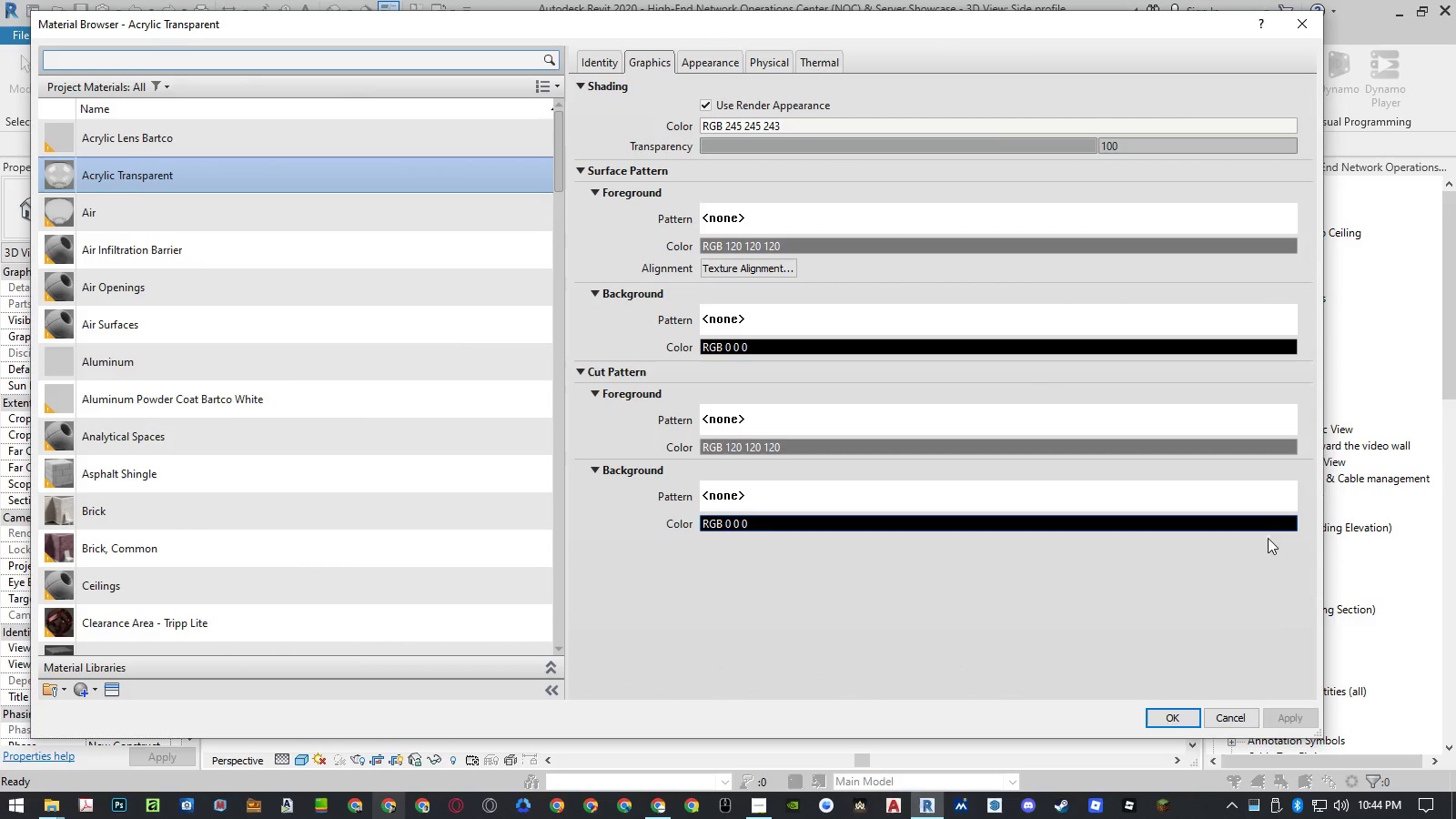 
left_click([1228, 721])
 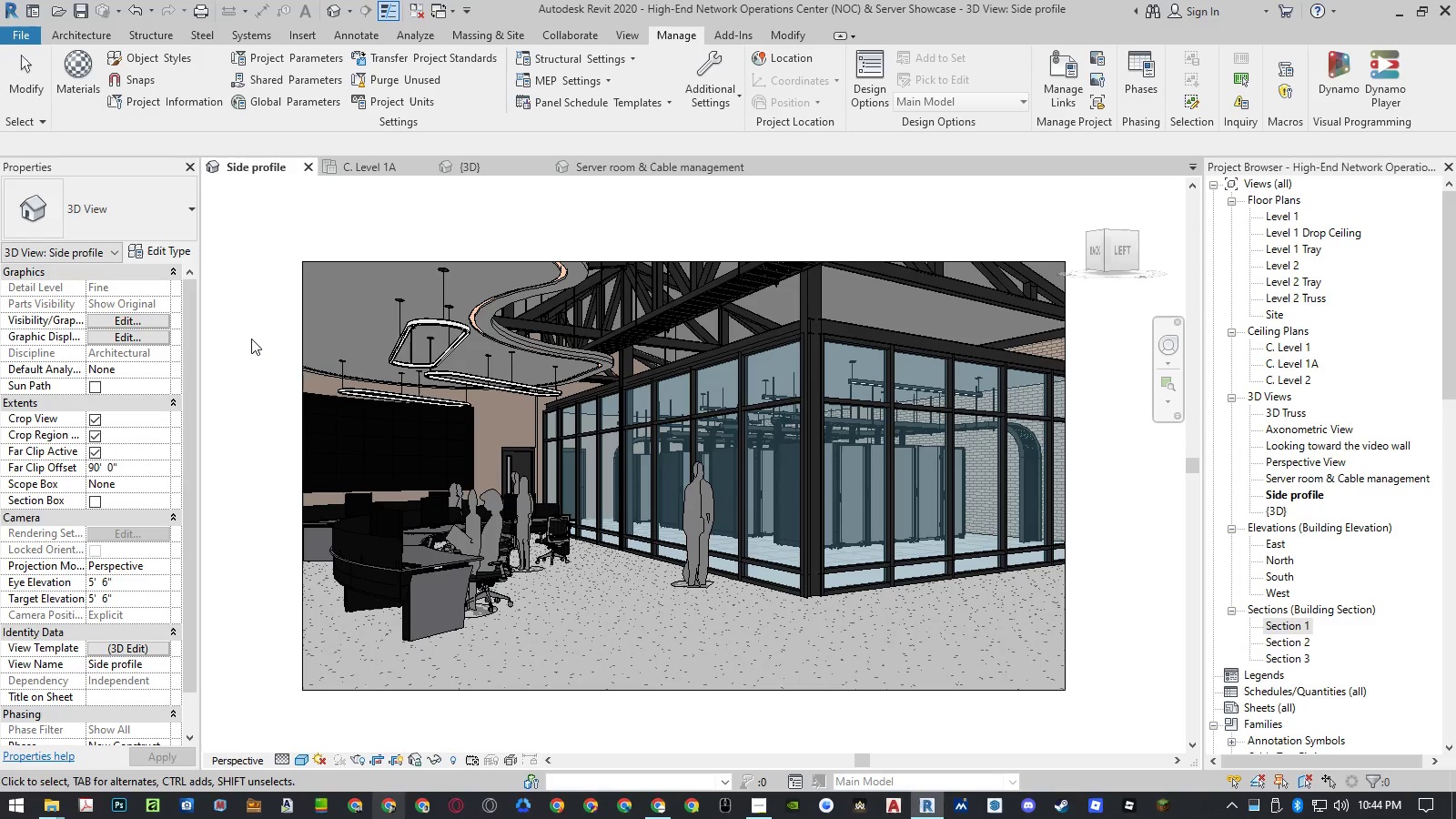 
type(rr)
 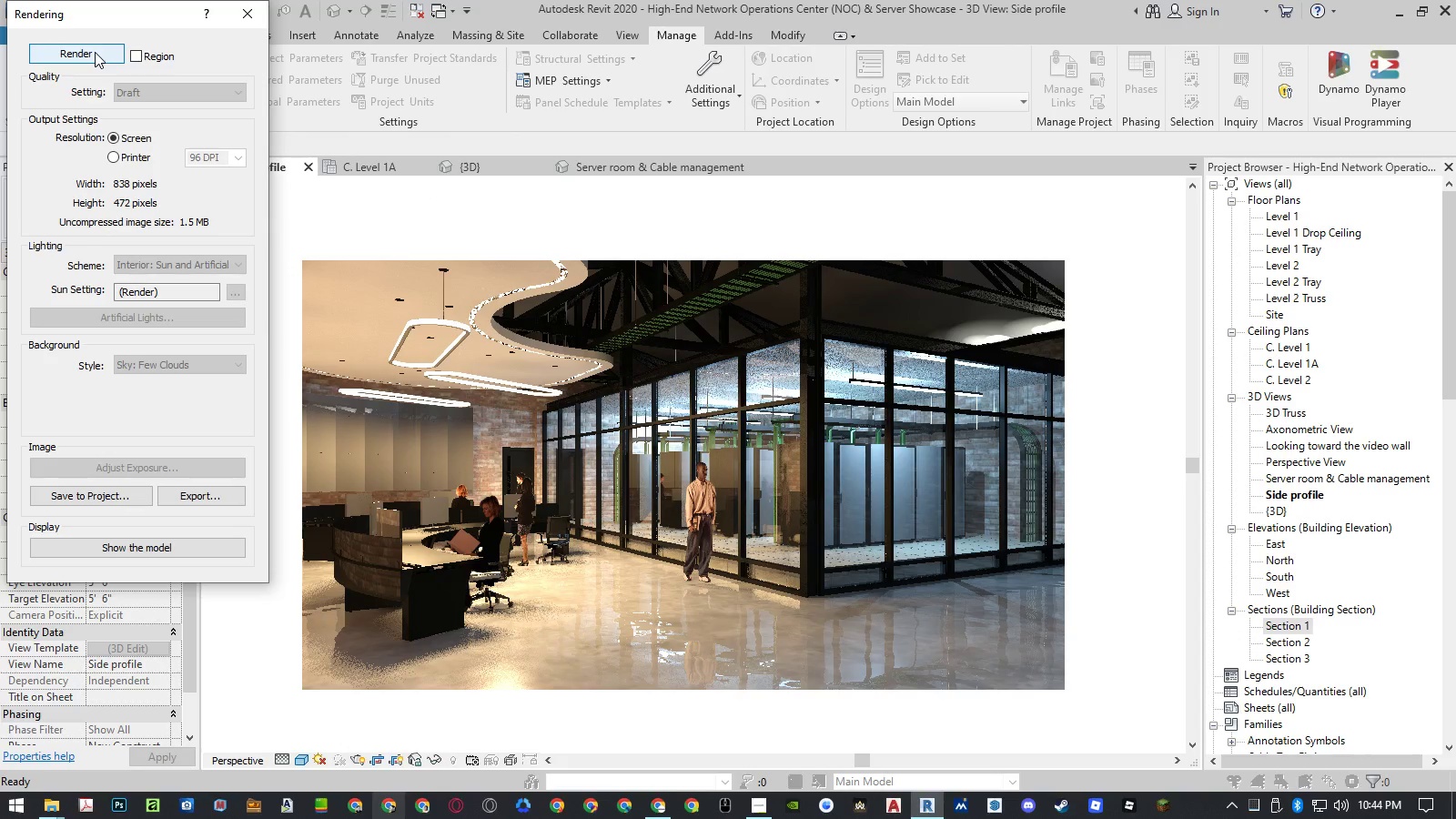 
wait(28.62)
 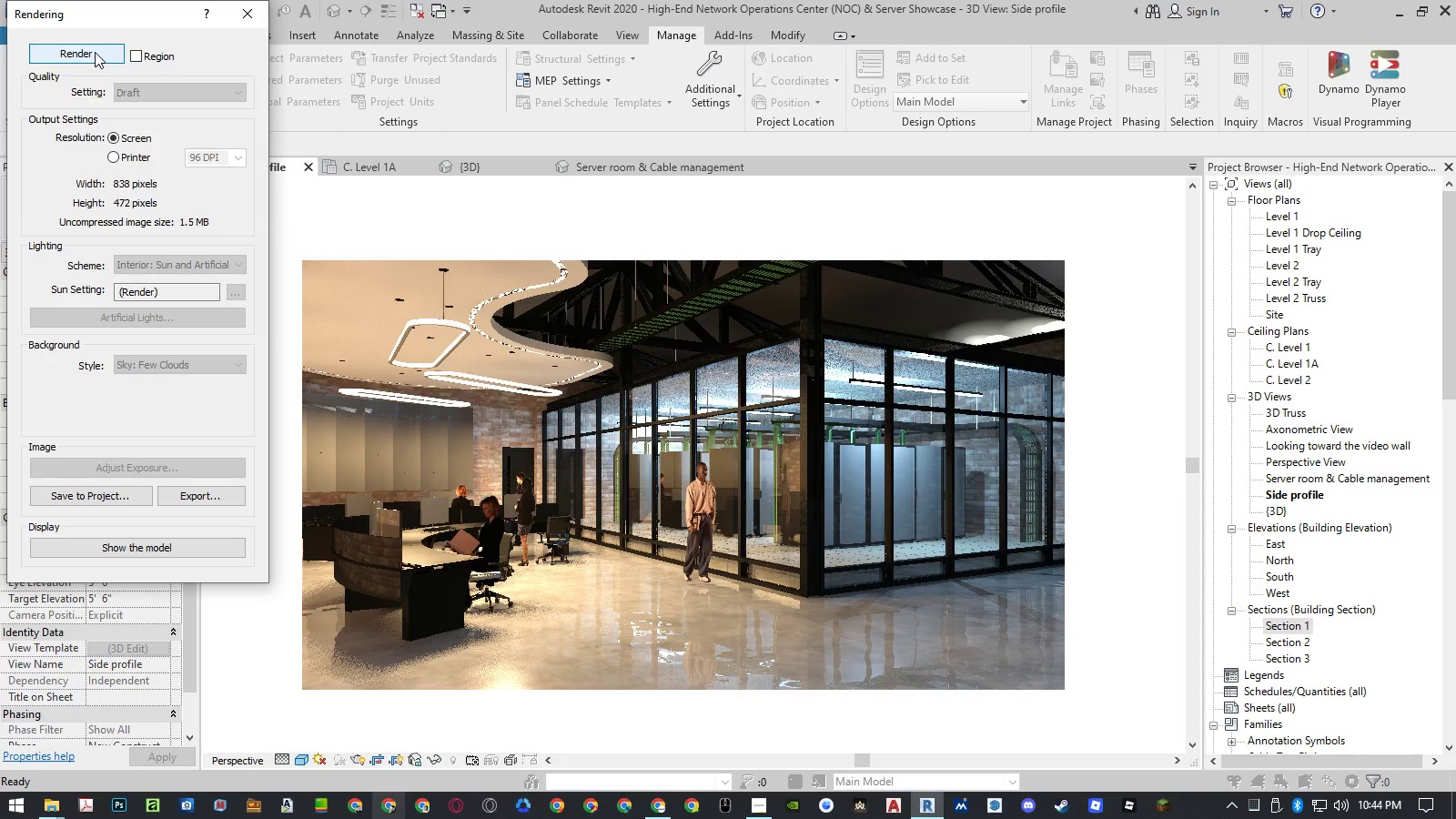 
left_click([235, 16])
 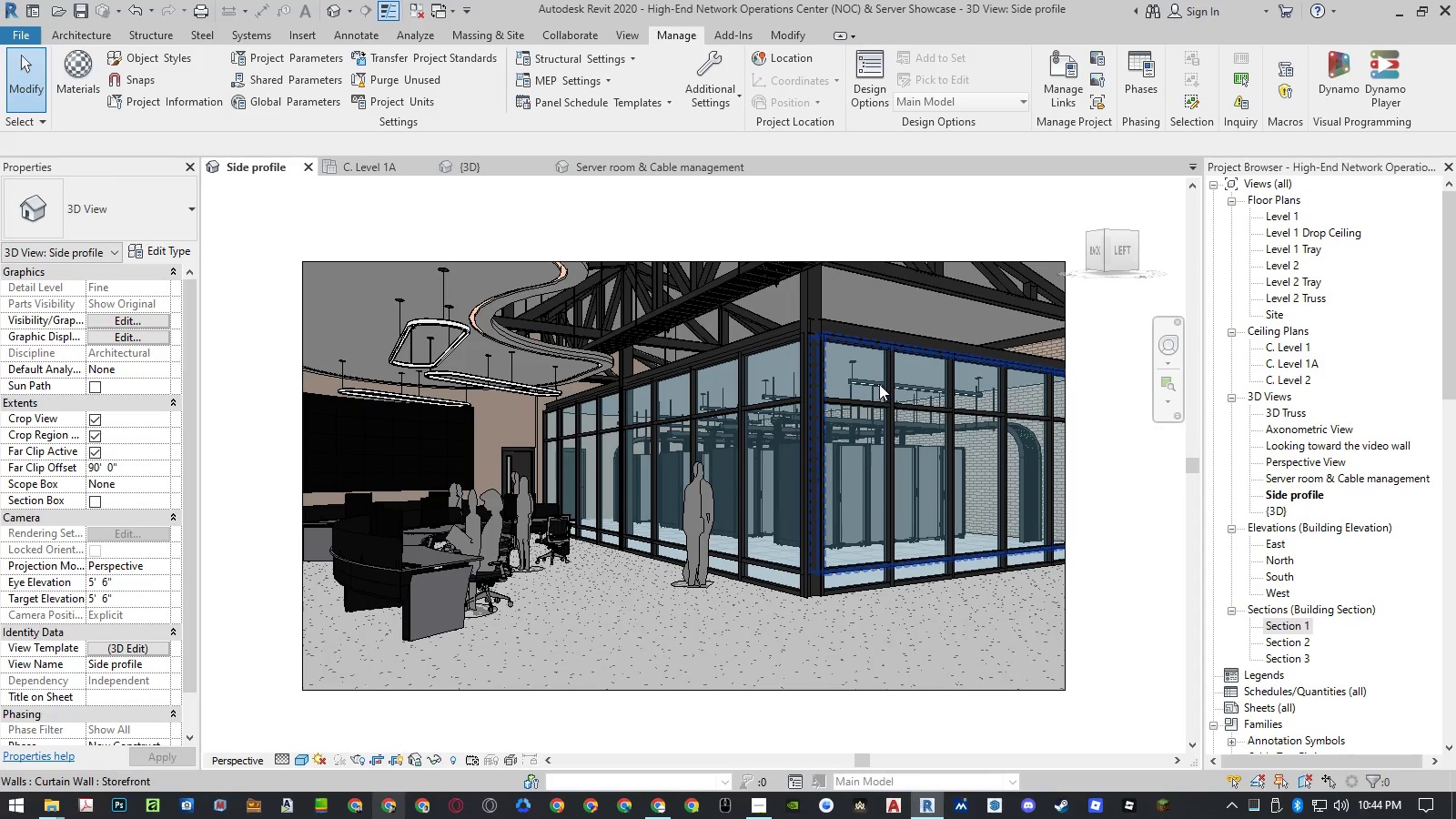 
left_click([854, 383])
 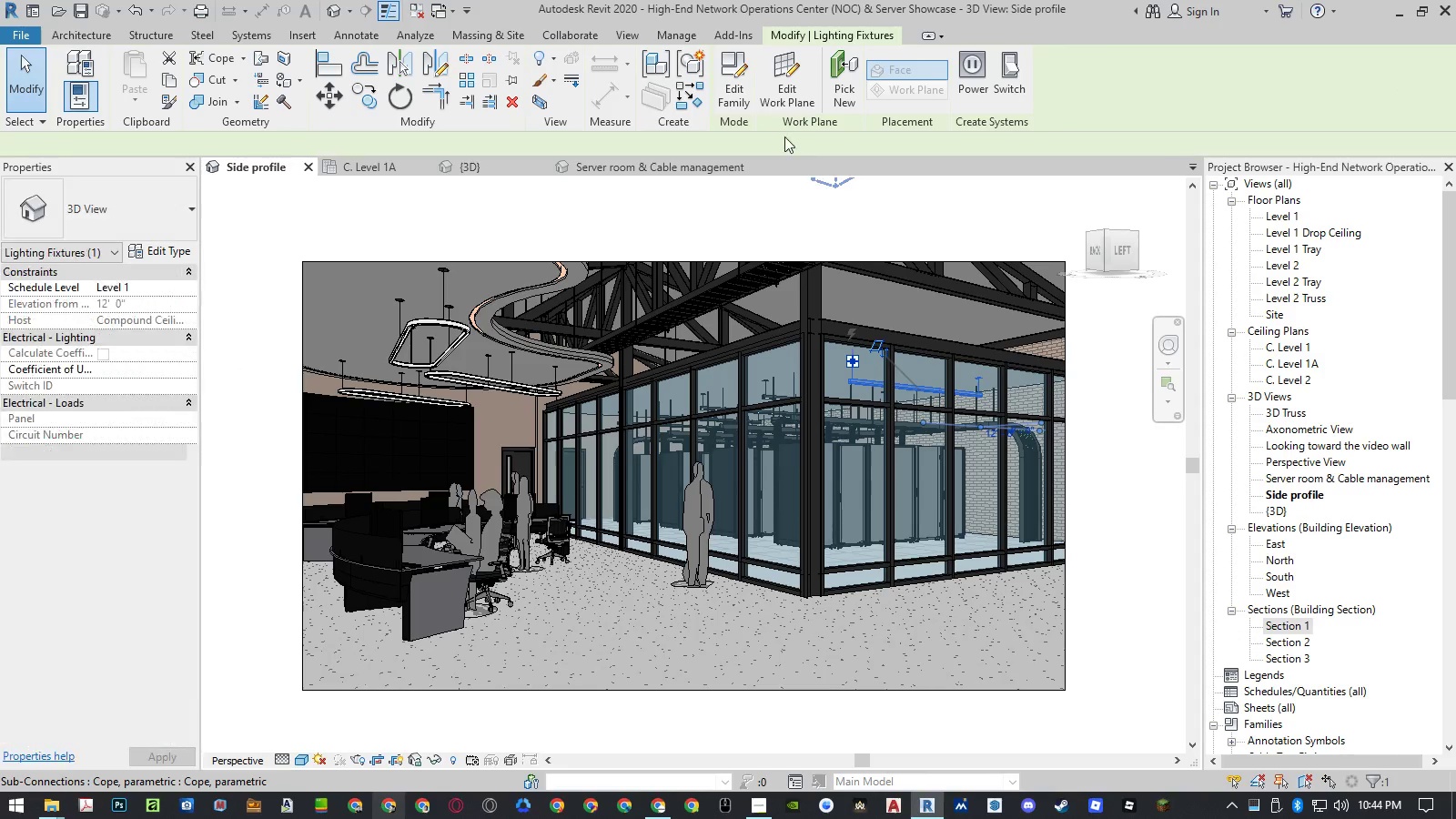 
left_click([739, 96])
 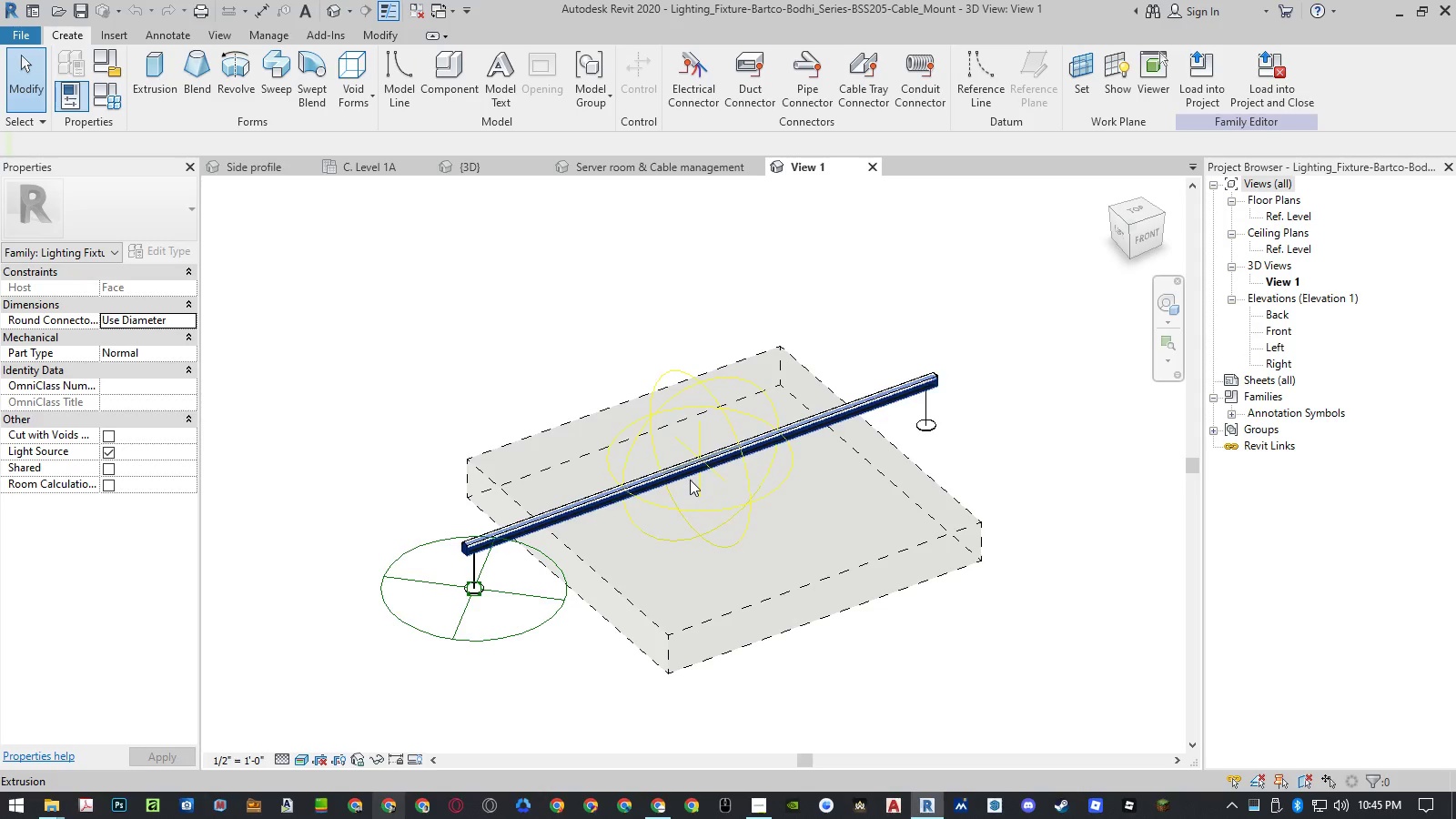 
left_click([697, 505])
 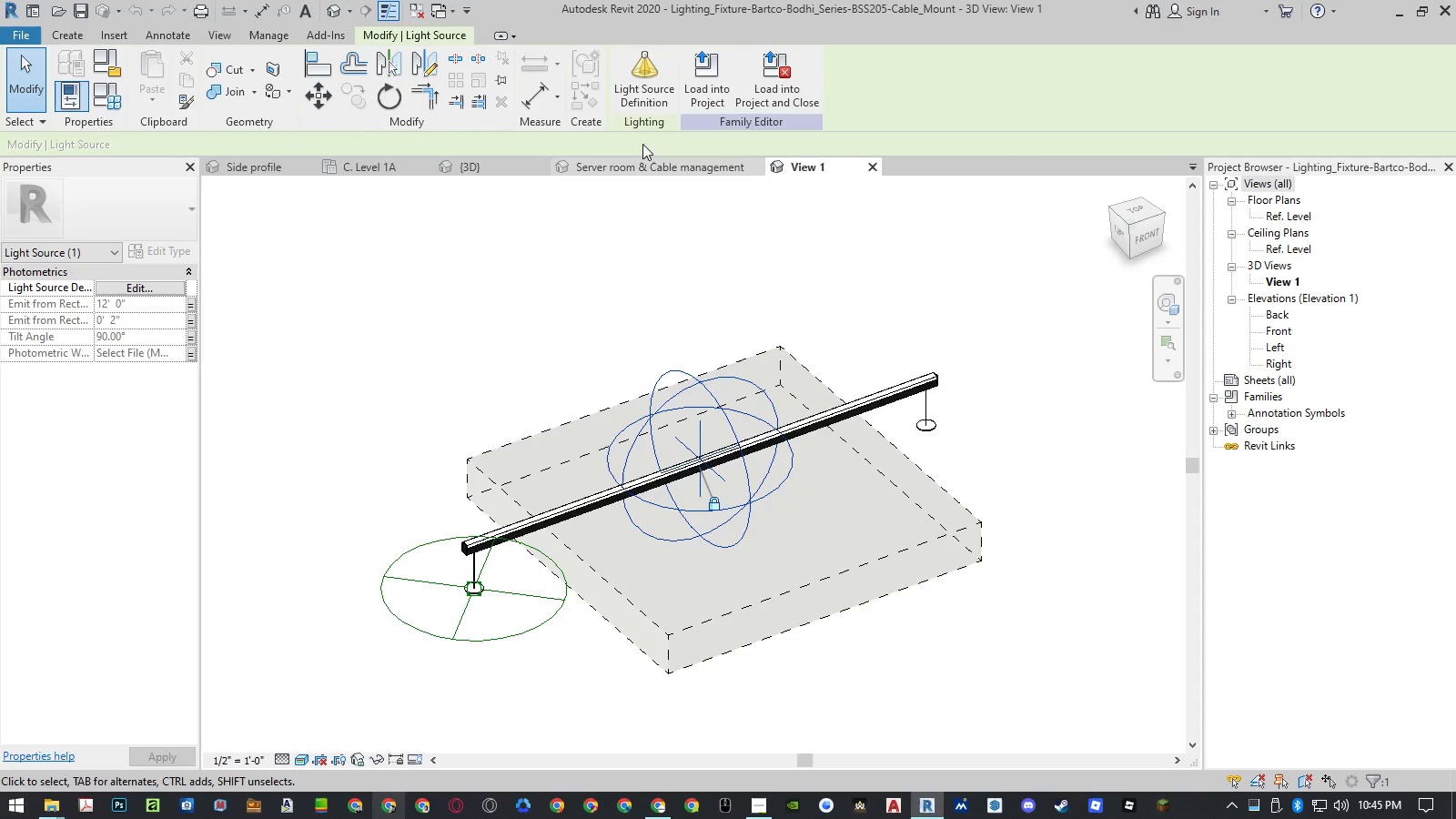 
left_click([651, 89])
 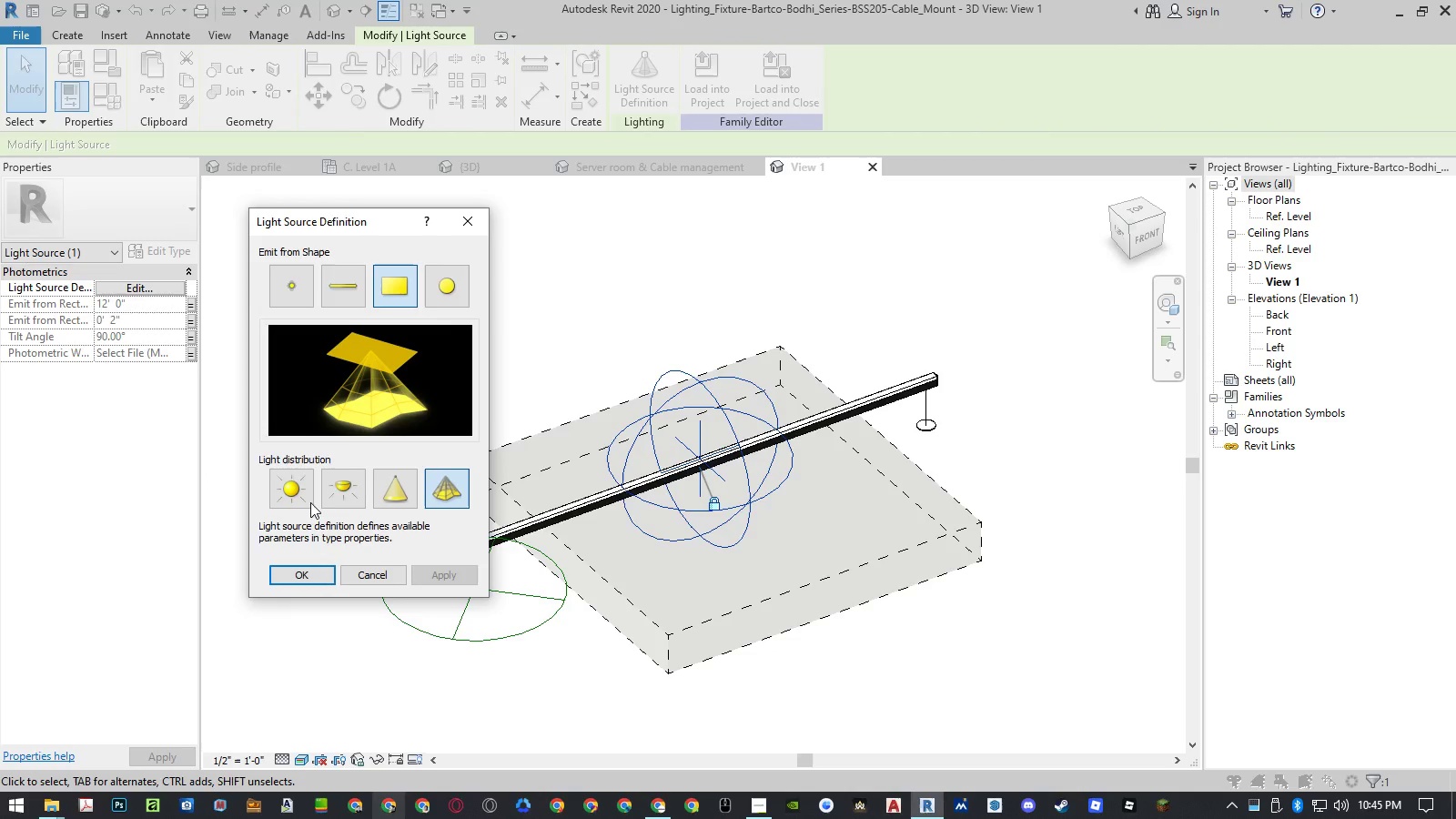 
left_click([356, 294])
 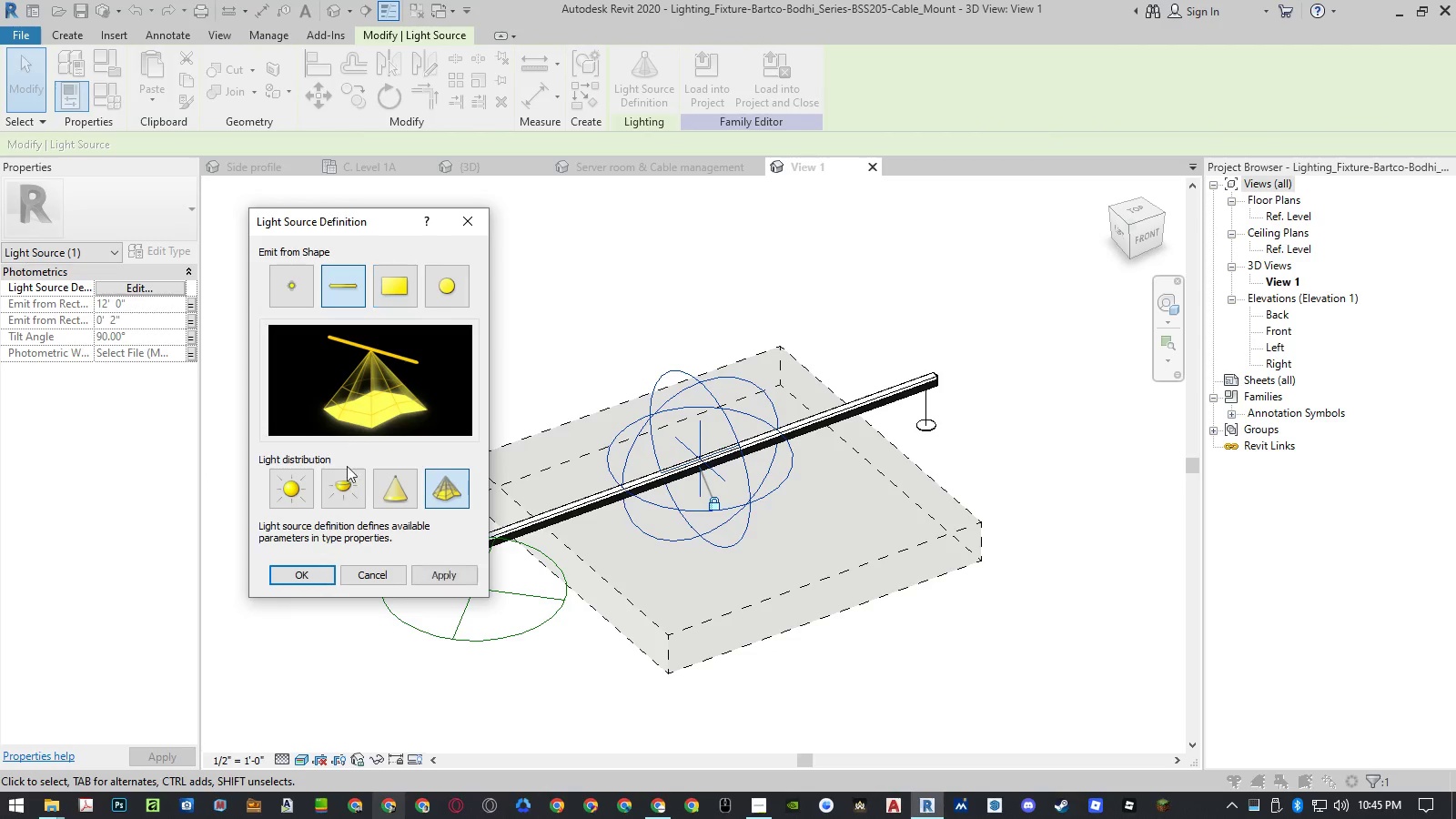 
left_click([343, 483])
 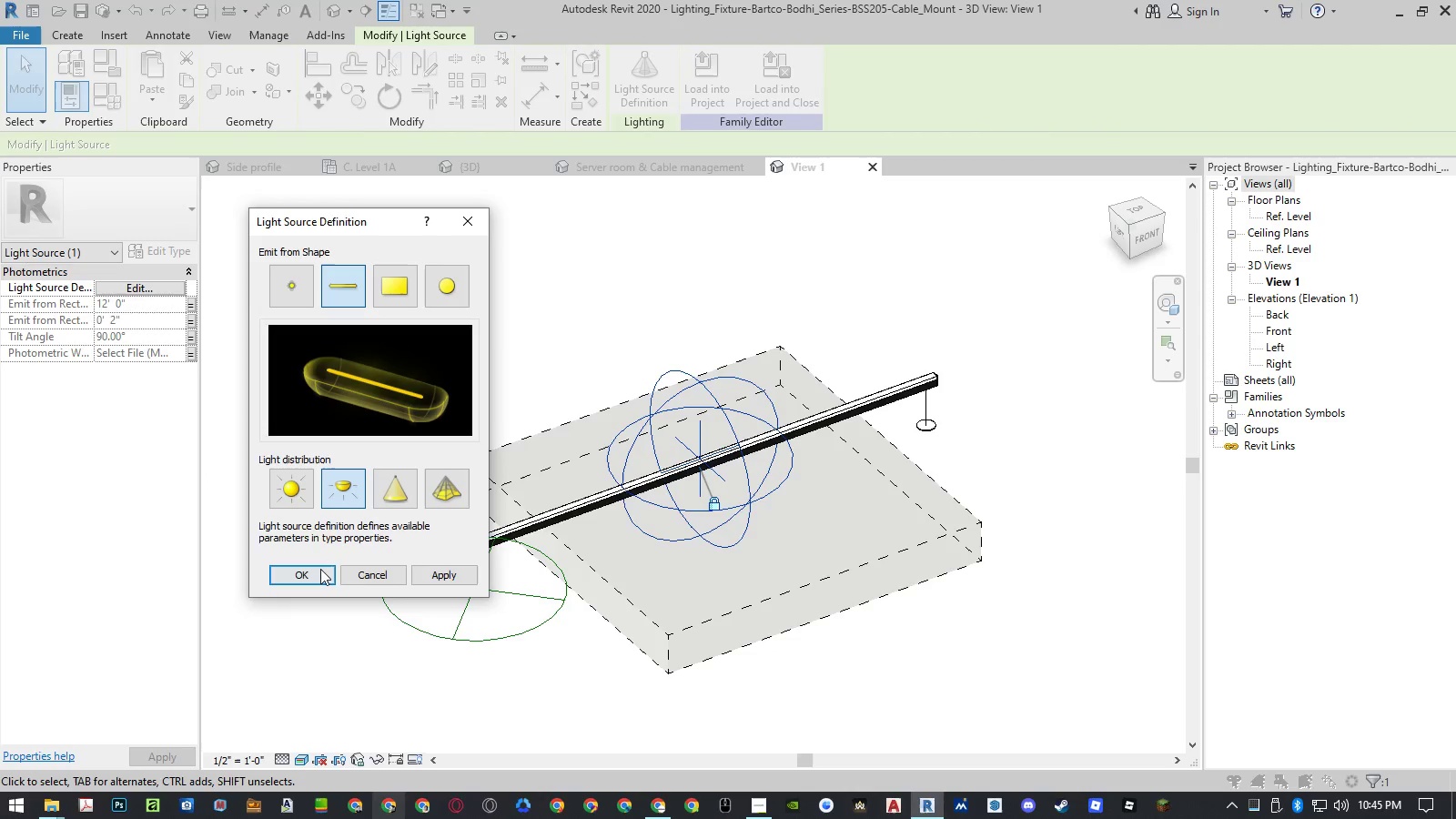 
left_click([414, 570])
 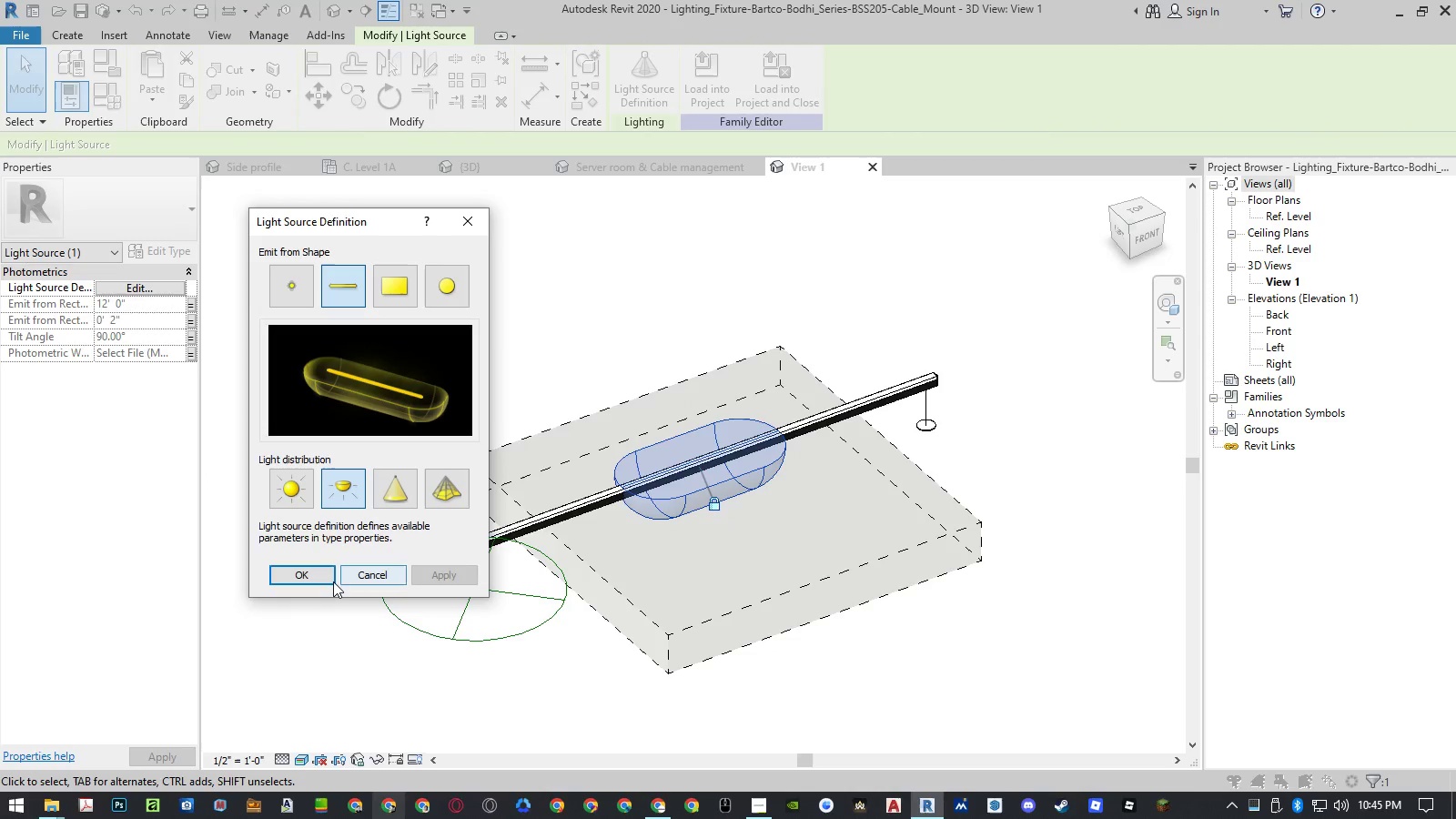 
left_click([301, 574])
 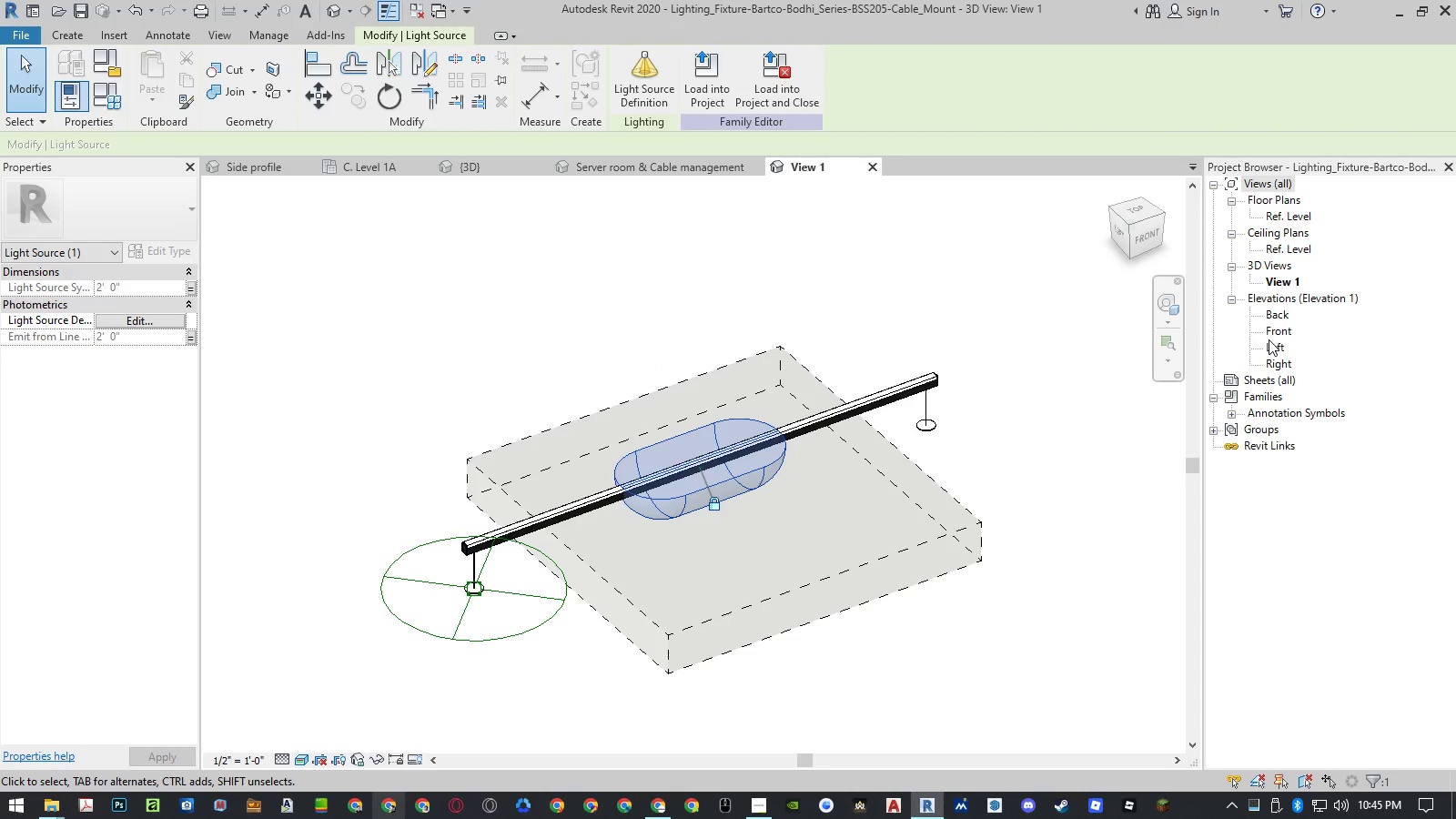 
double_click([1275, 335])
 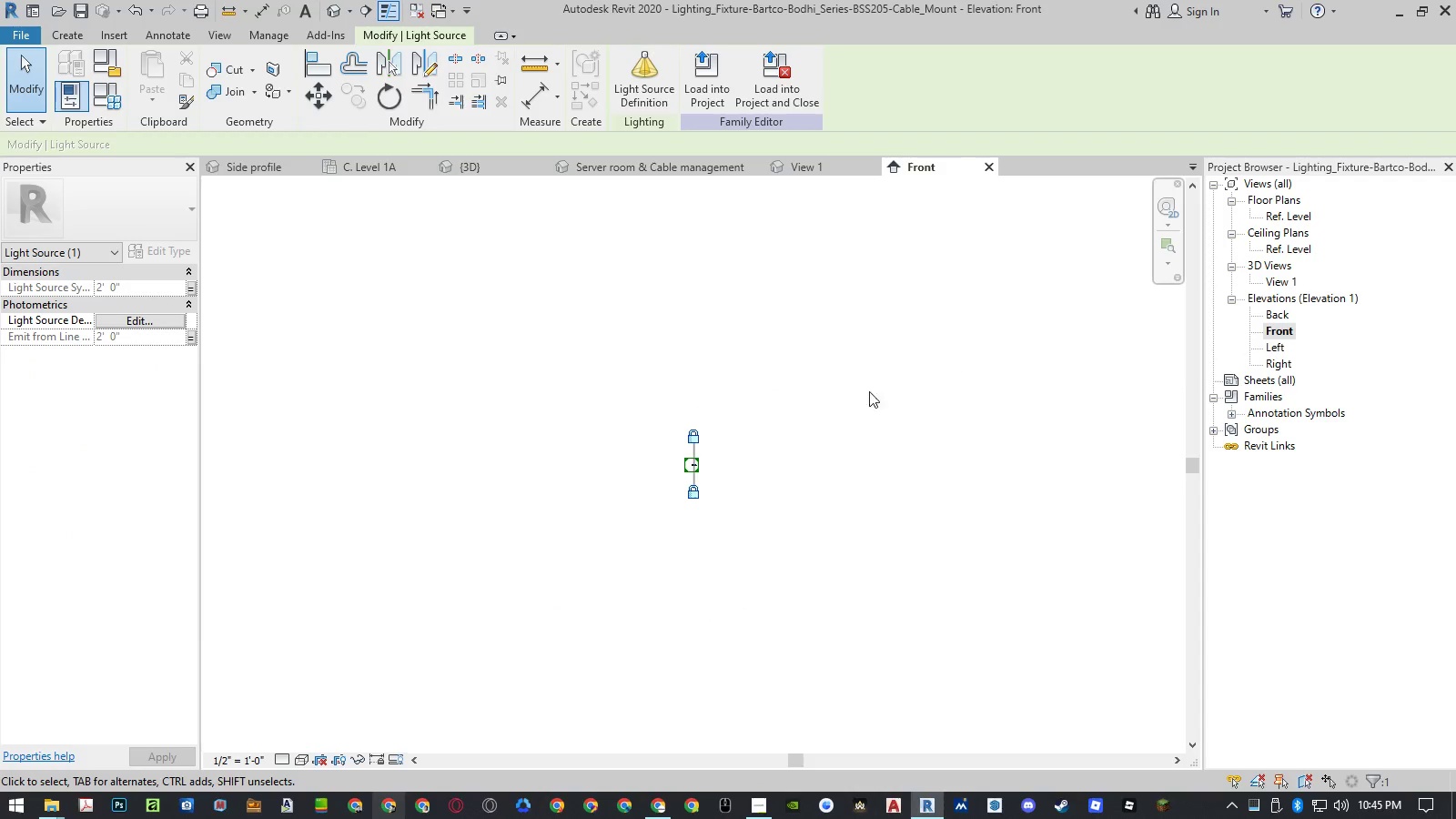 
scroll: coordinate [696, 500], scroll_direction: up, amount: 35.0
 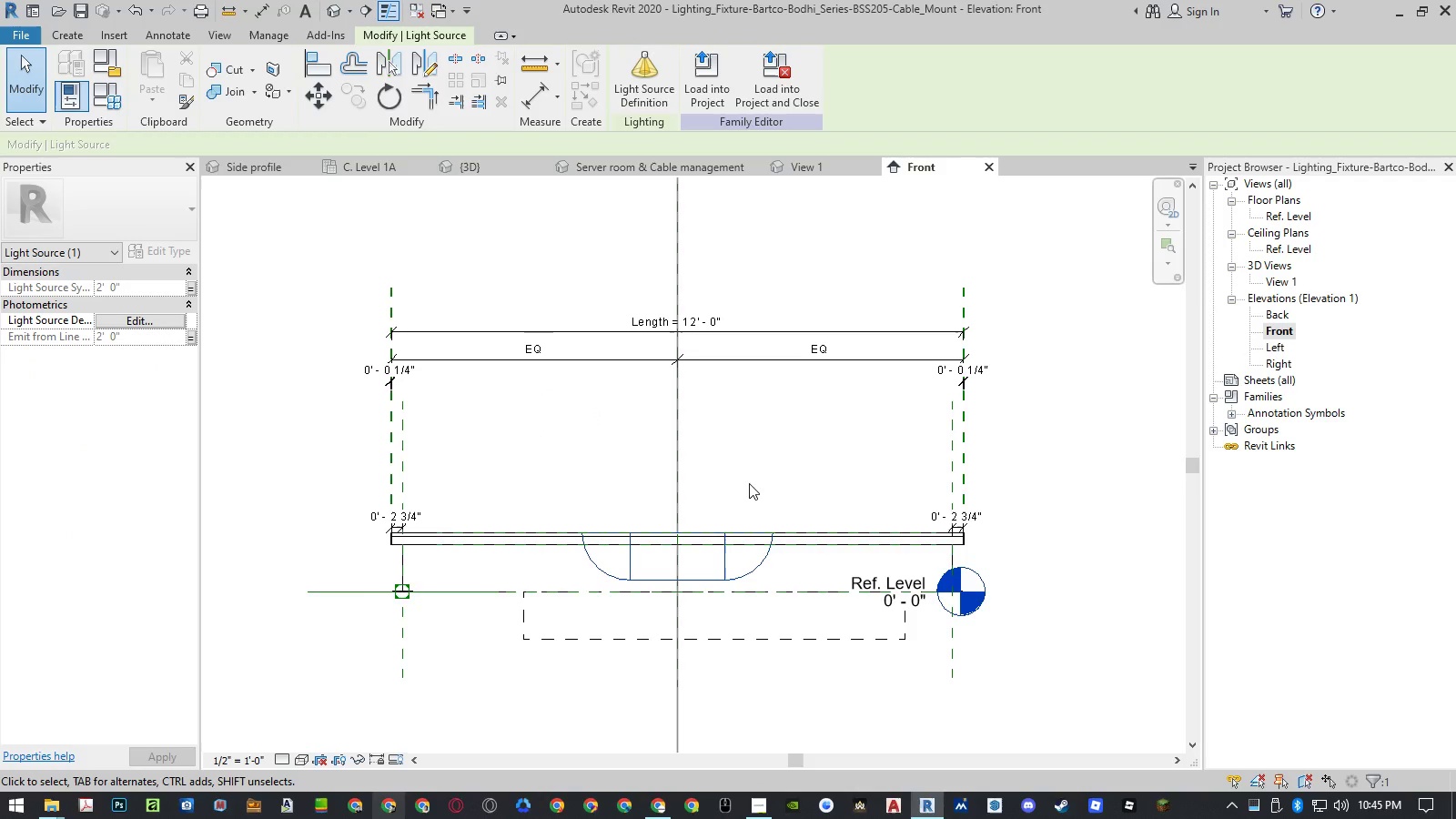 
type(mm)
 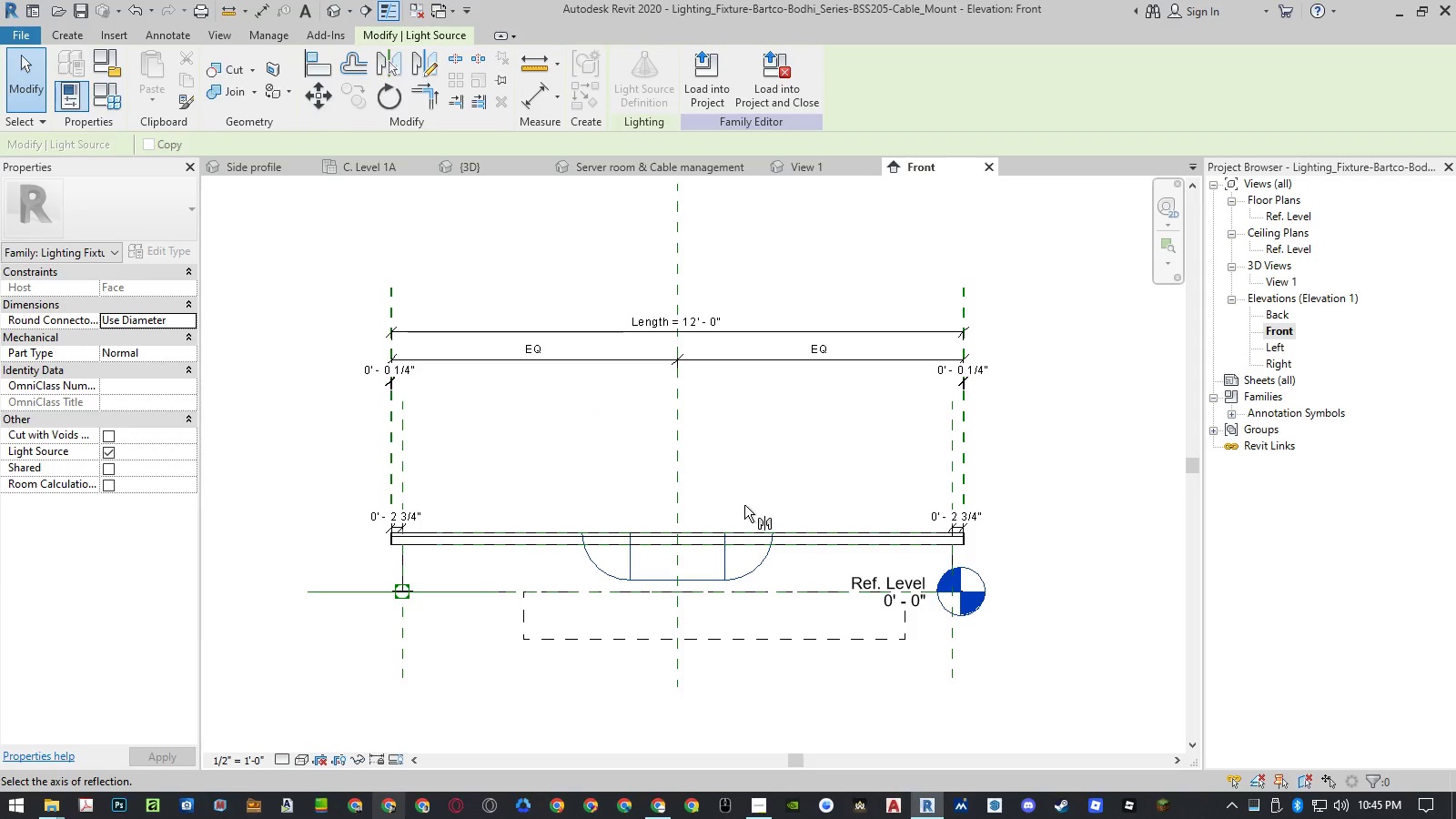 
scroll: coordinate [744, 505], scroll_direction: up, amount: 6.0
 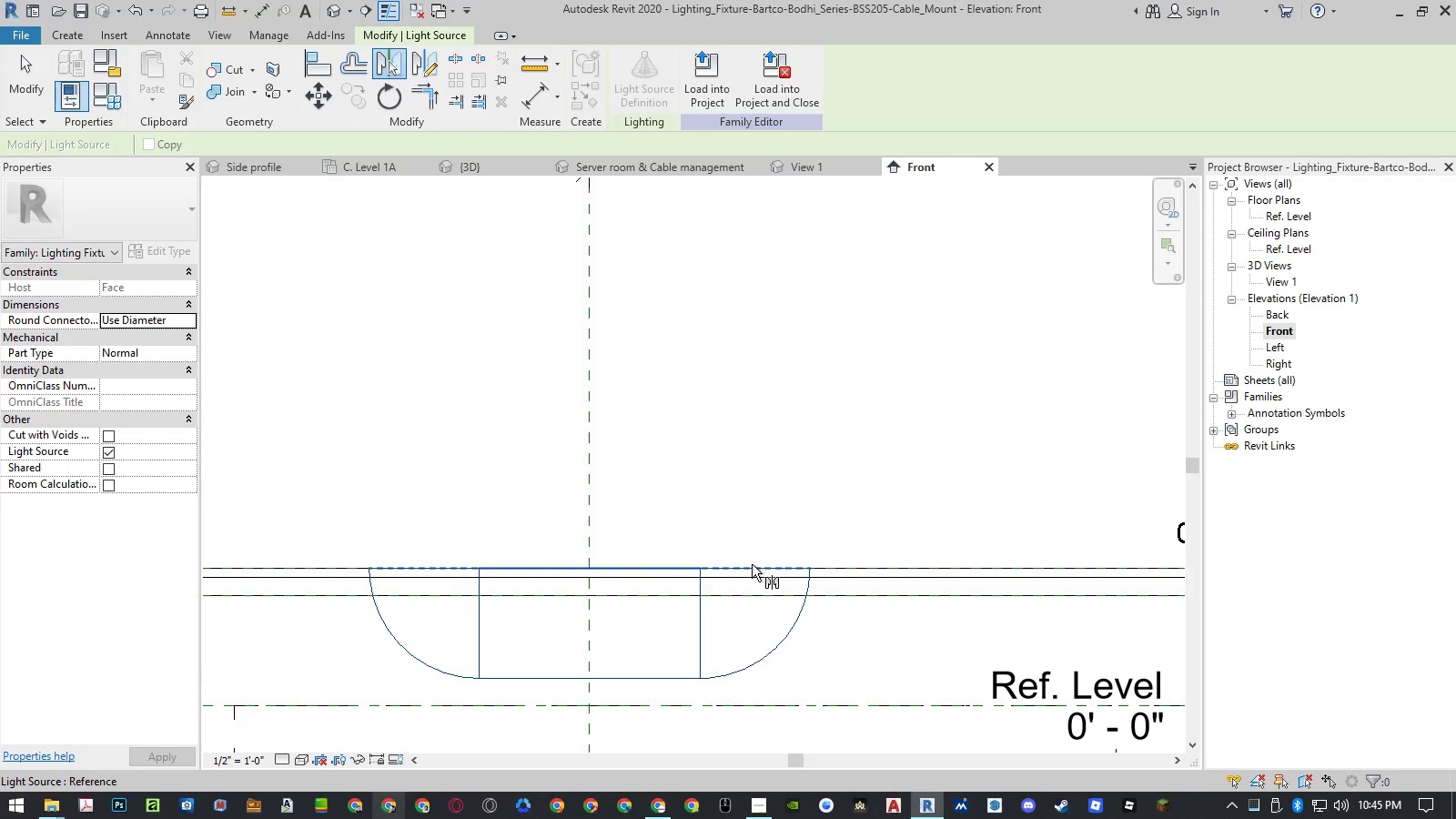 
left_click([752, 564])
 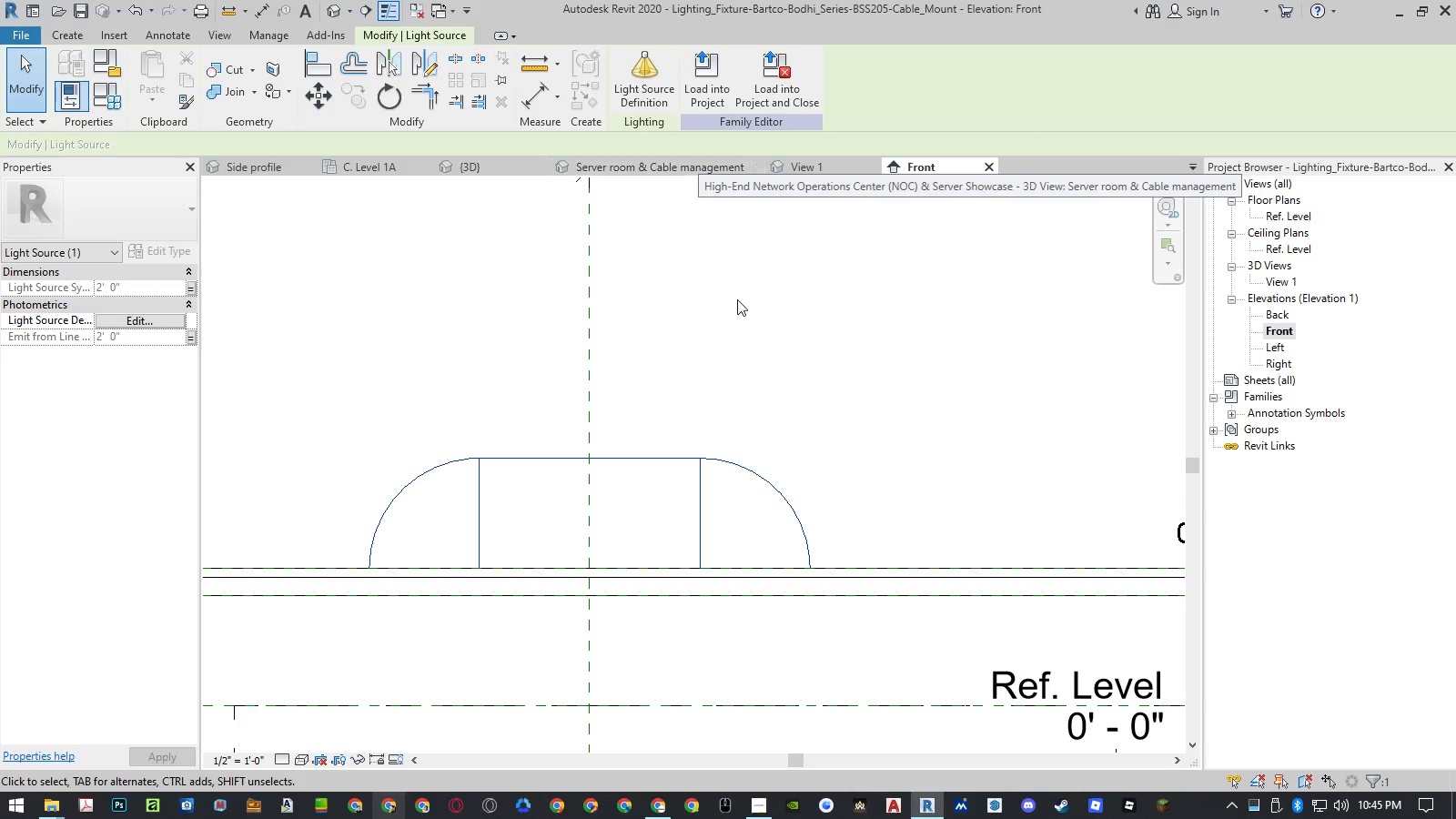 
left_click([993, 167])
 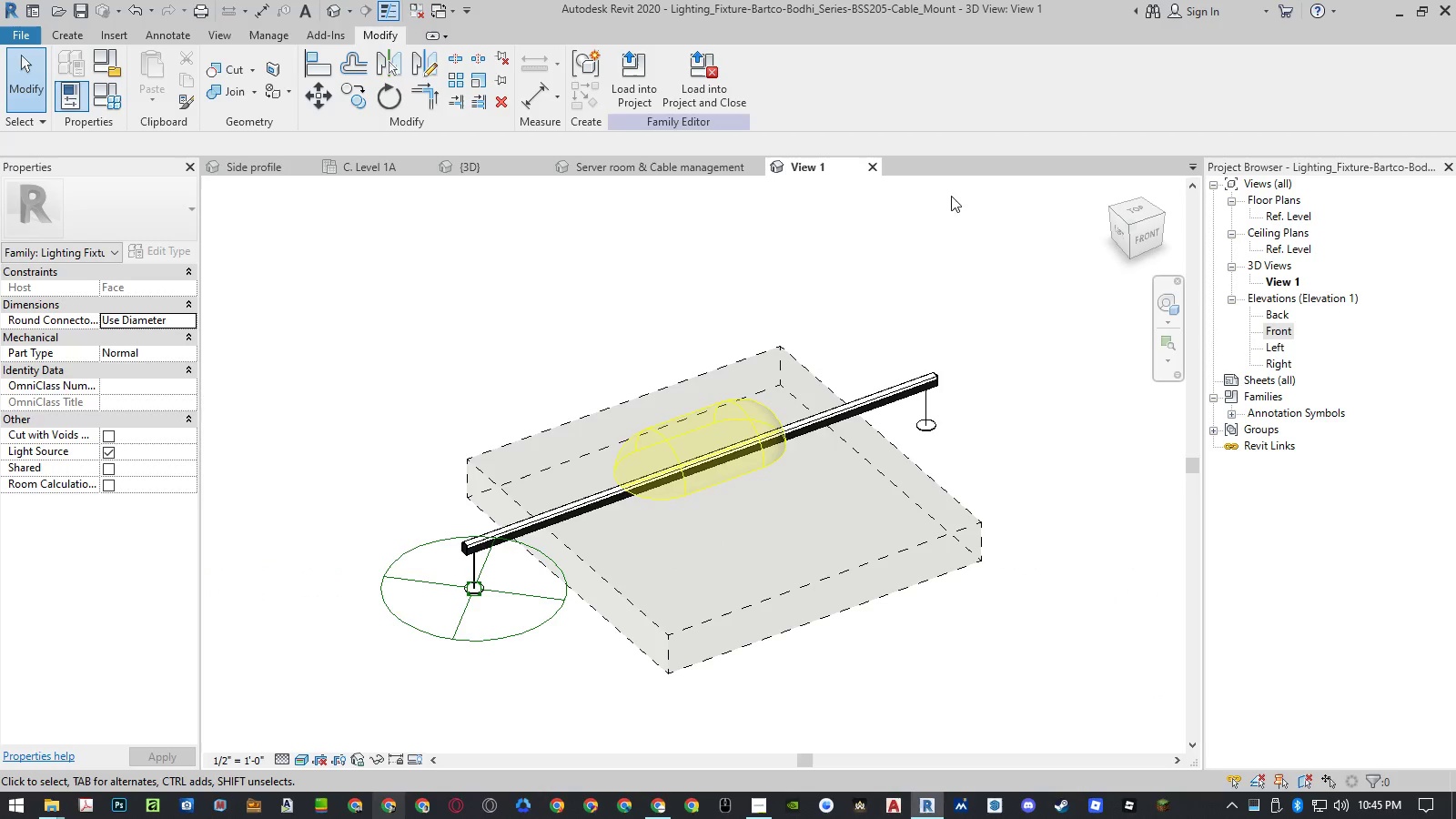 
left_click([910, 288])
 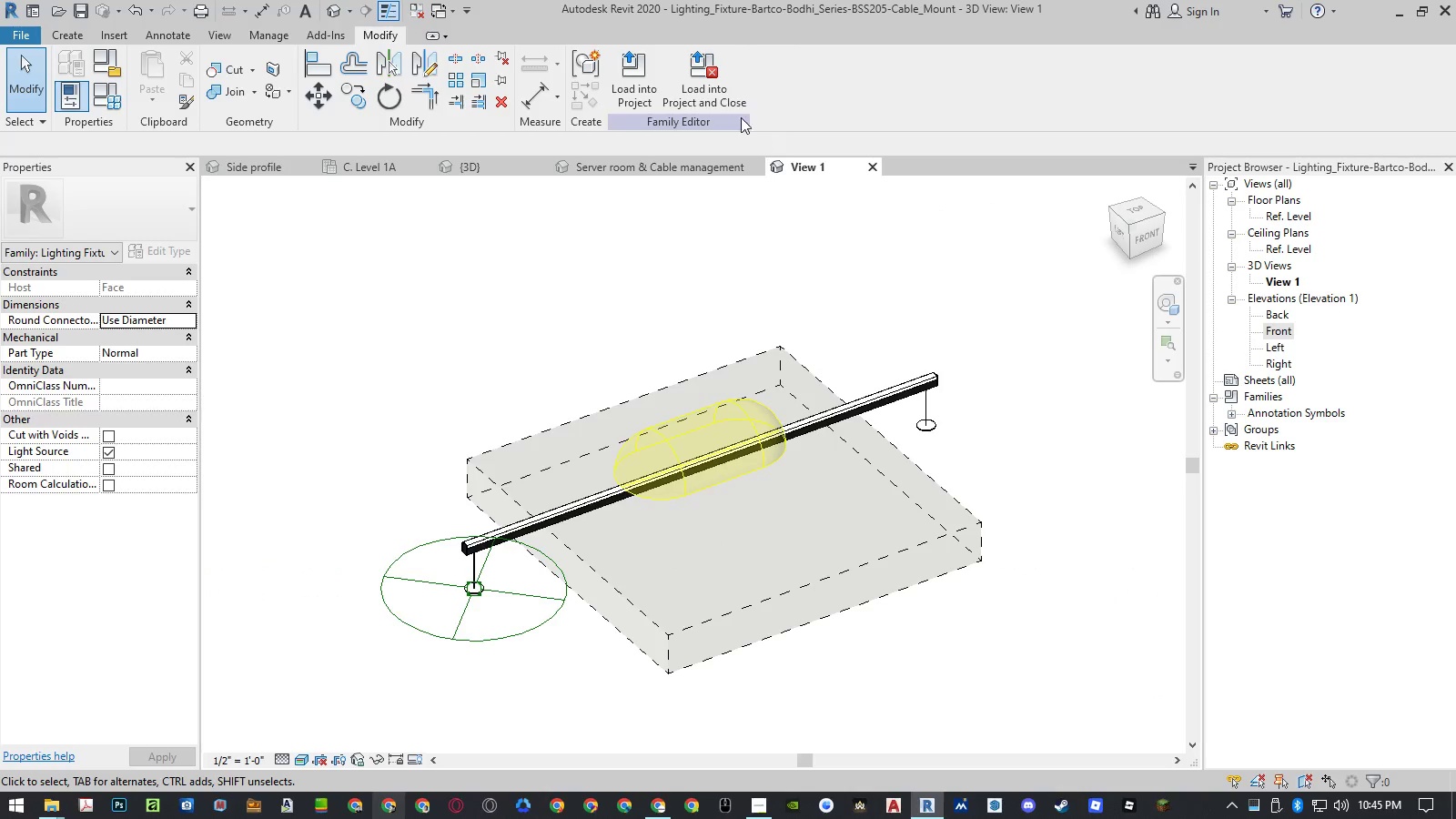 
left_click([721, 94])
 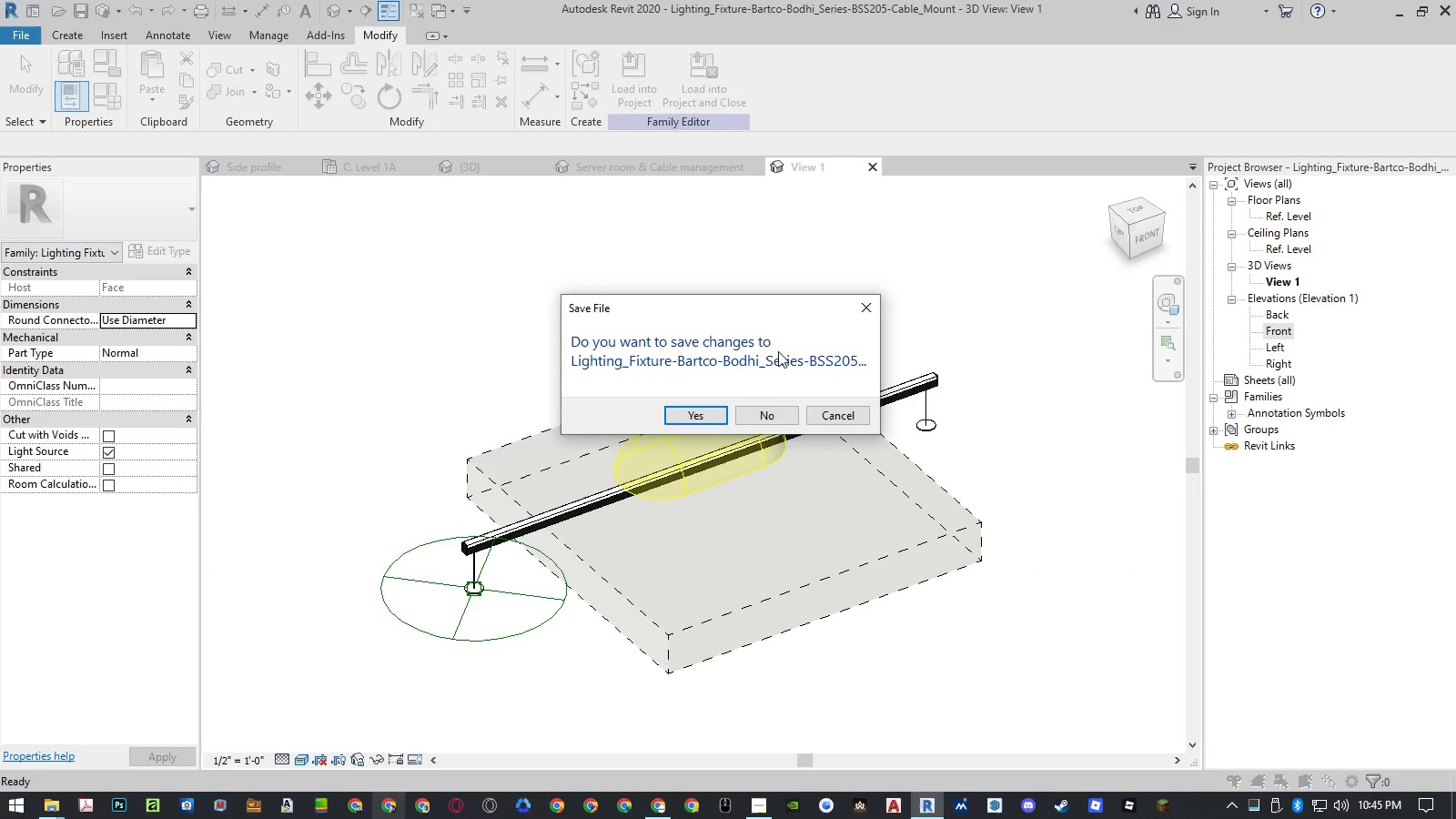 
left_click([751, 410])
 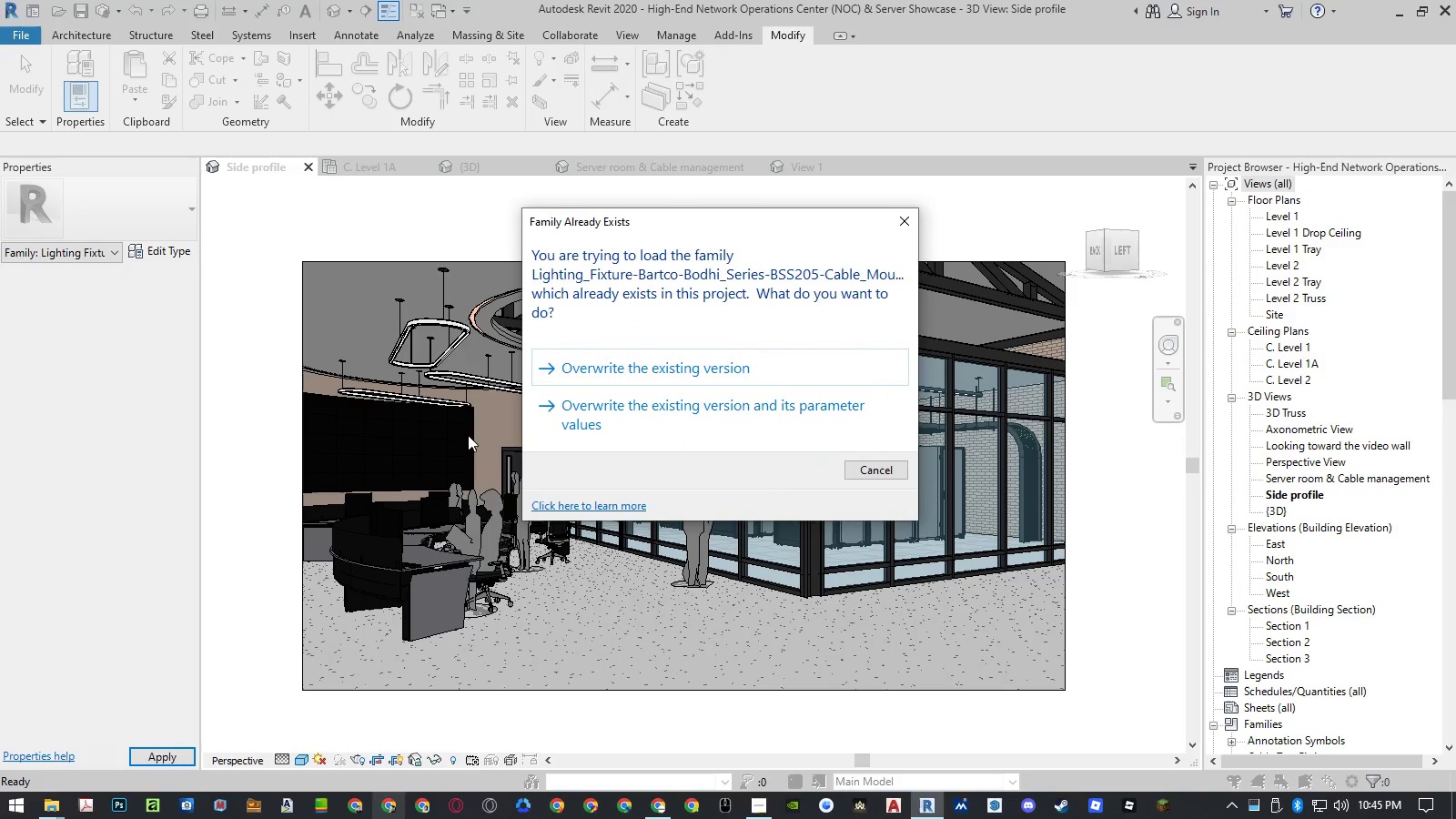 
left_click([650, 409])
 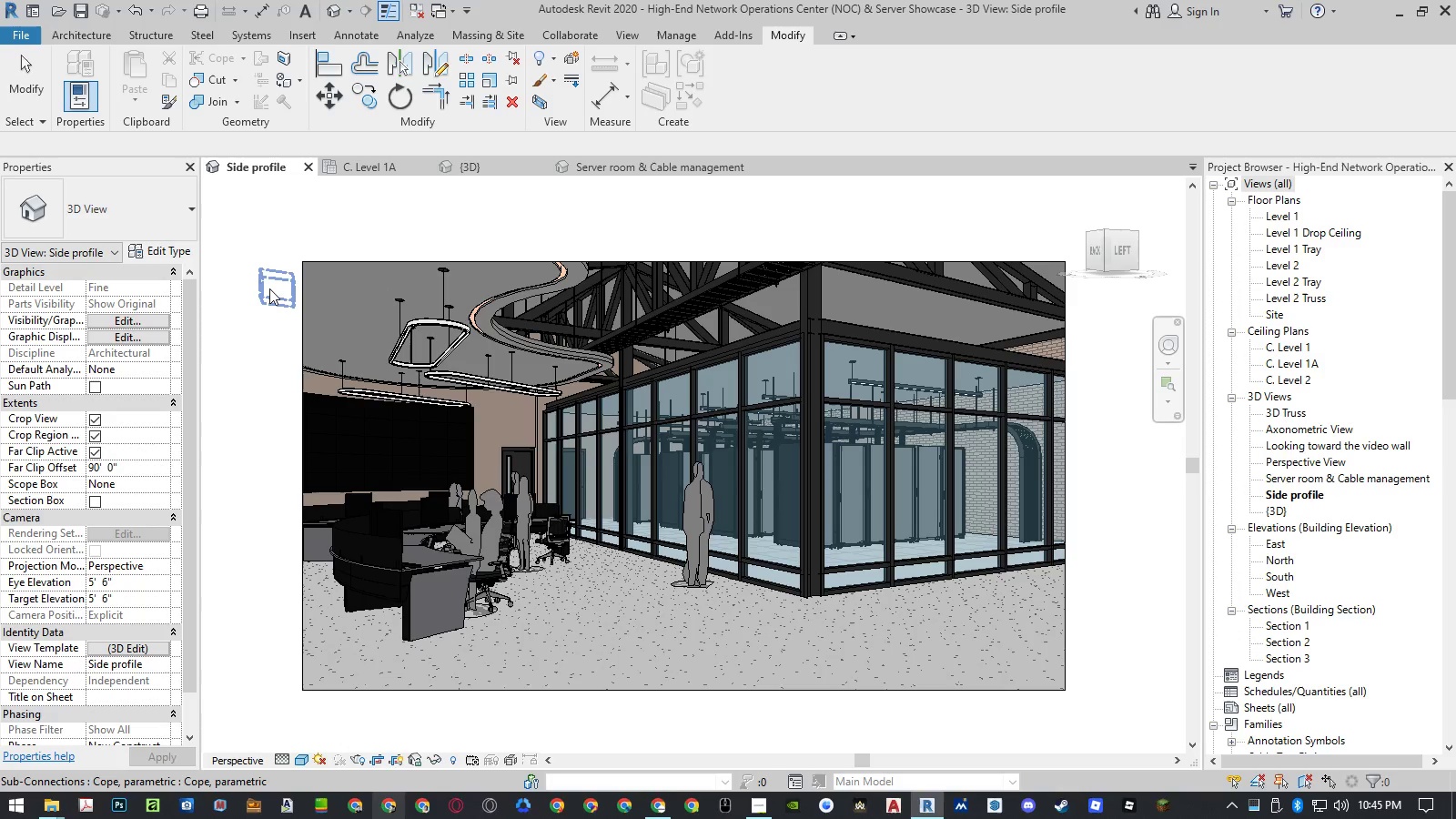 
left_click([254, 354])
 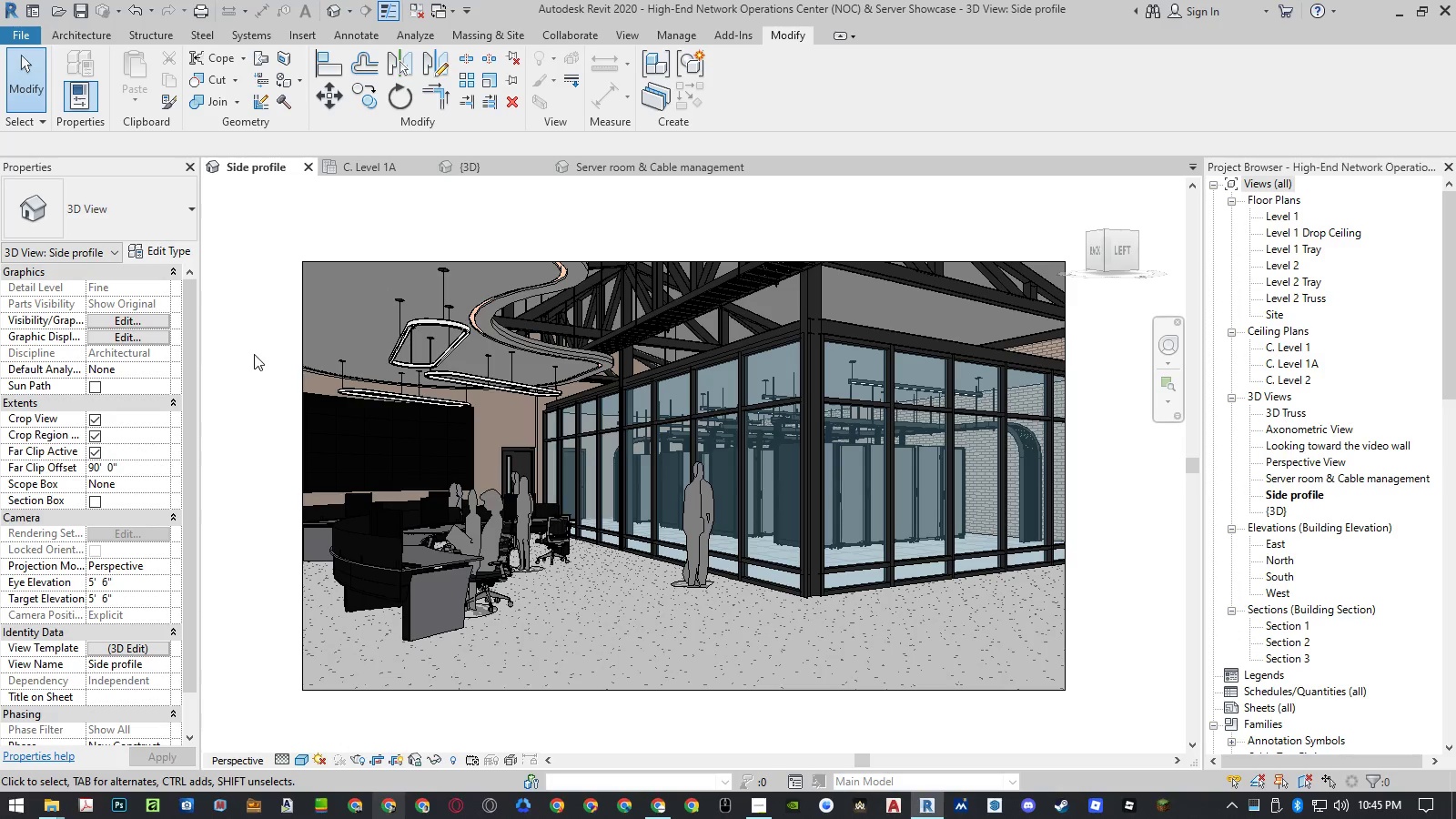 
key(Control+ControlLeft)
 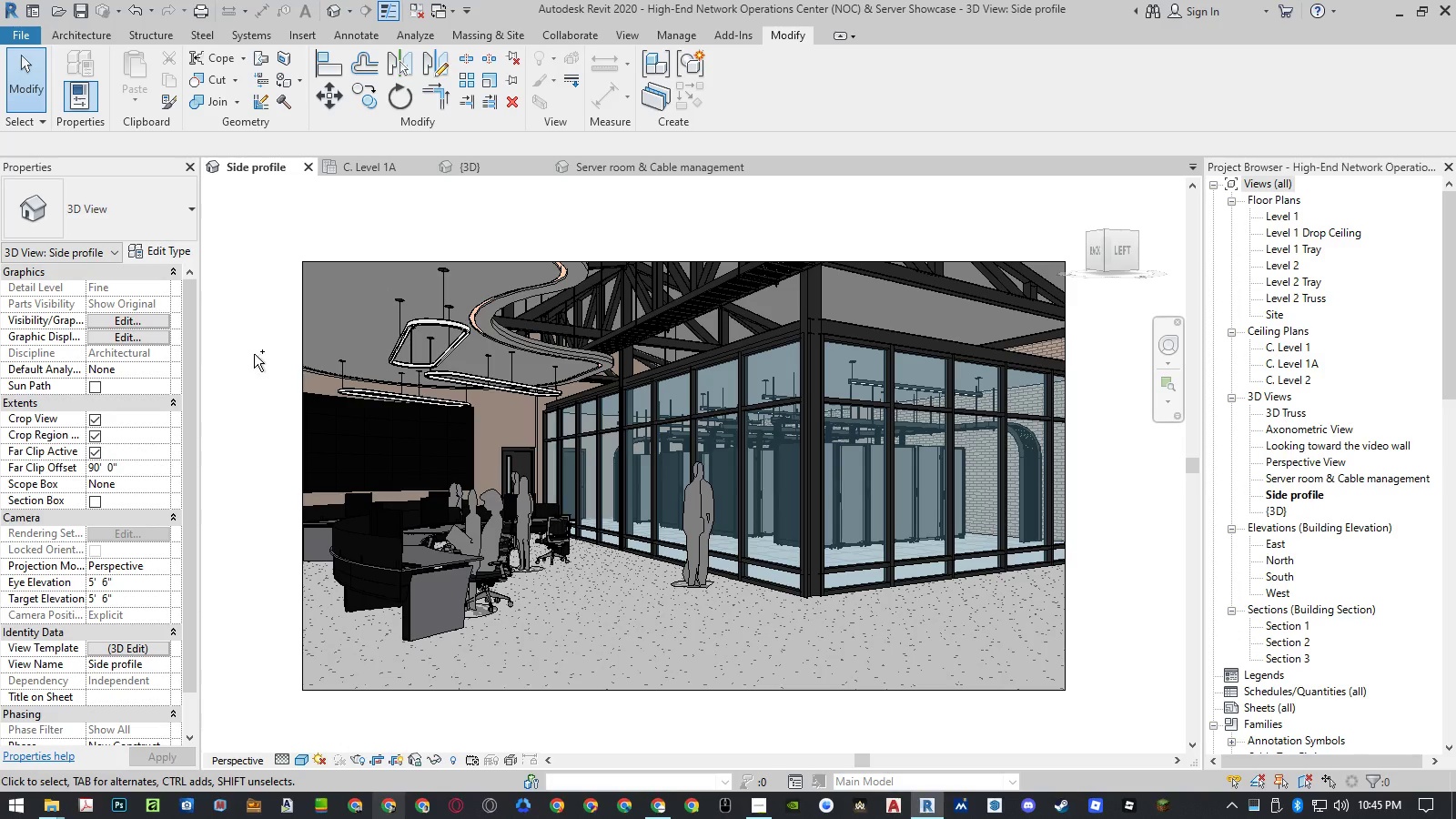 
key(Control+S)
 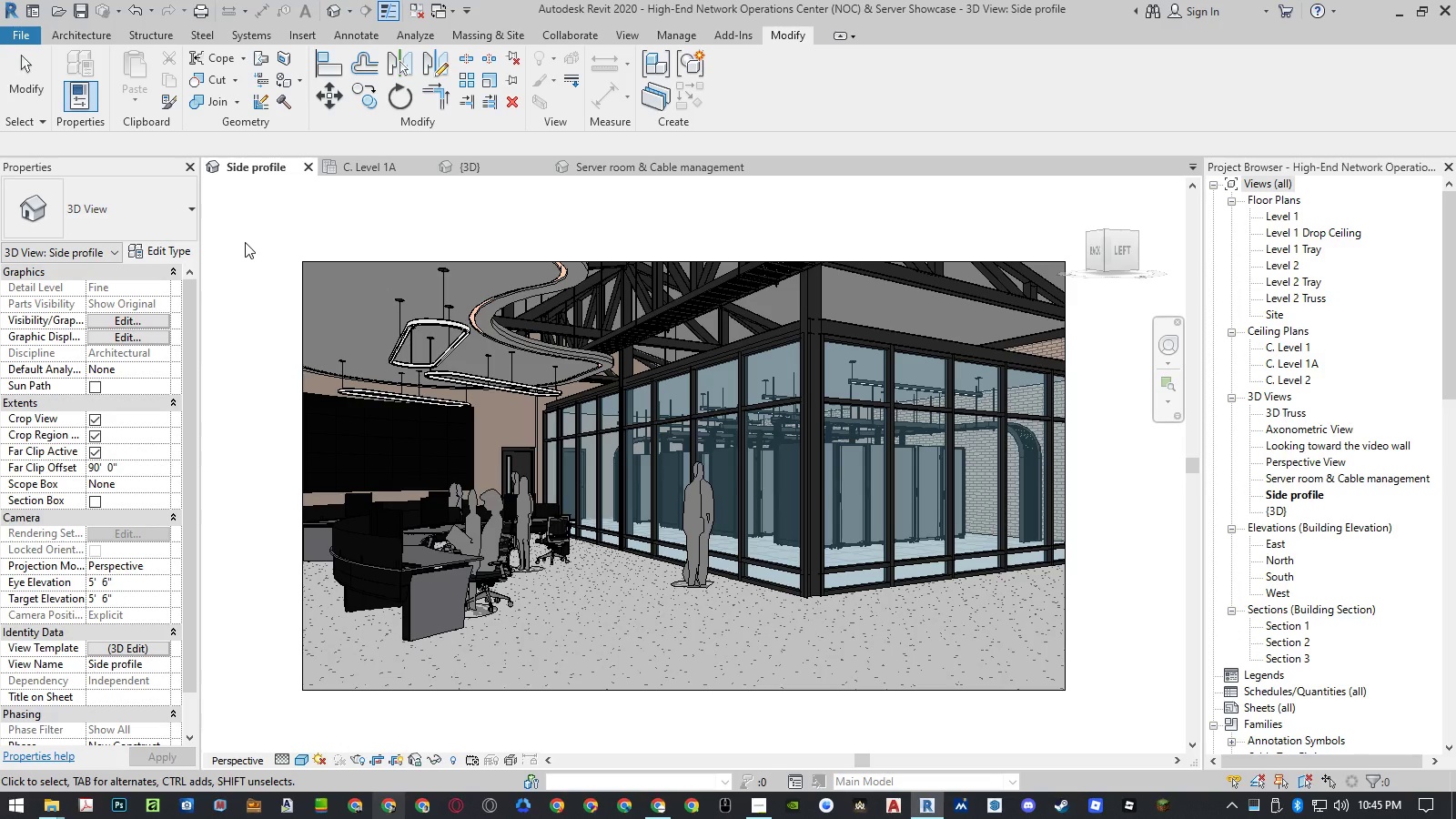 
type(rr)
 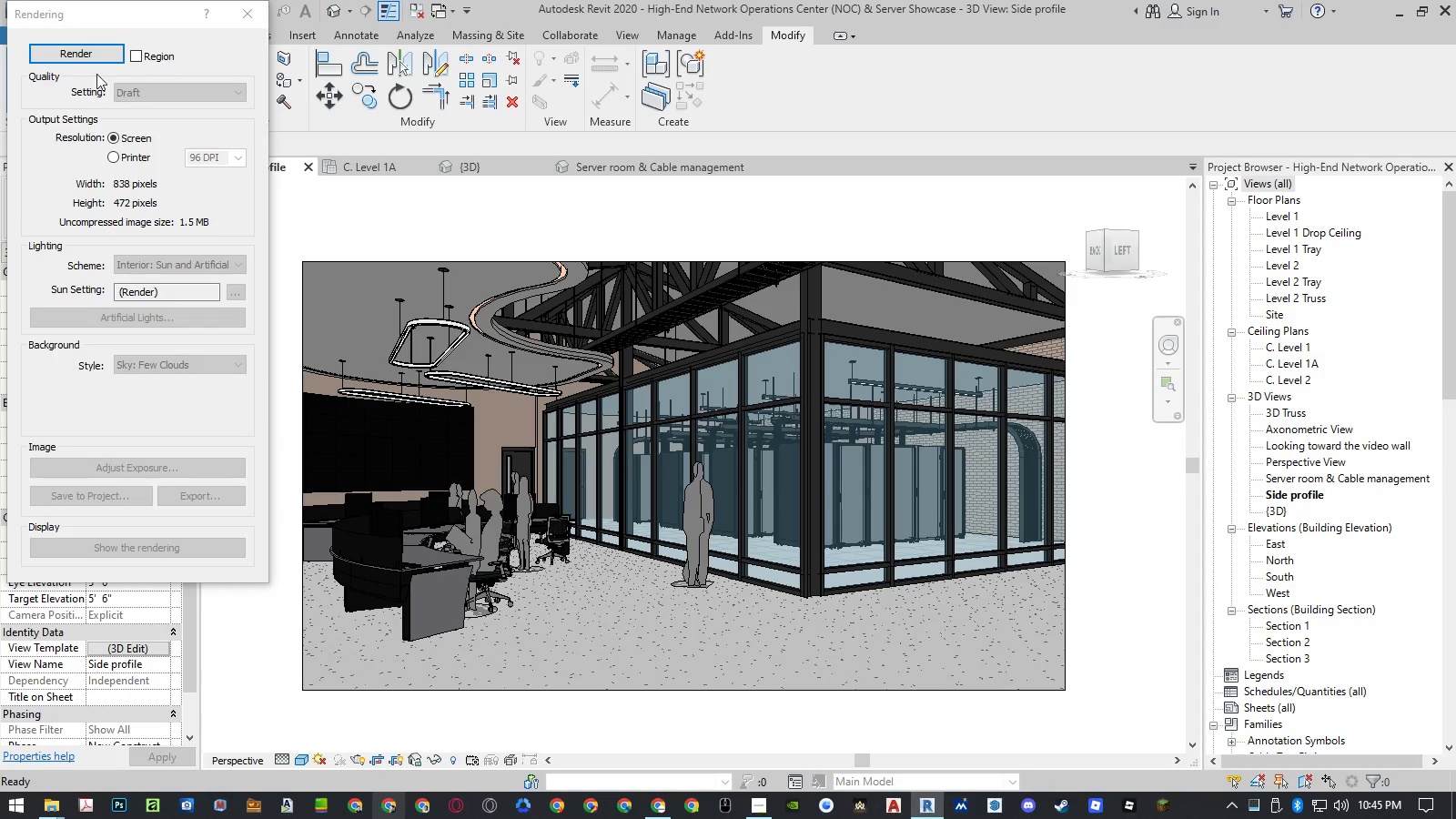 
left_click([85, 56])
 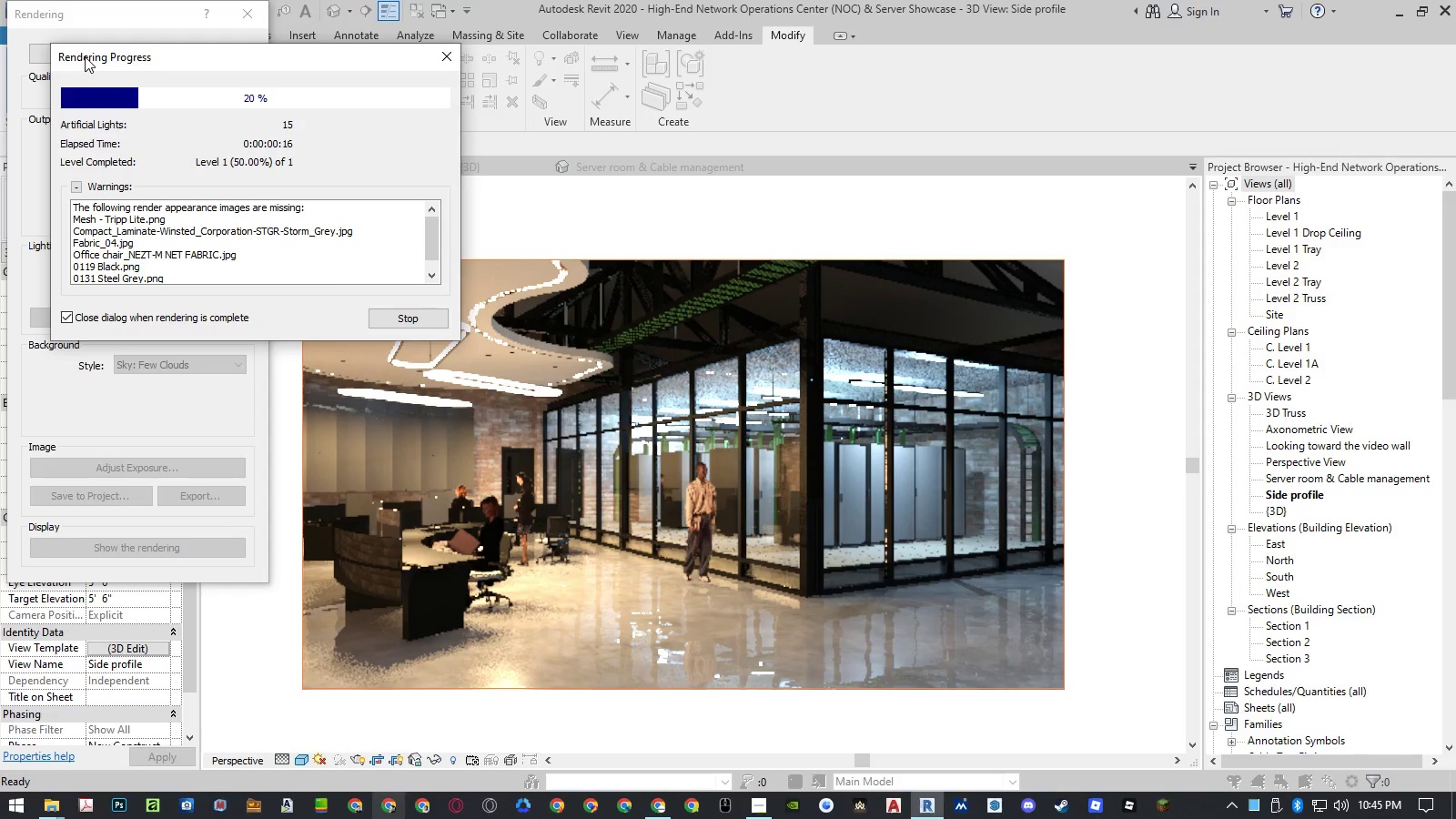 
wait(20.73)
 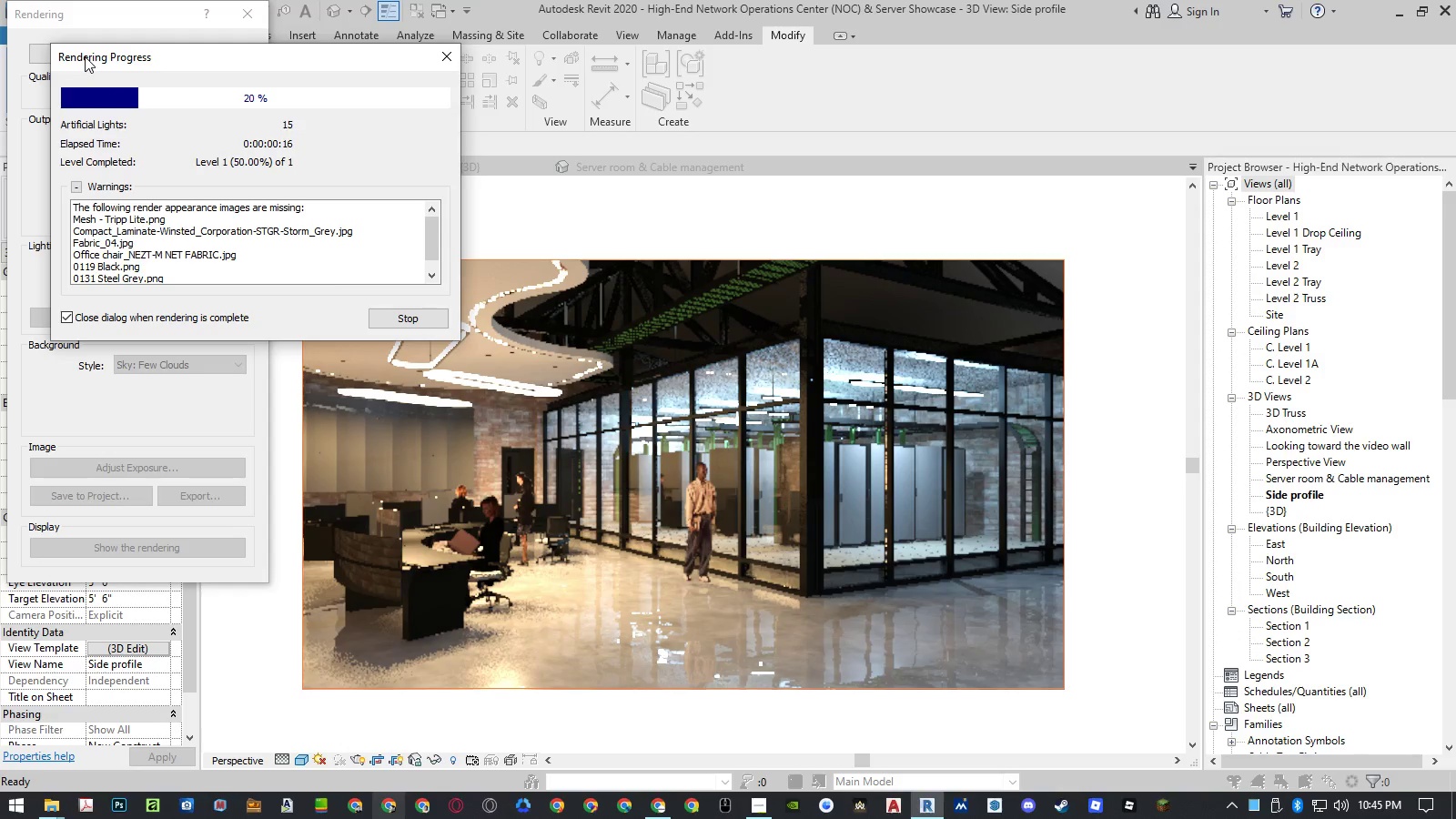 
left_click([245, 9])
 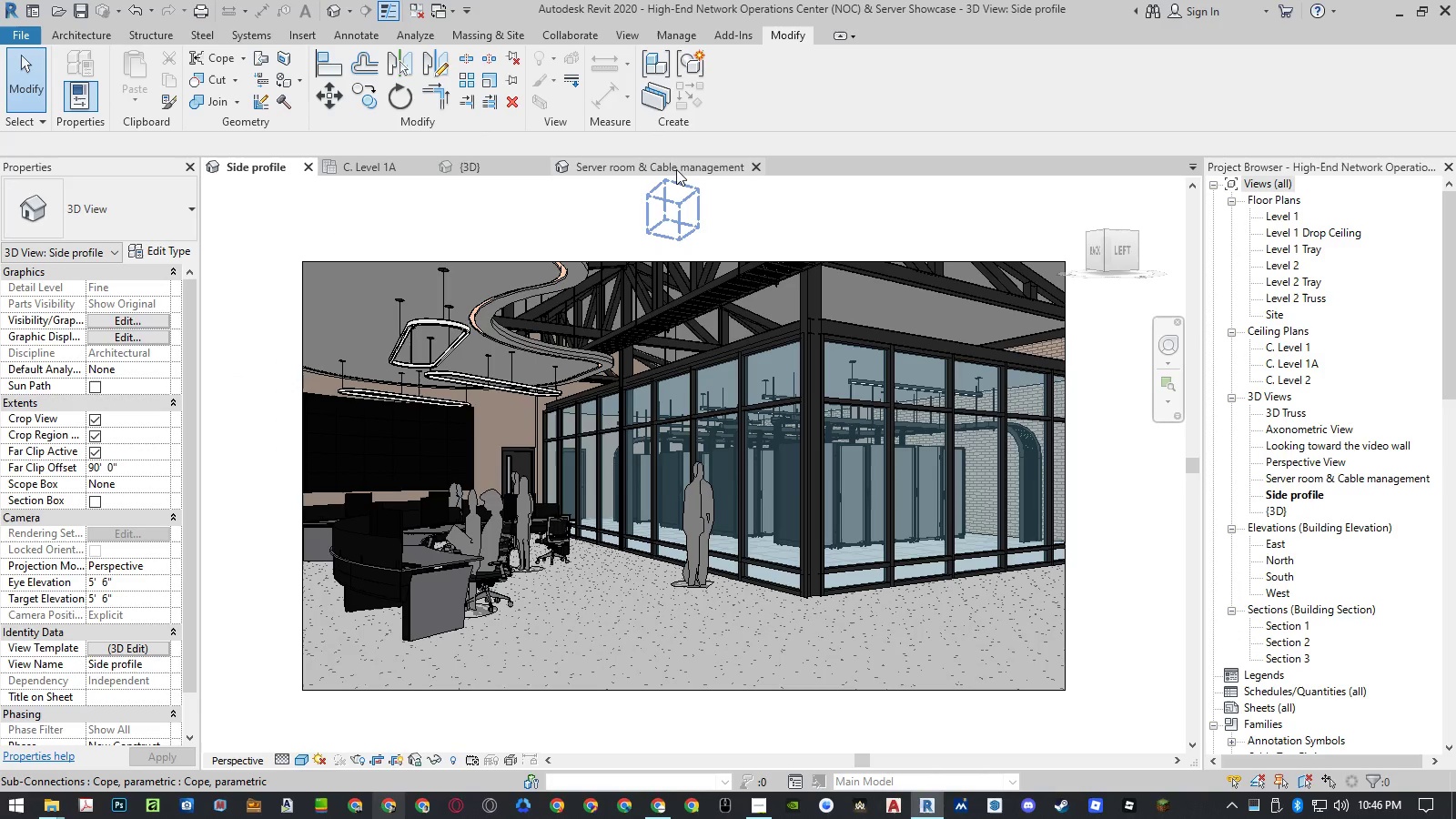 
left_click([670, 165])
 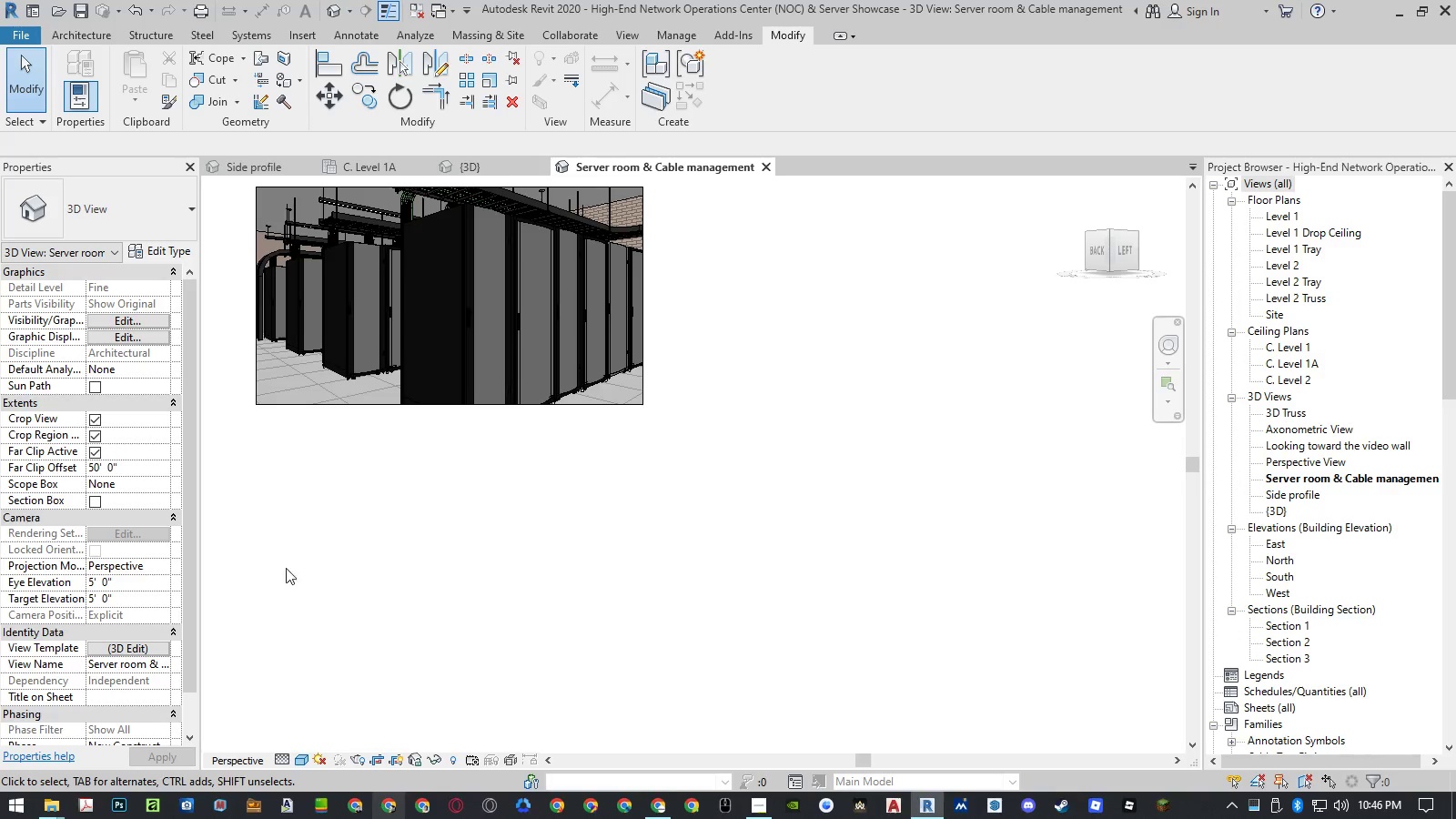 
scroll: coordinate [801, 541], scroll_direction: down, amount: 2.0
 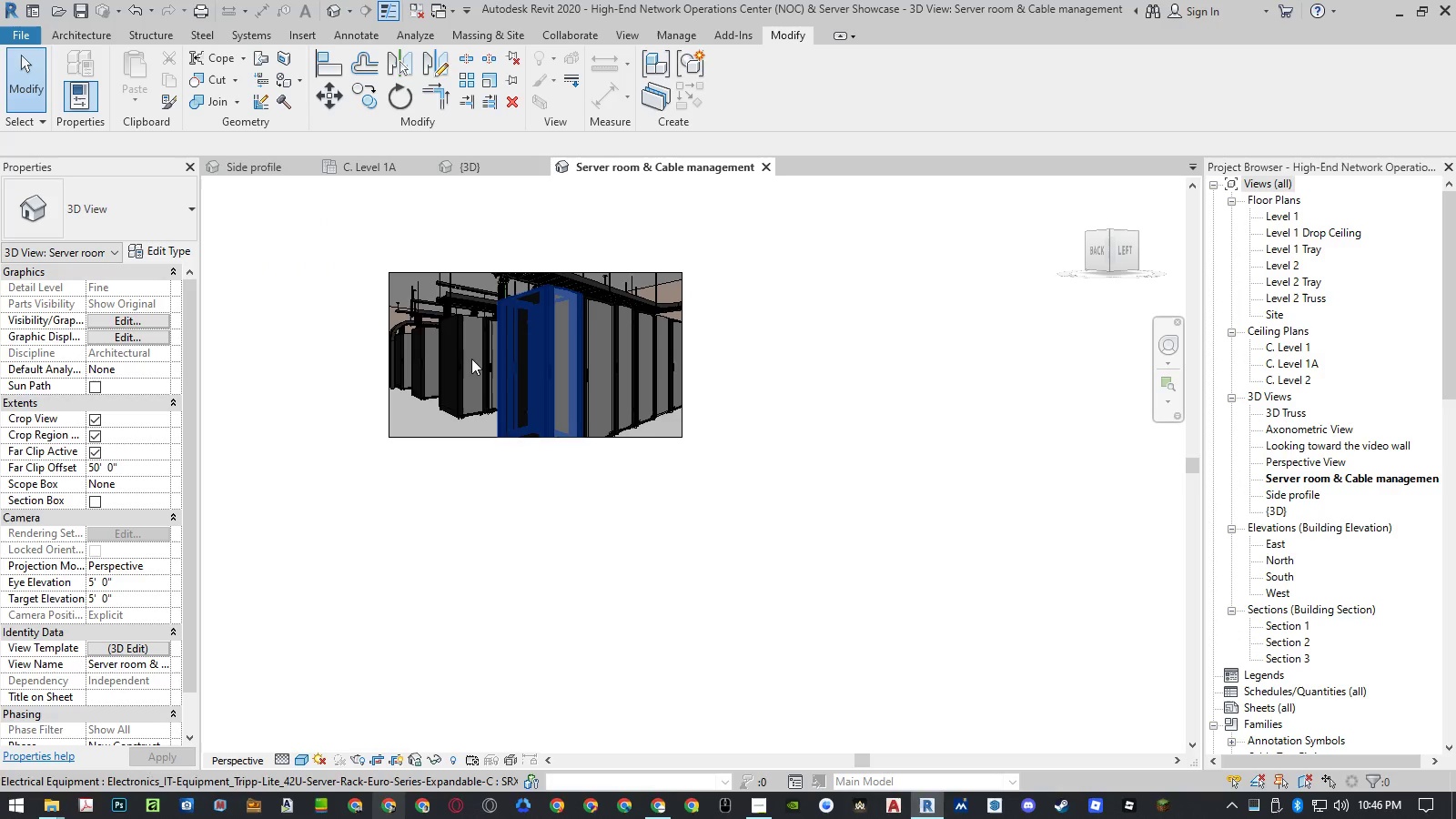 
scroll: coordinate [261, 248], scroll_direction: up, amount: 7.0
 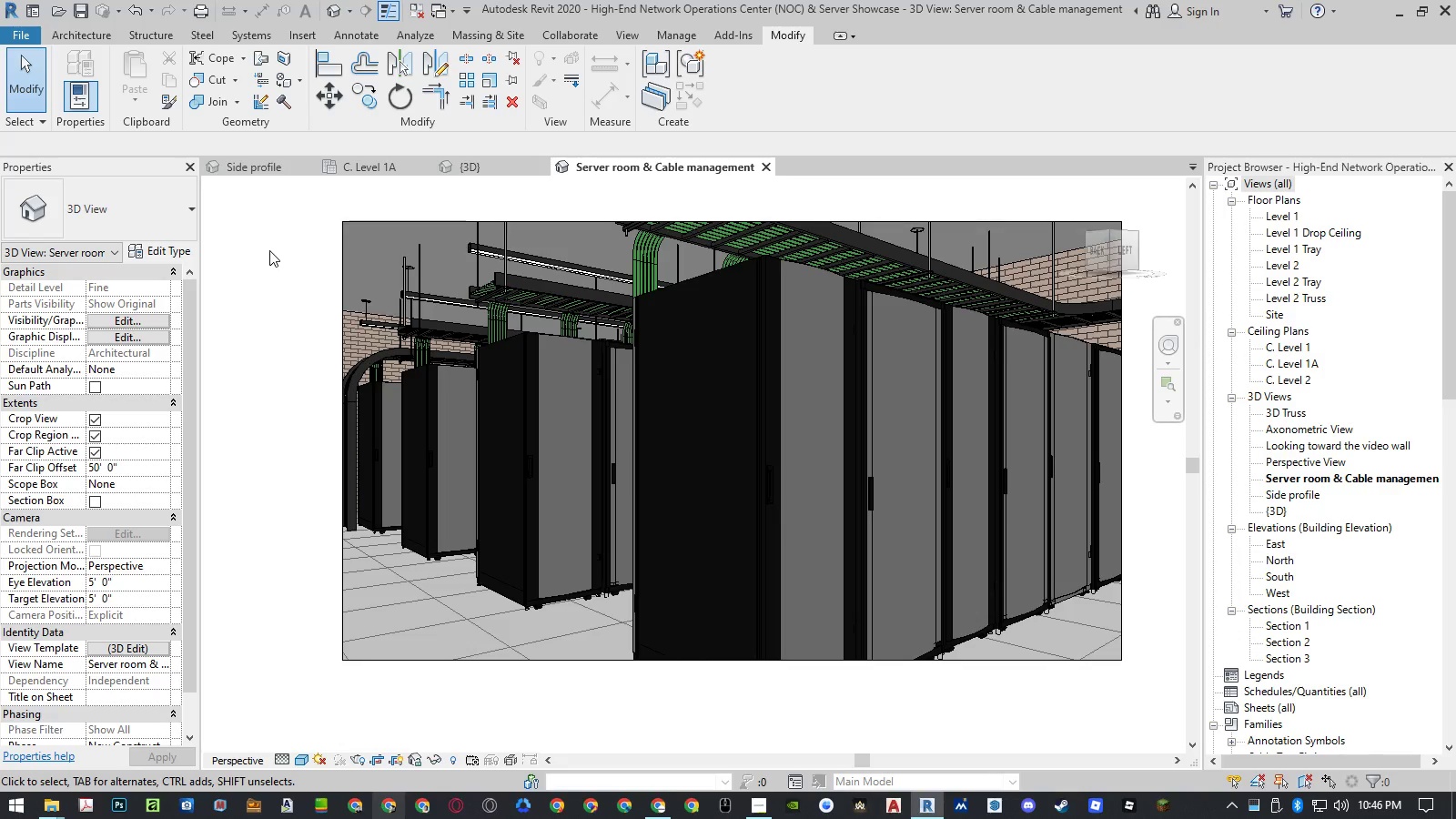 
type(rr)
 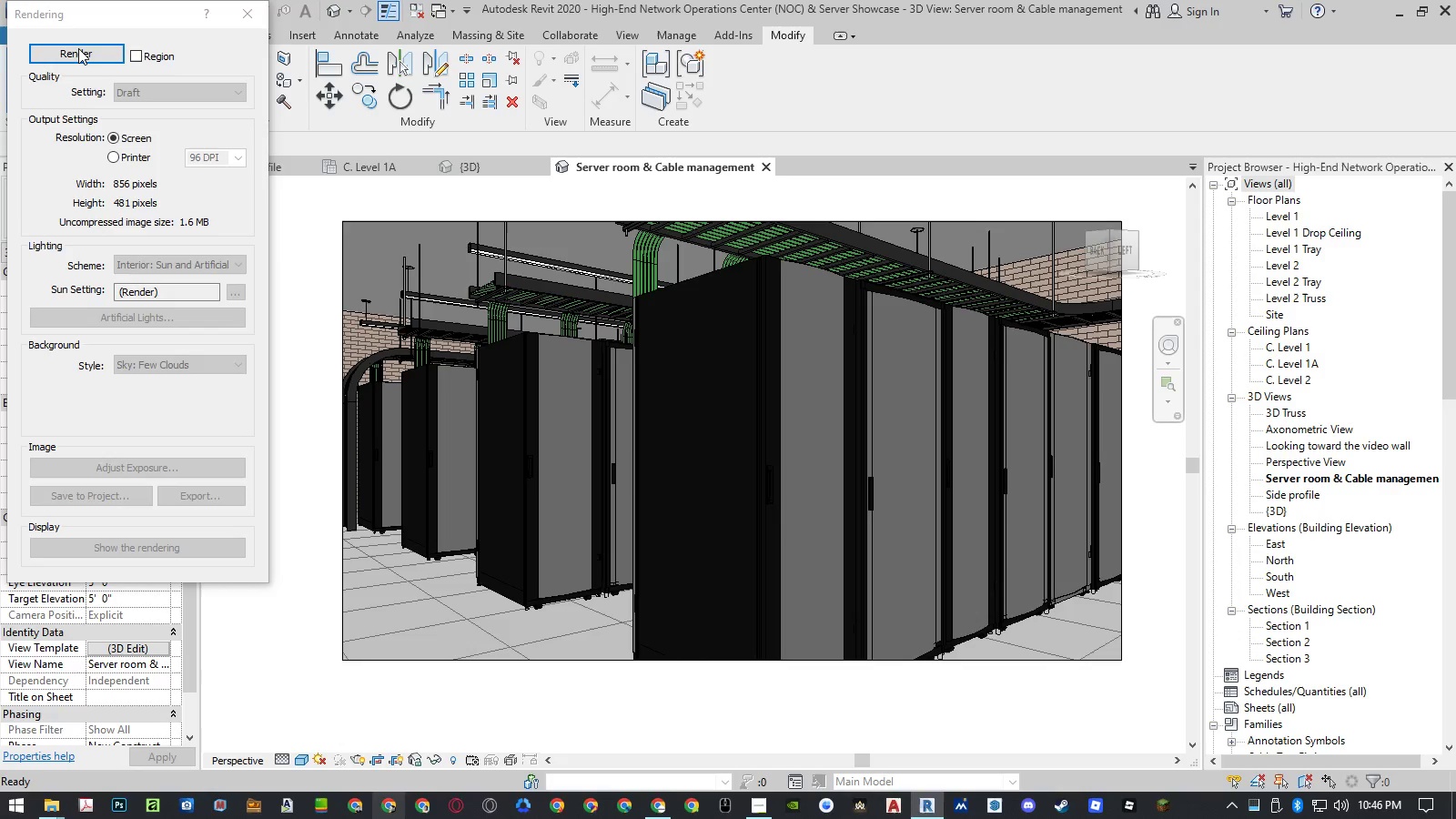 
left_click([79, 47])
 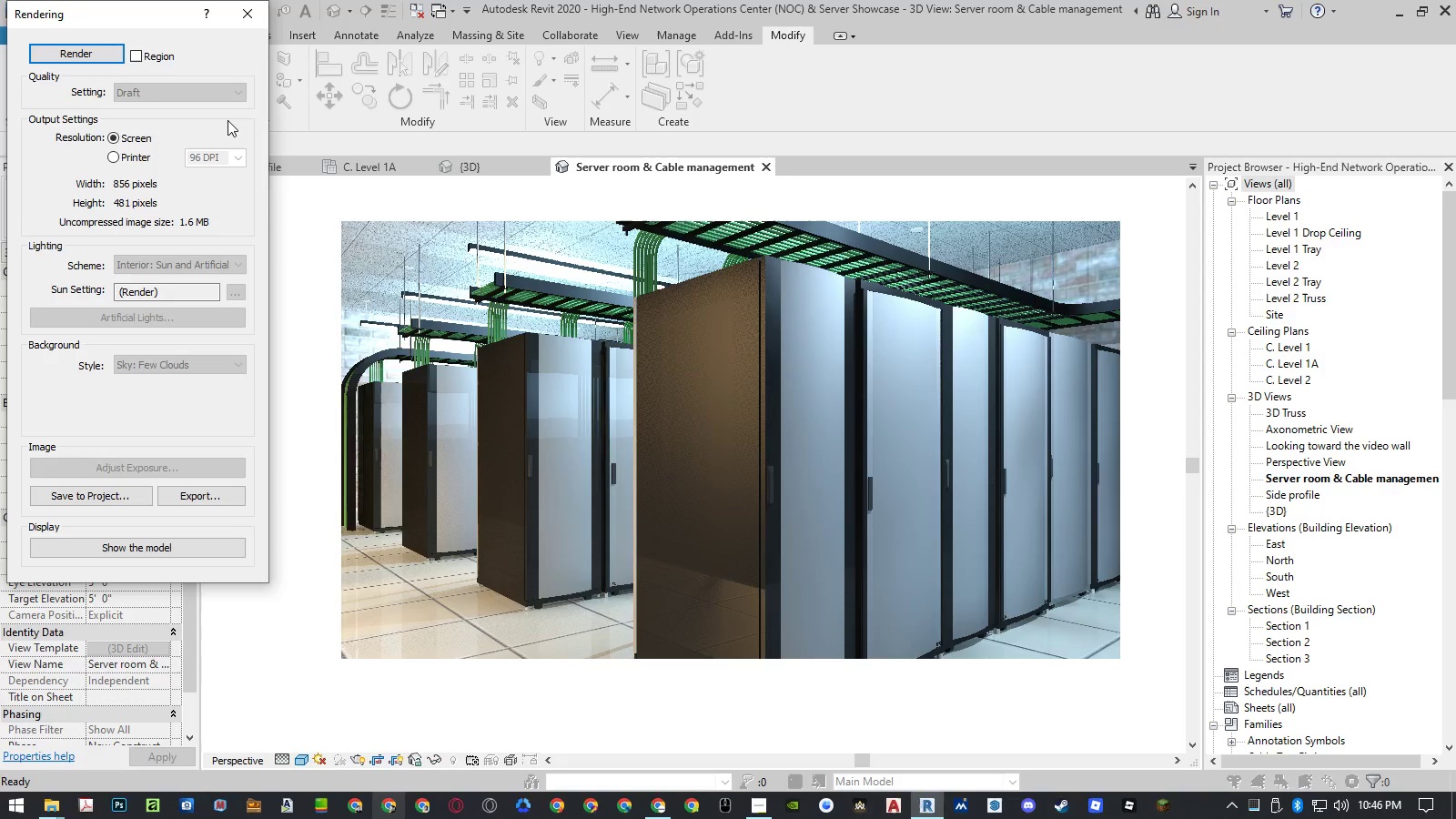 
wait(25.72)
 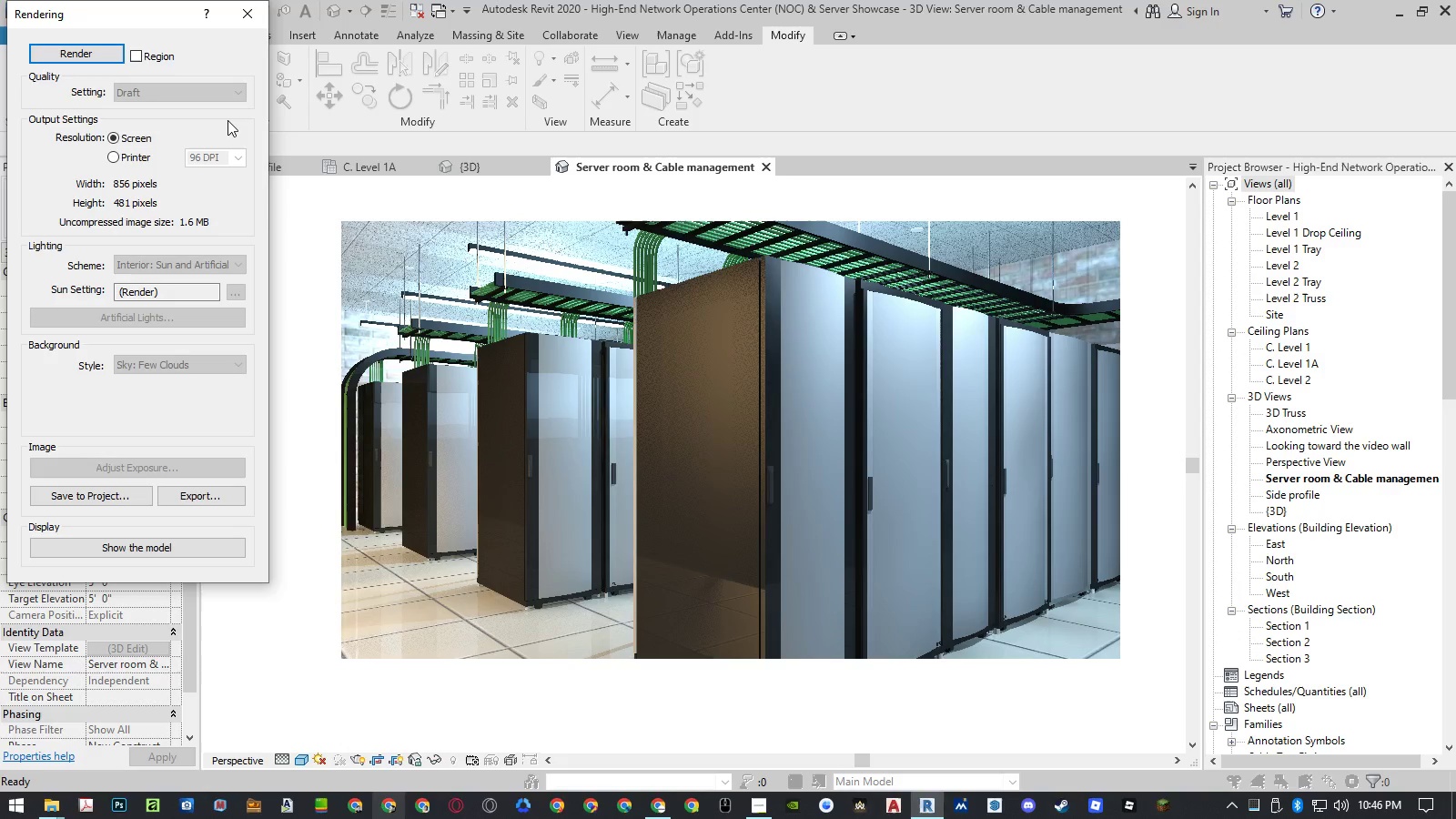 
left_click([255, 20])
 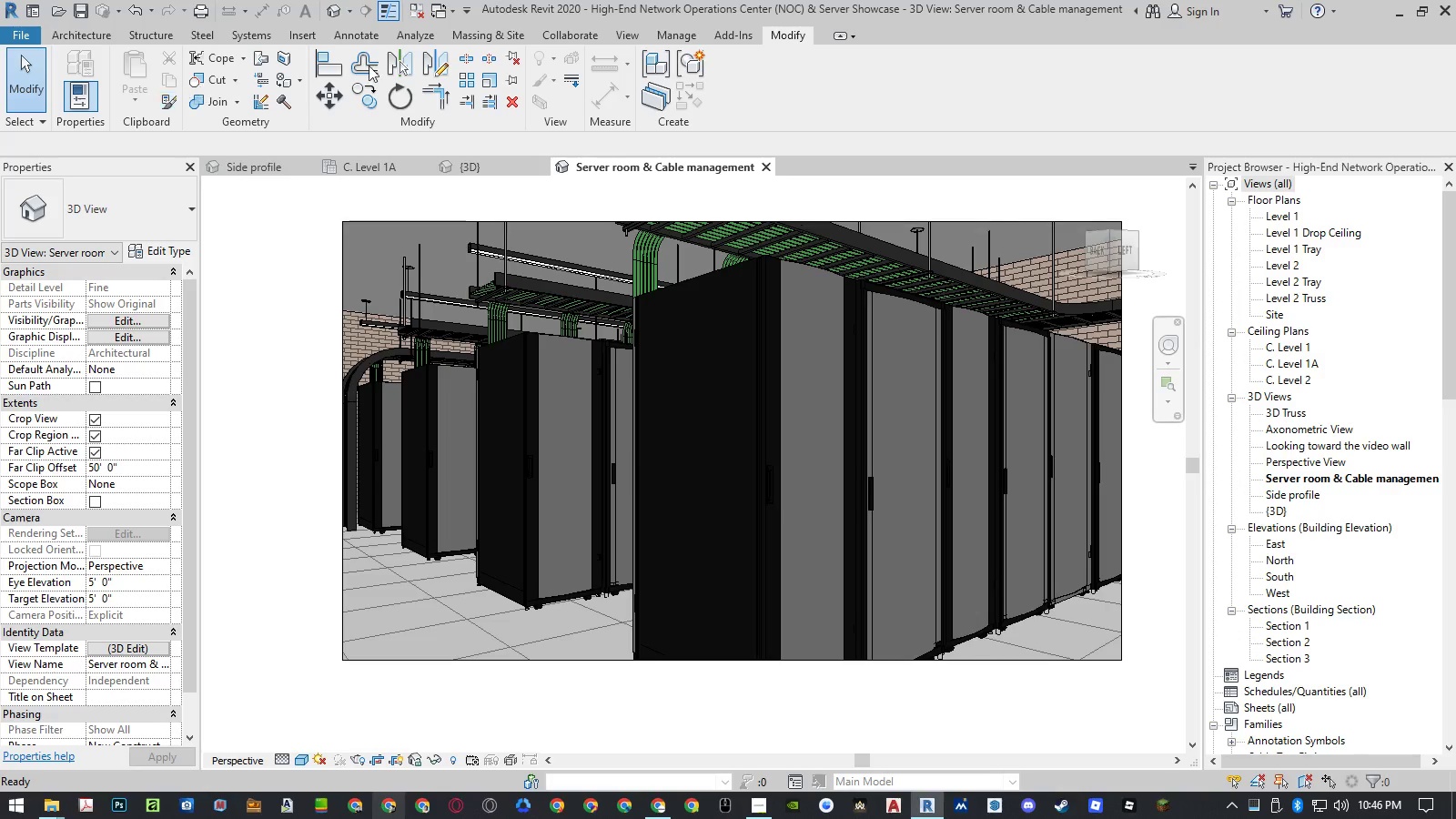 
left_click([666, 37])
 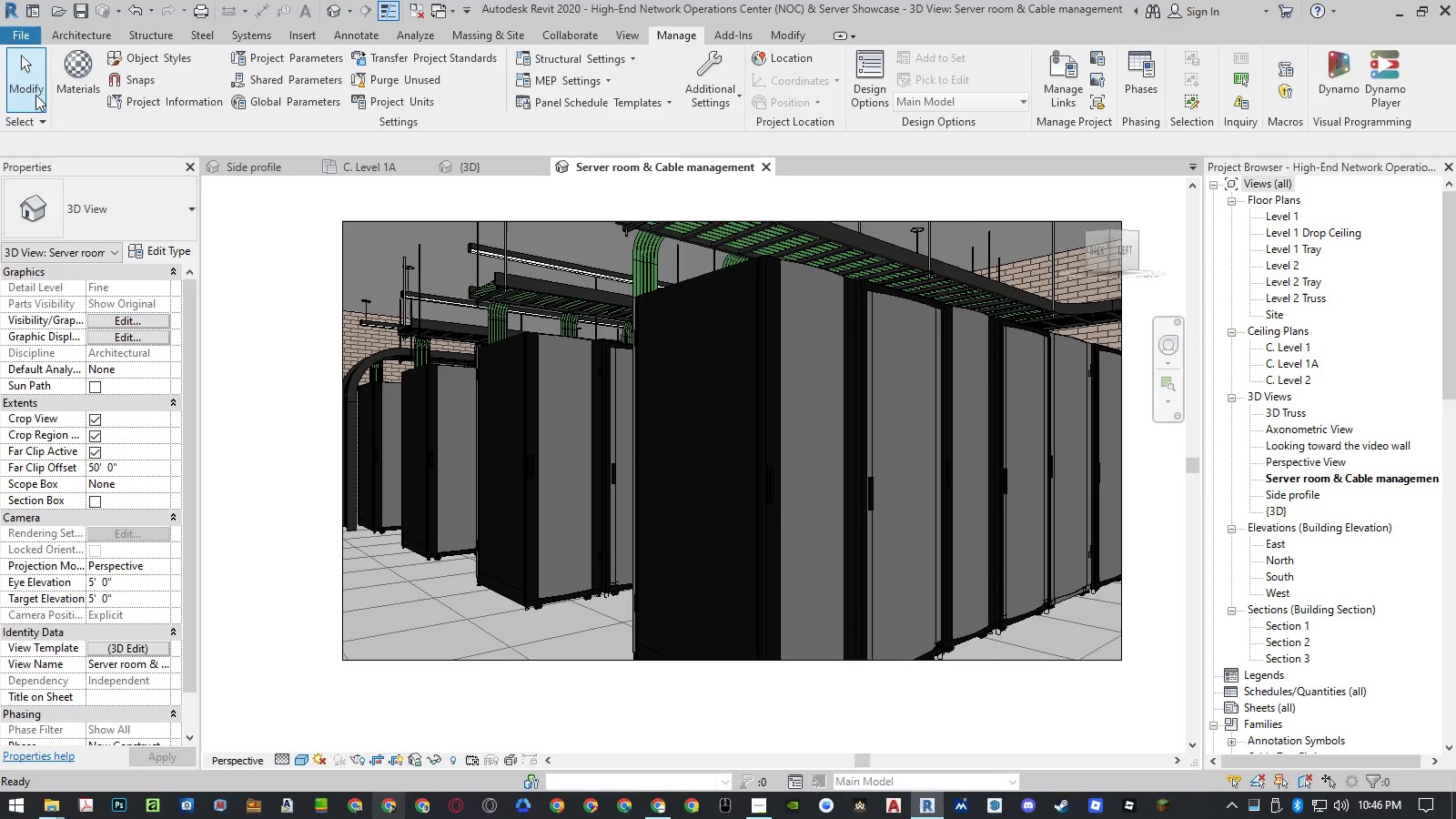 
left_click([75, 88])
 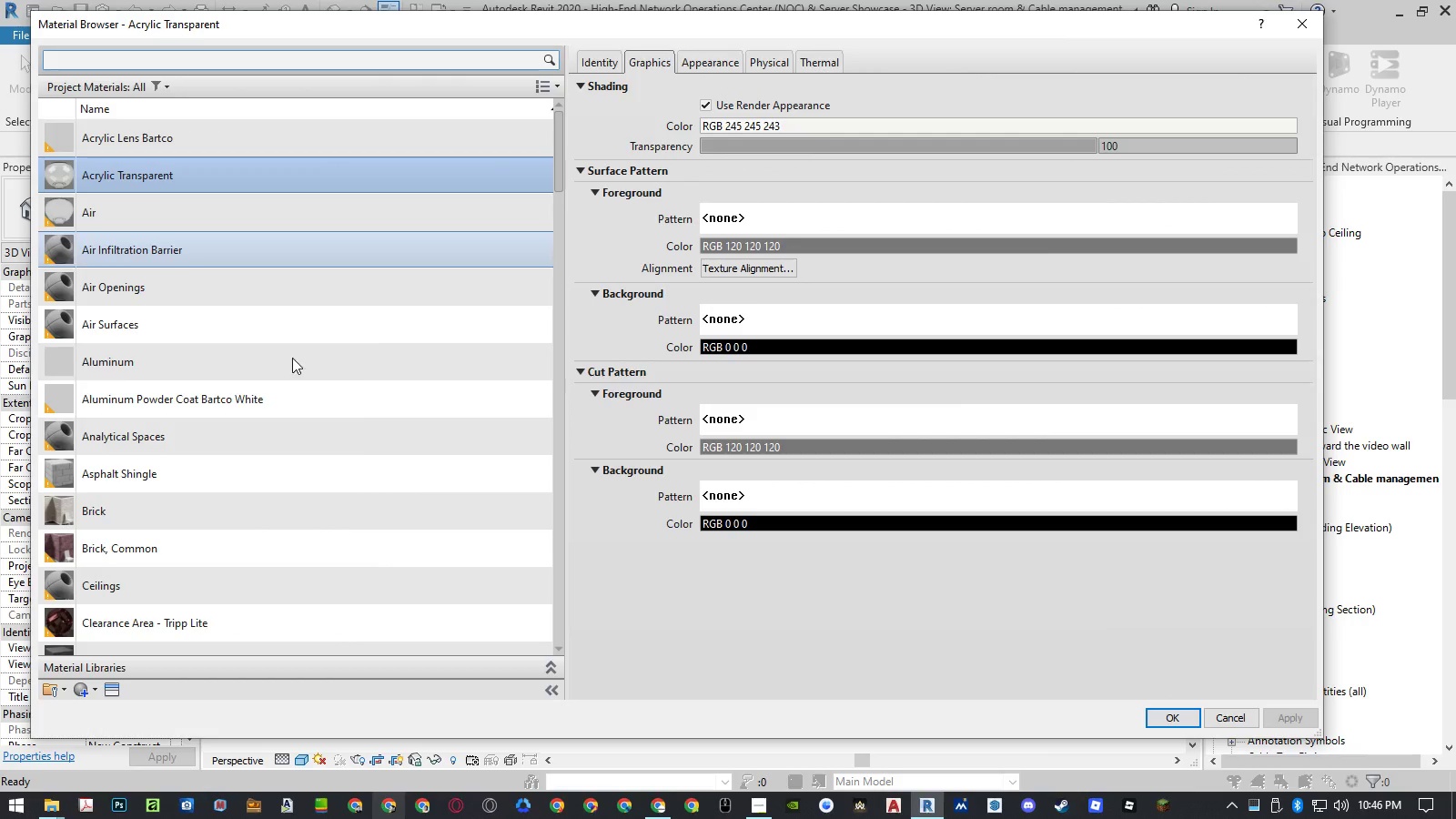 
left_click([238, 366])
 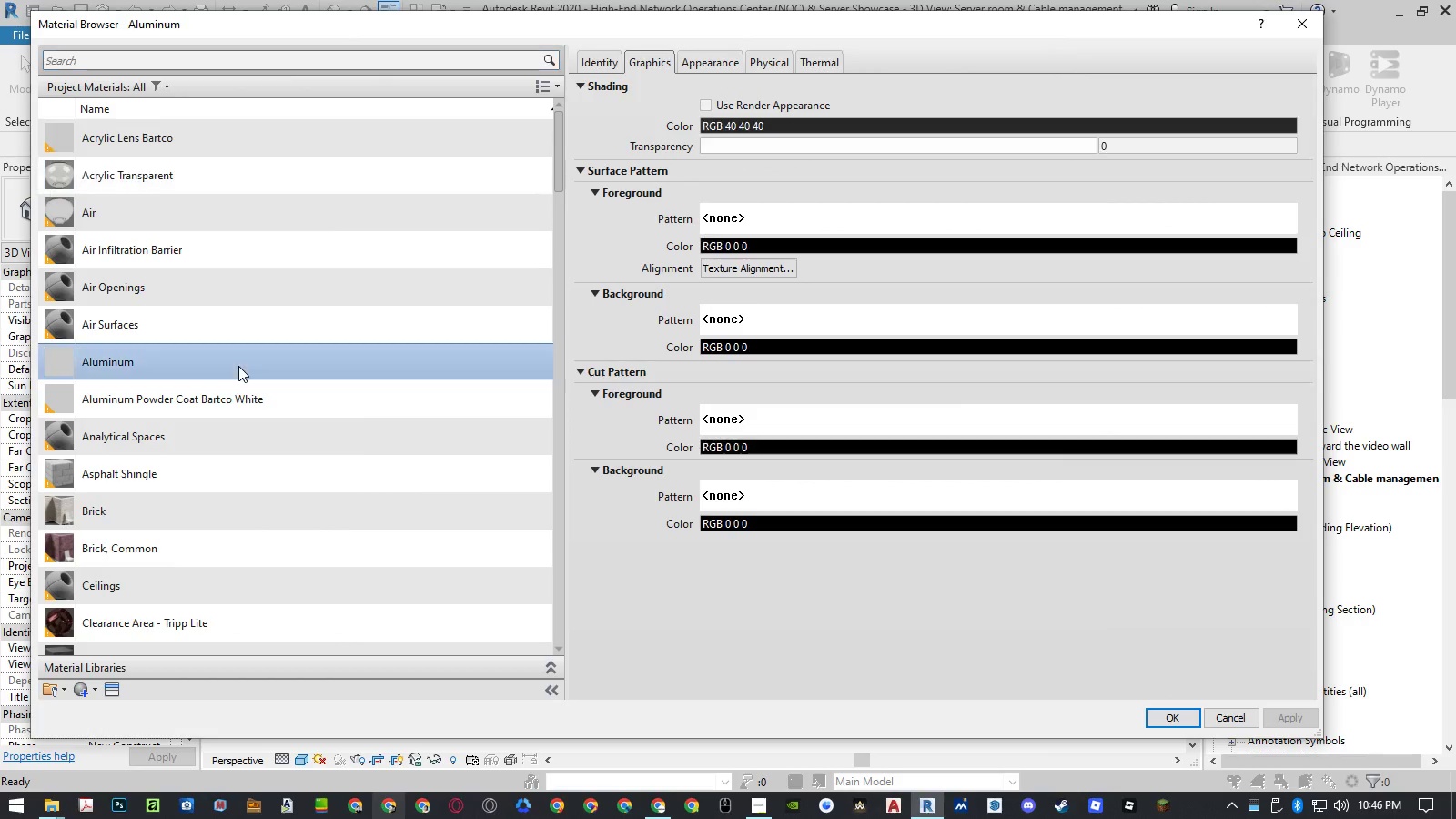 
key(G)
 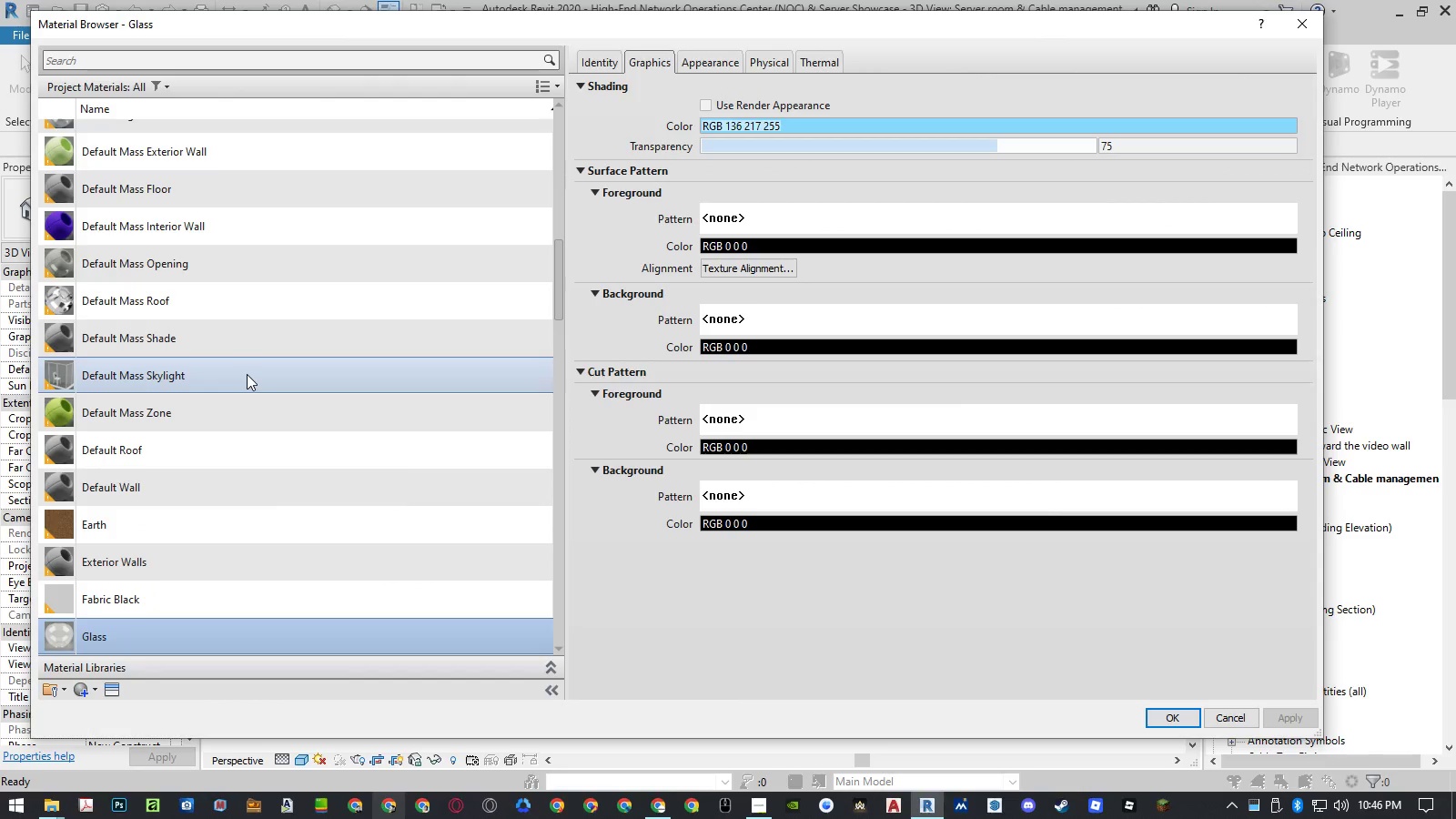 
scroll: coordinate [247, 374], scroll_direction: down, amount: 3.0
 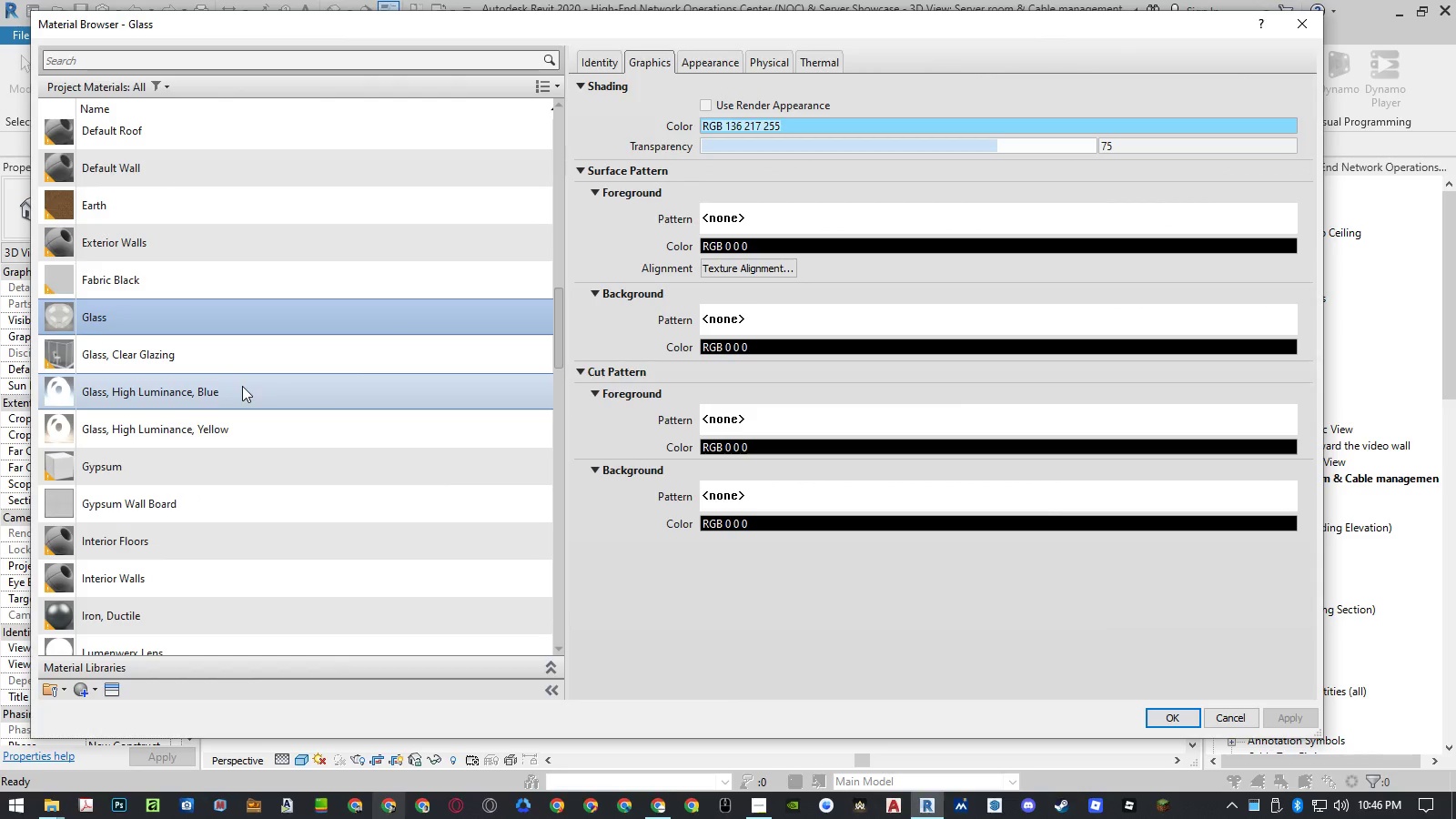 
left_click([242, 386])
 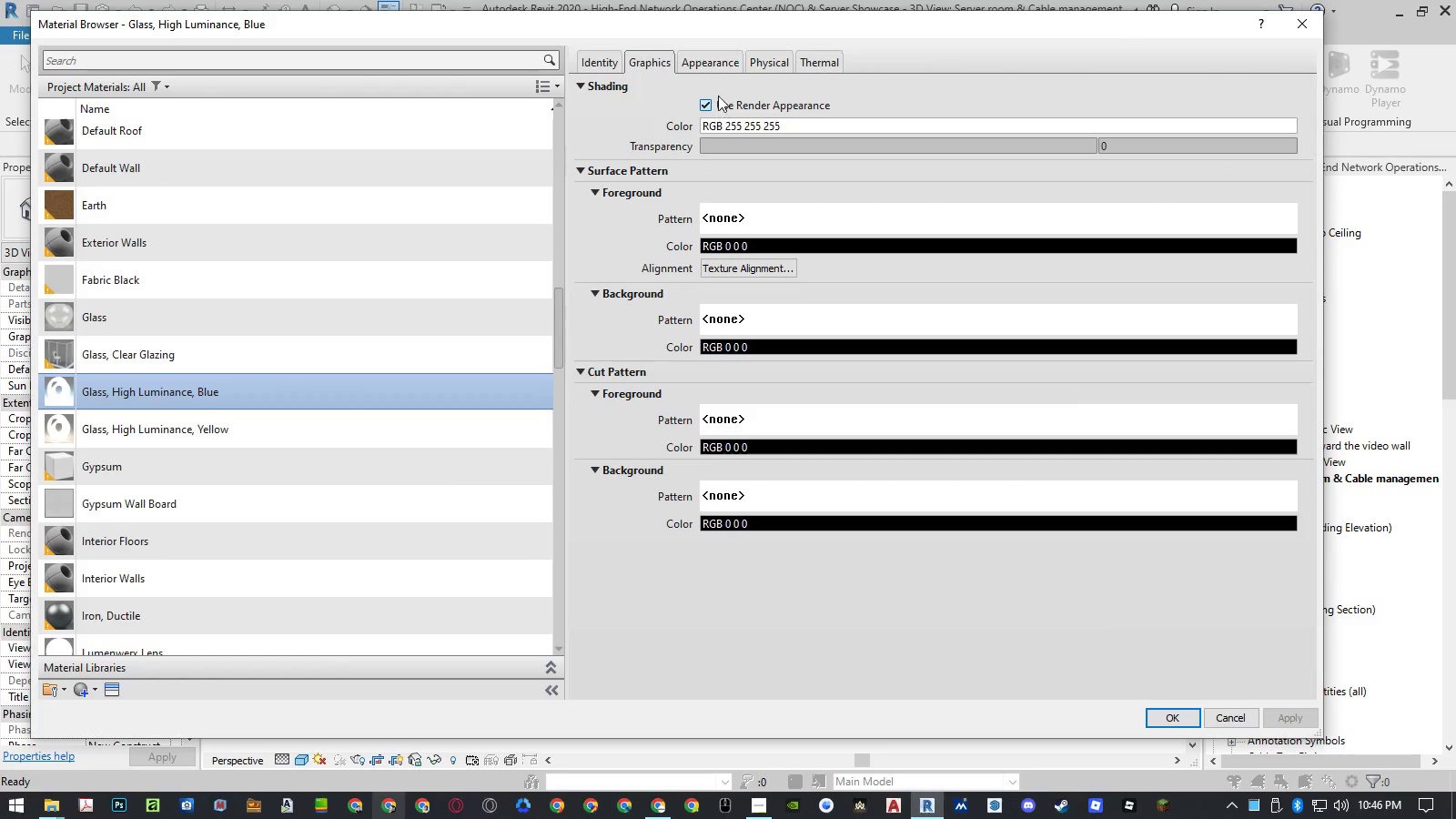 
left_click([718, 66])
 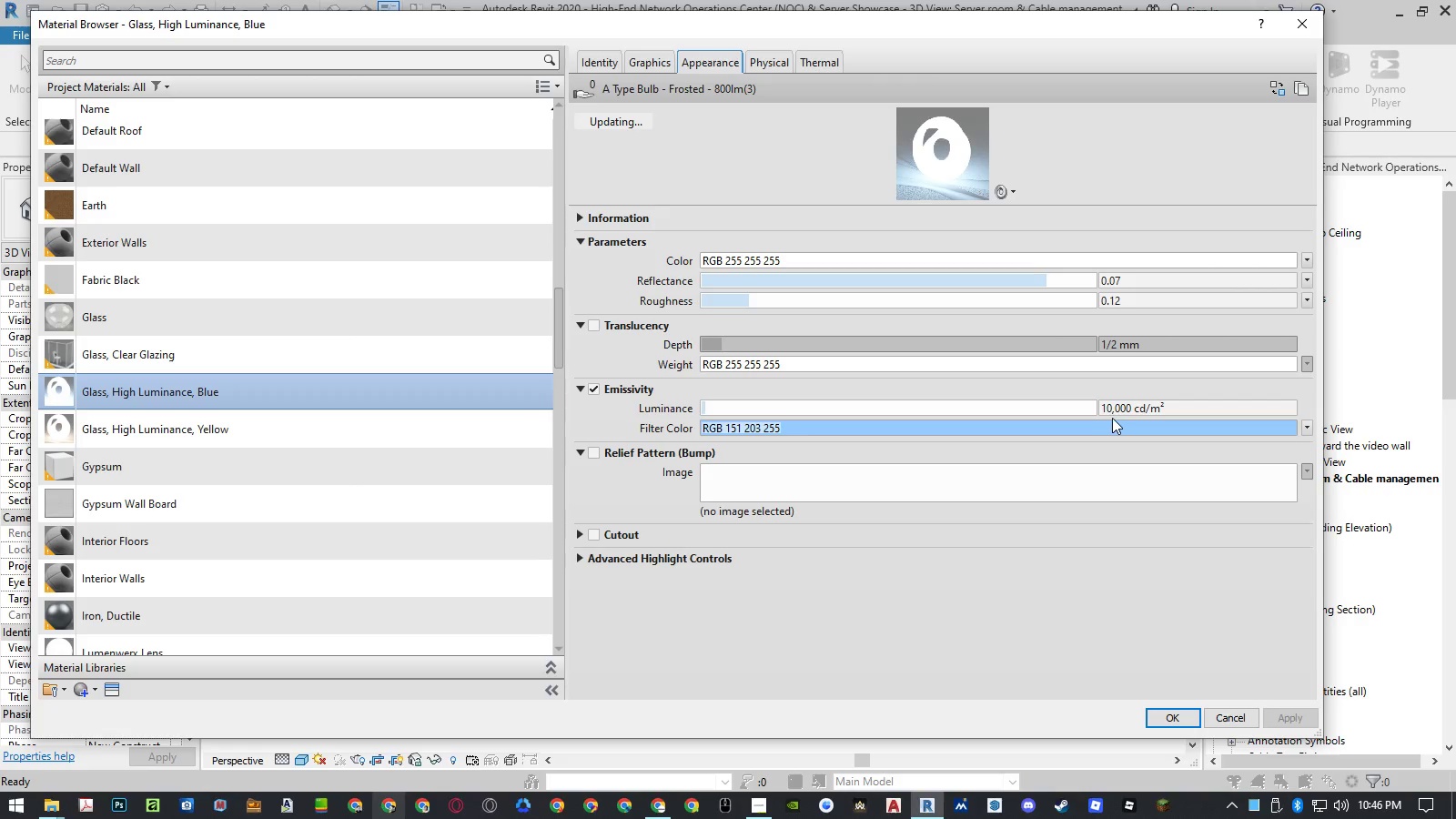 
left_click([353, 438])
 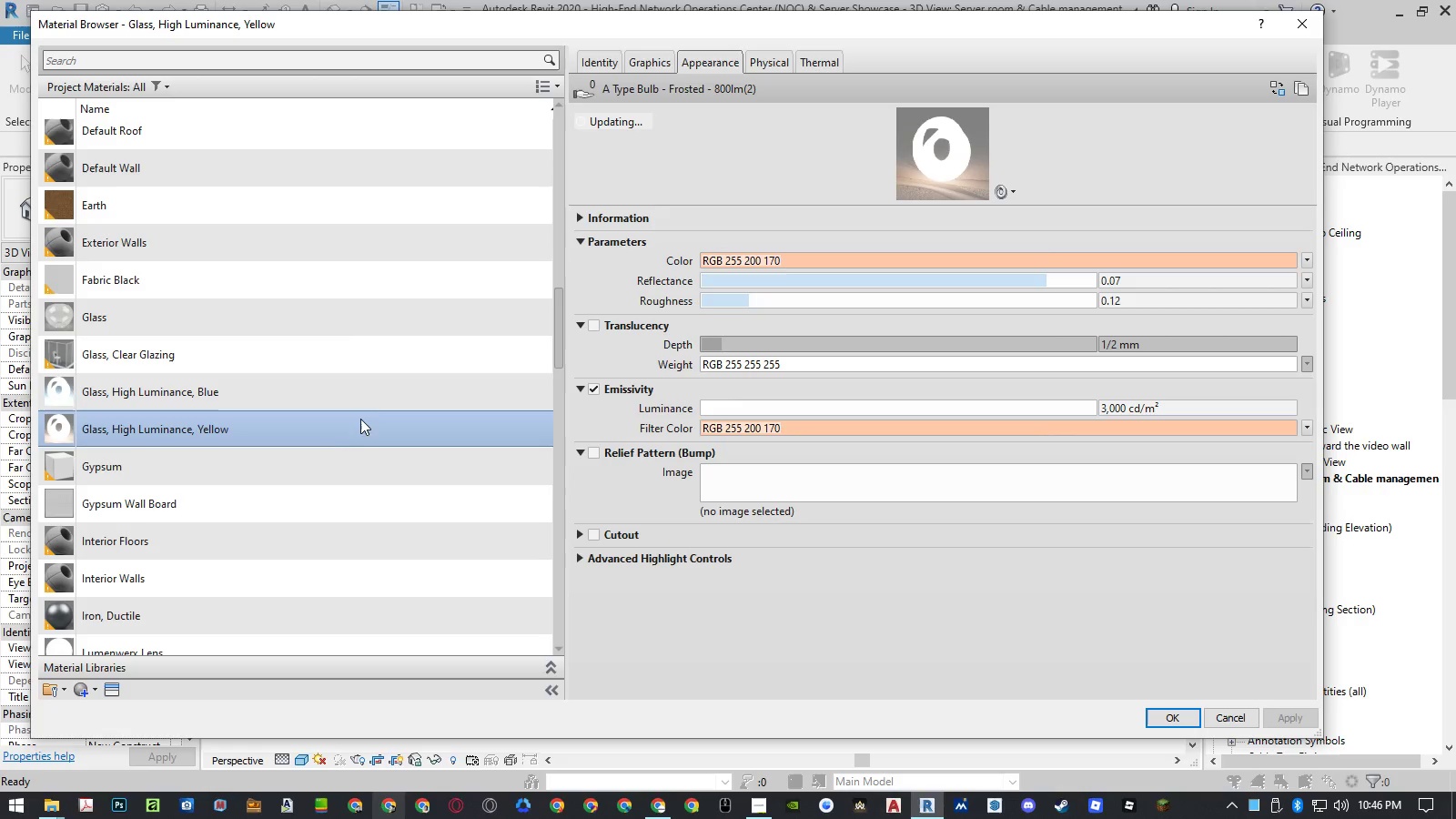 
left_click([364, 399])
 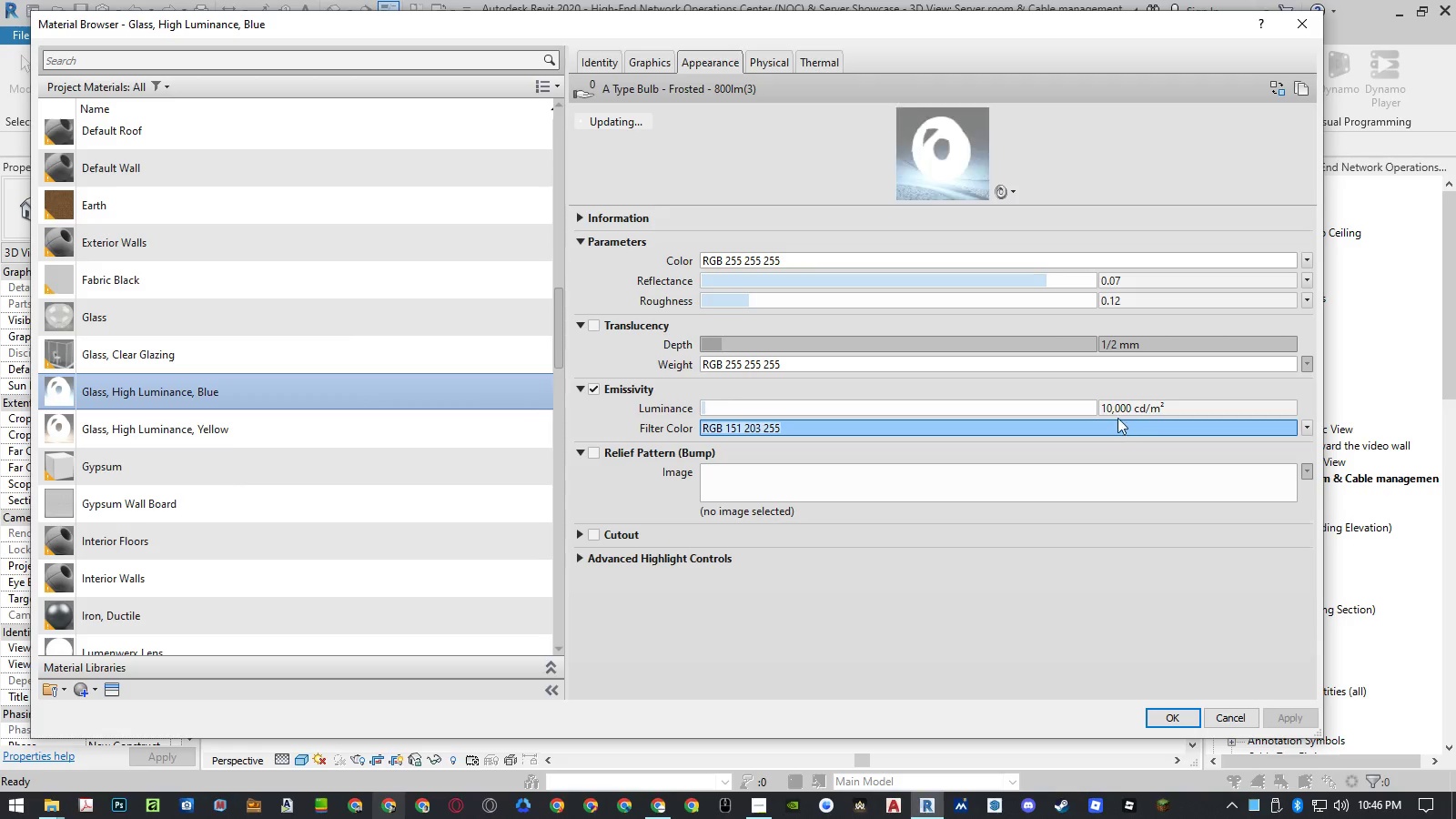 
left_click([1114, 409])
 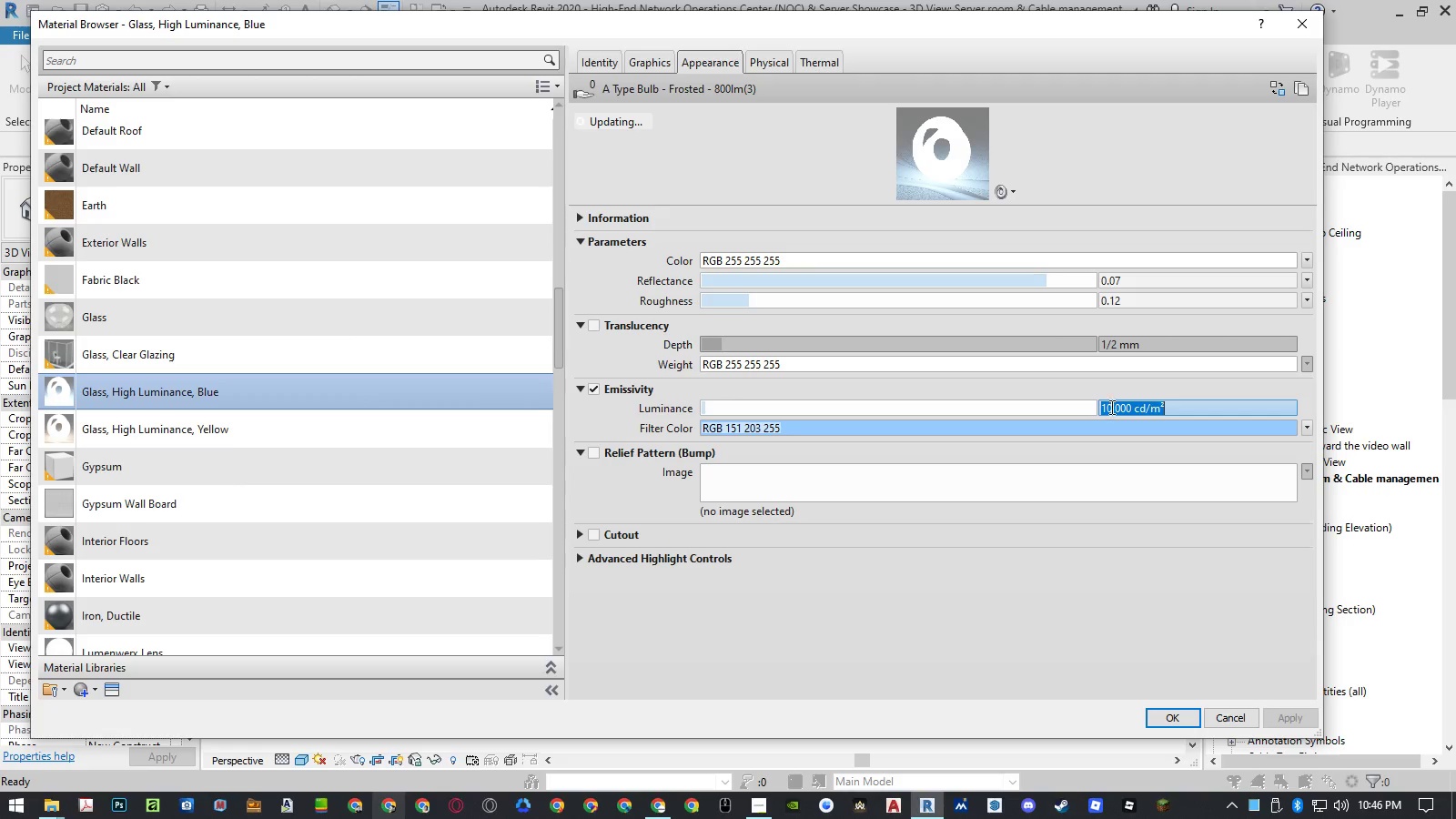 
left_click_drag(start_coordinate=[1110, 407], to_coordinate=[1080, 409])
 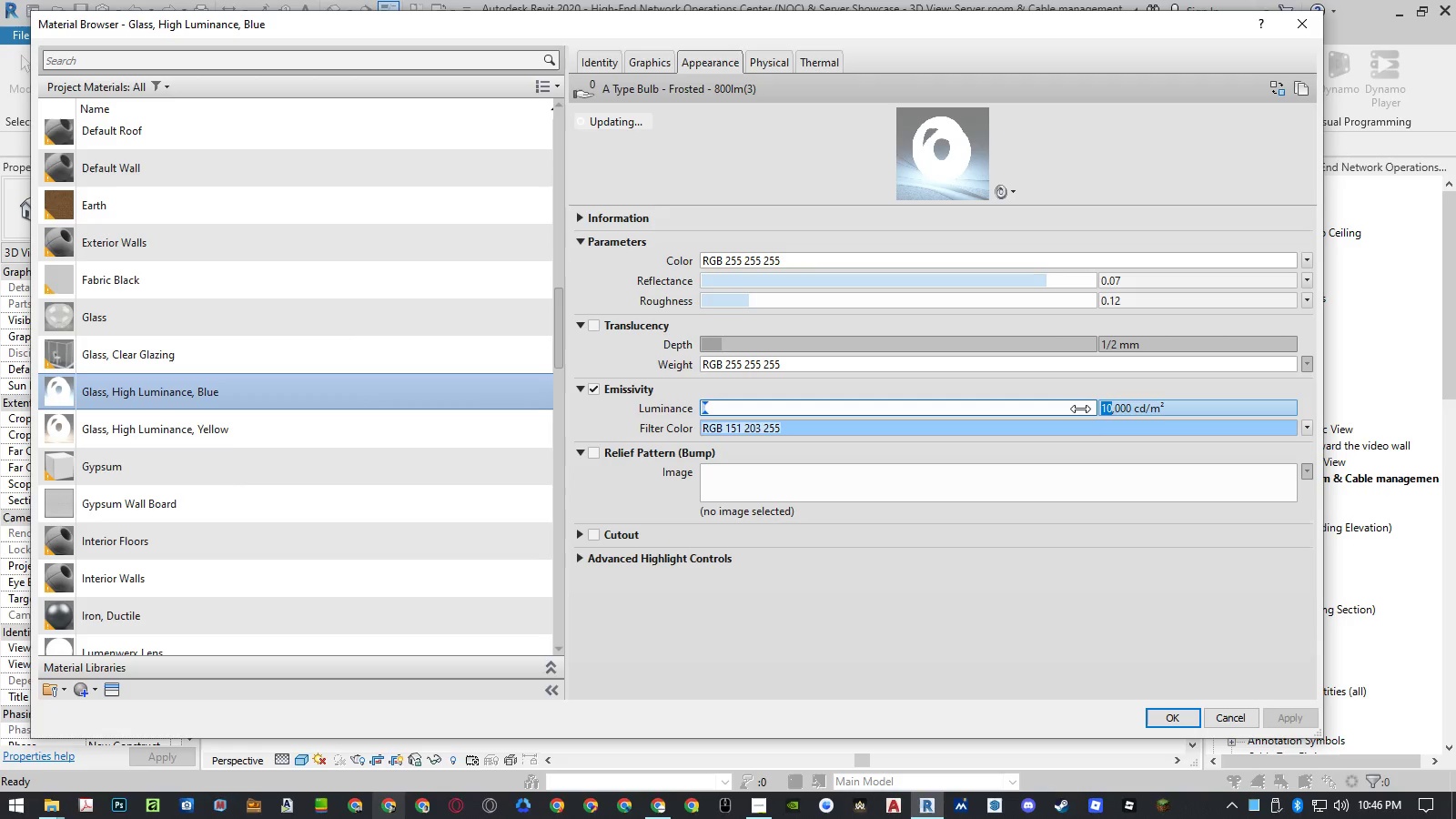 
key(Numpad6)
 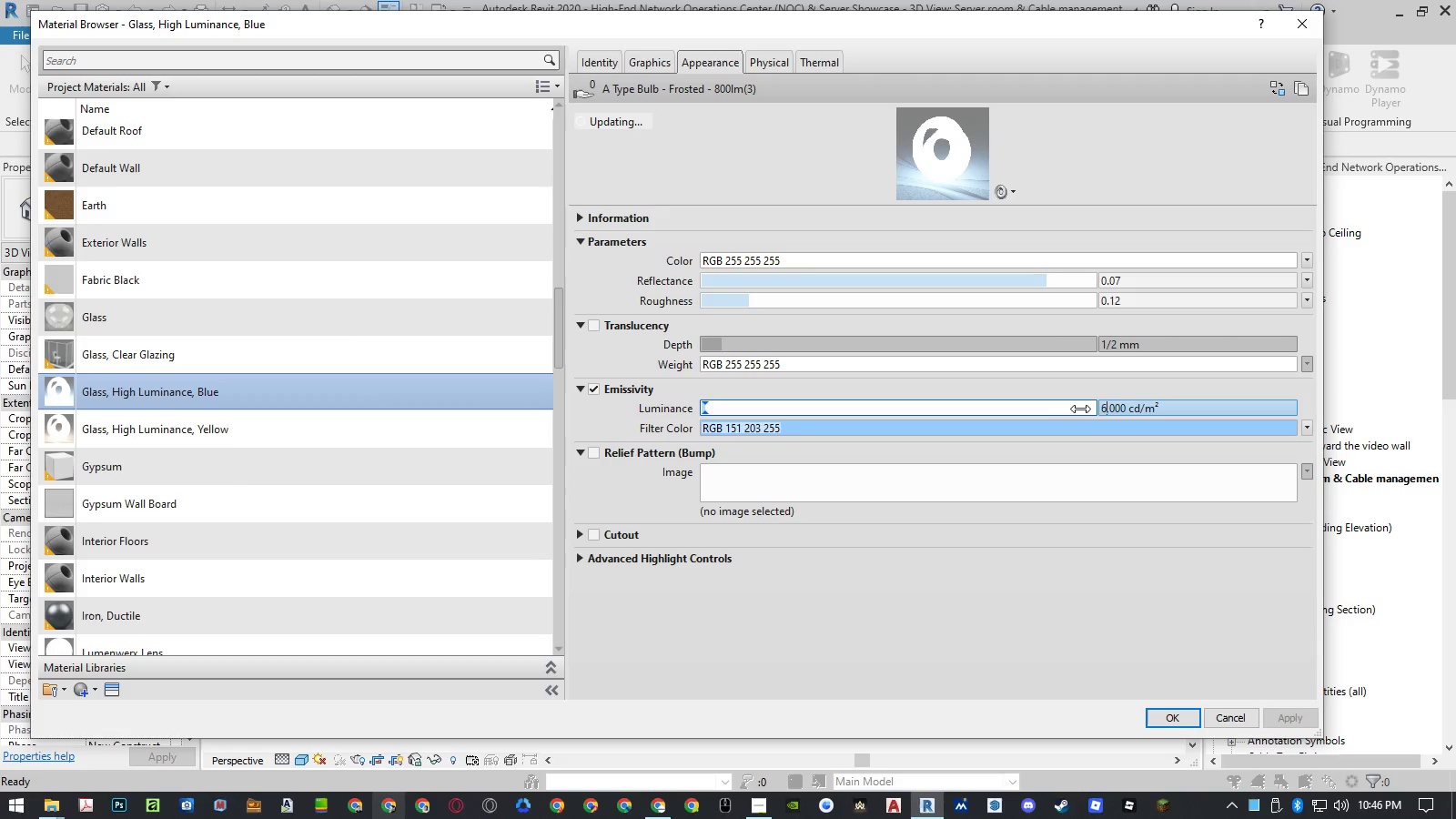 
key(NumpadEnter)
 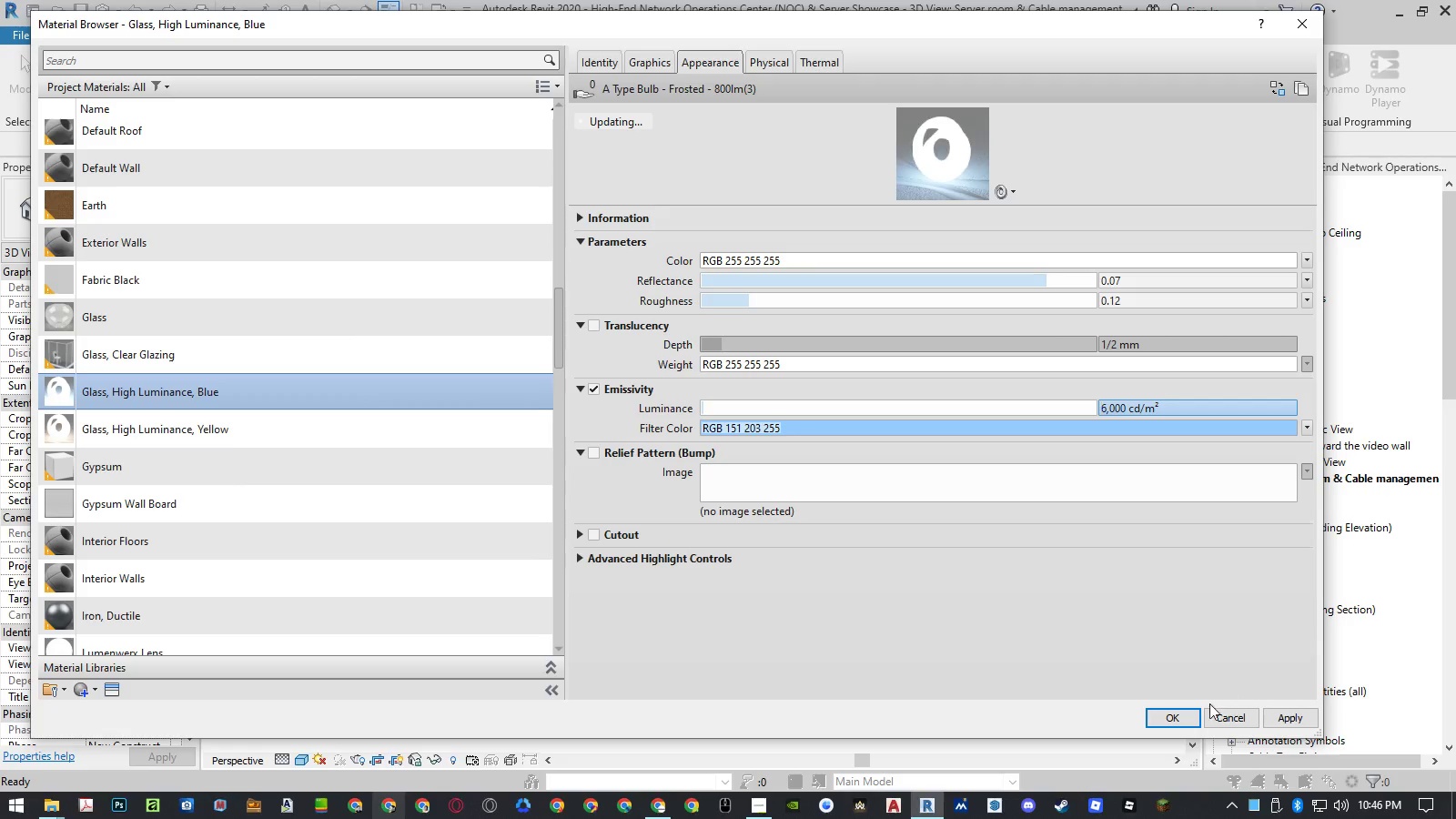 
left_click([1180, 713])
 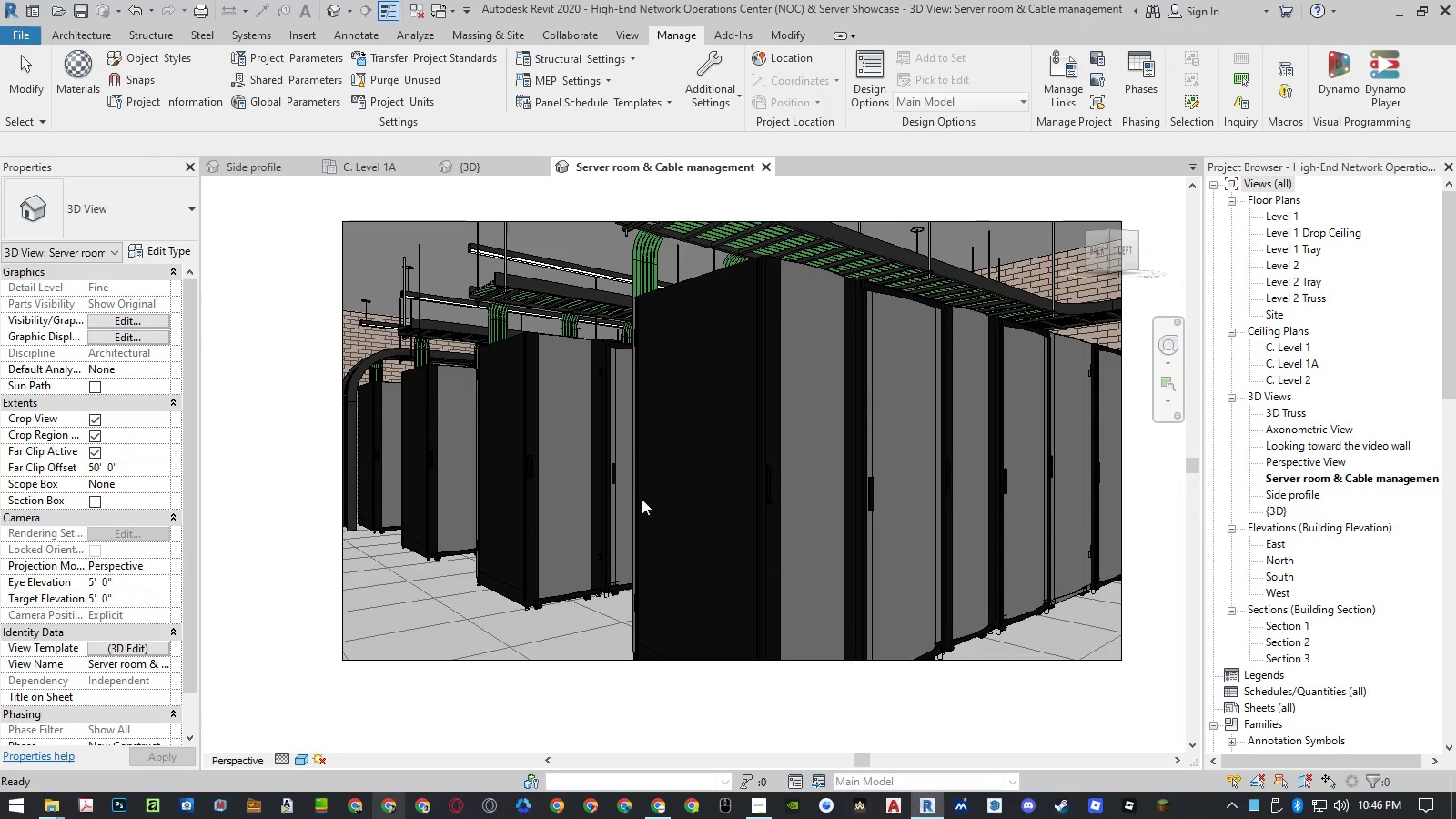 
left_click([307, 460])
 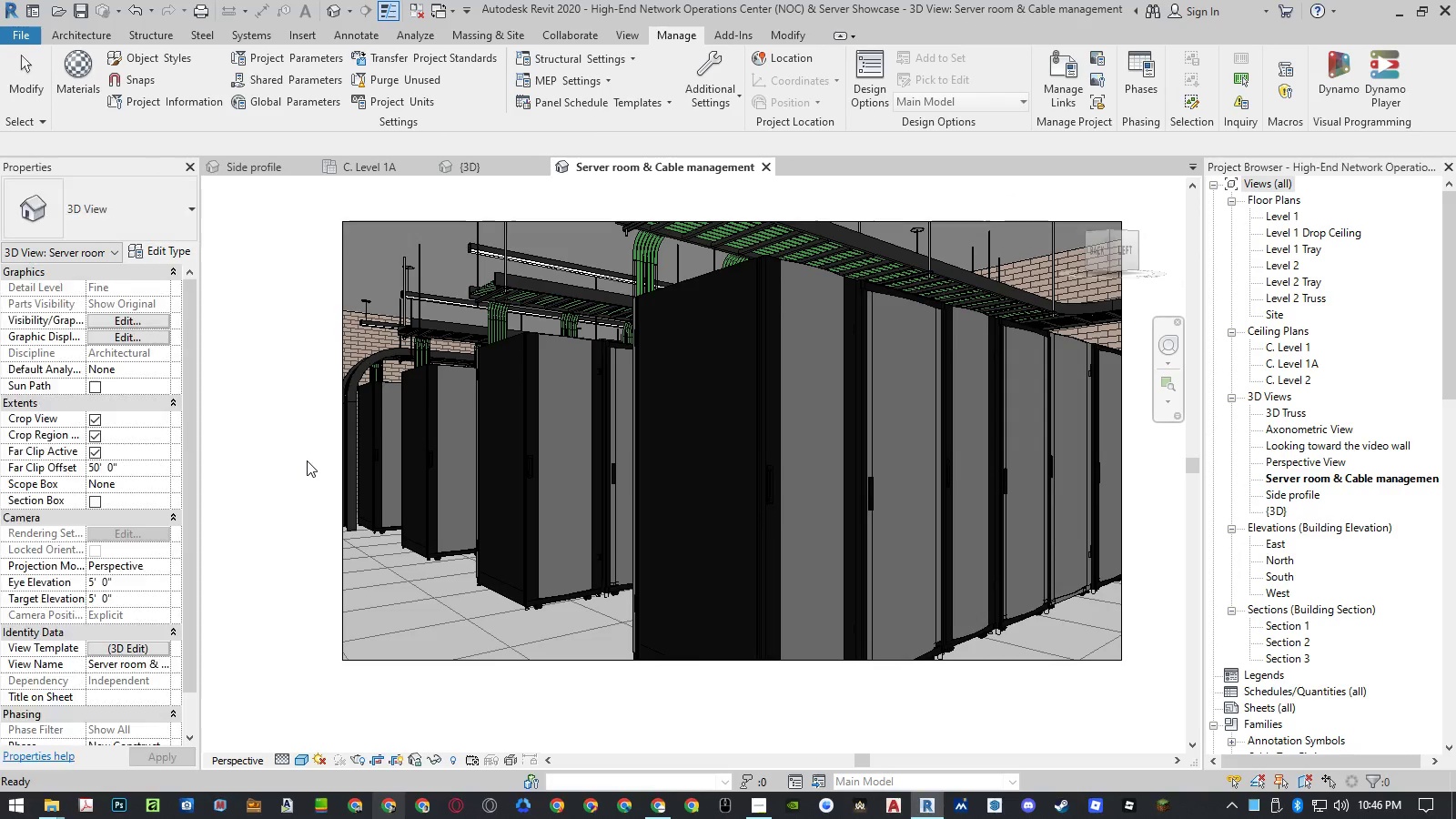 
key(Control+S)
 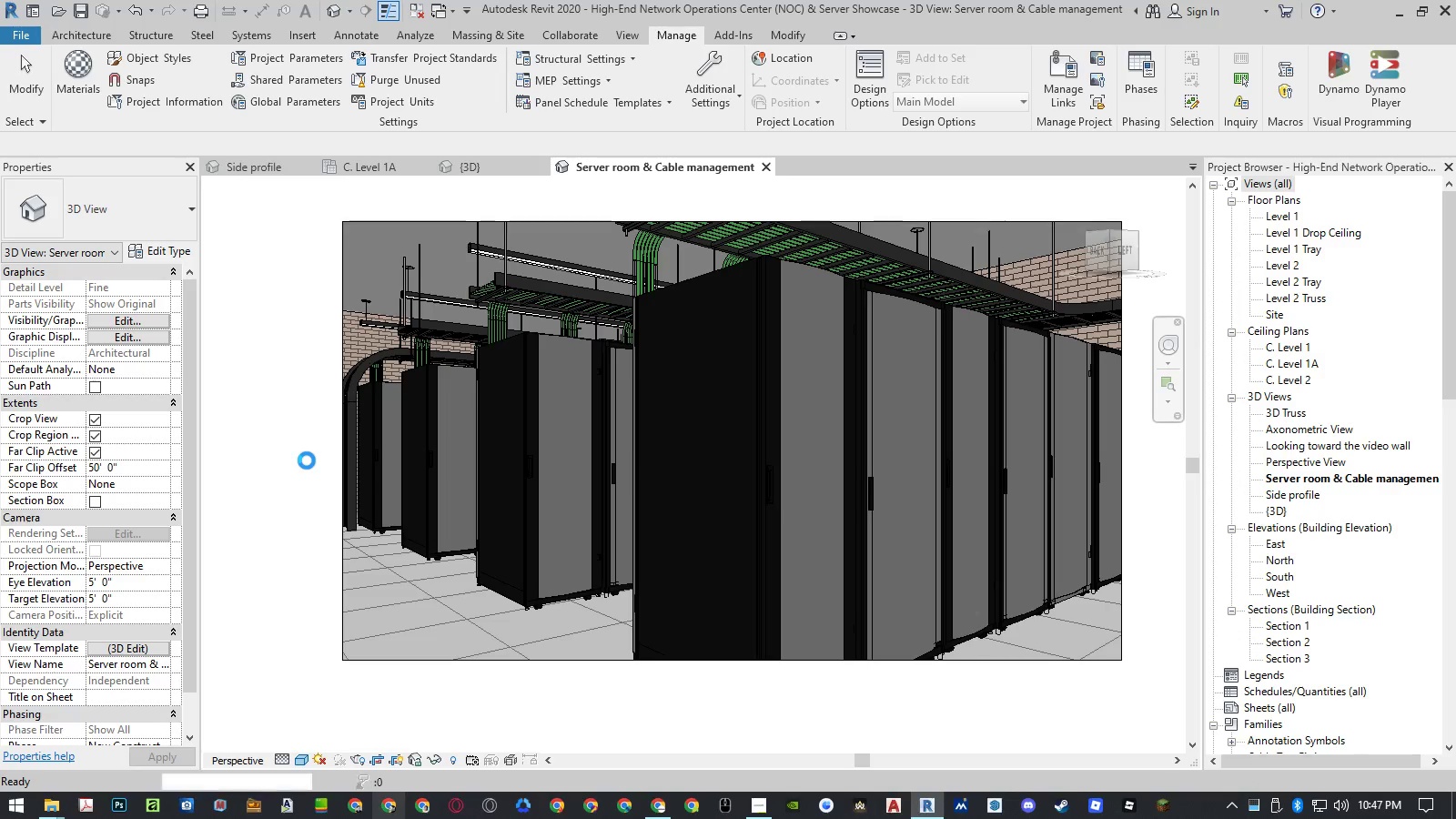 
type(rr)
 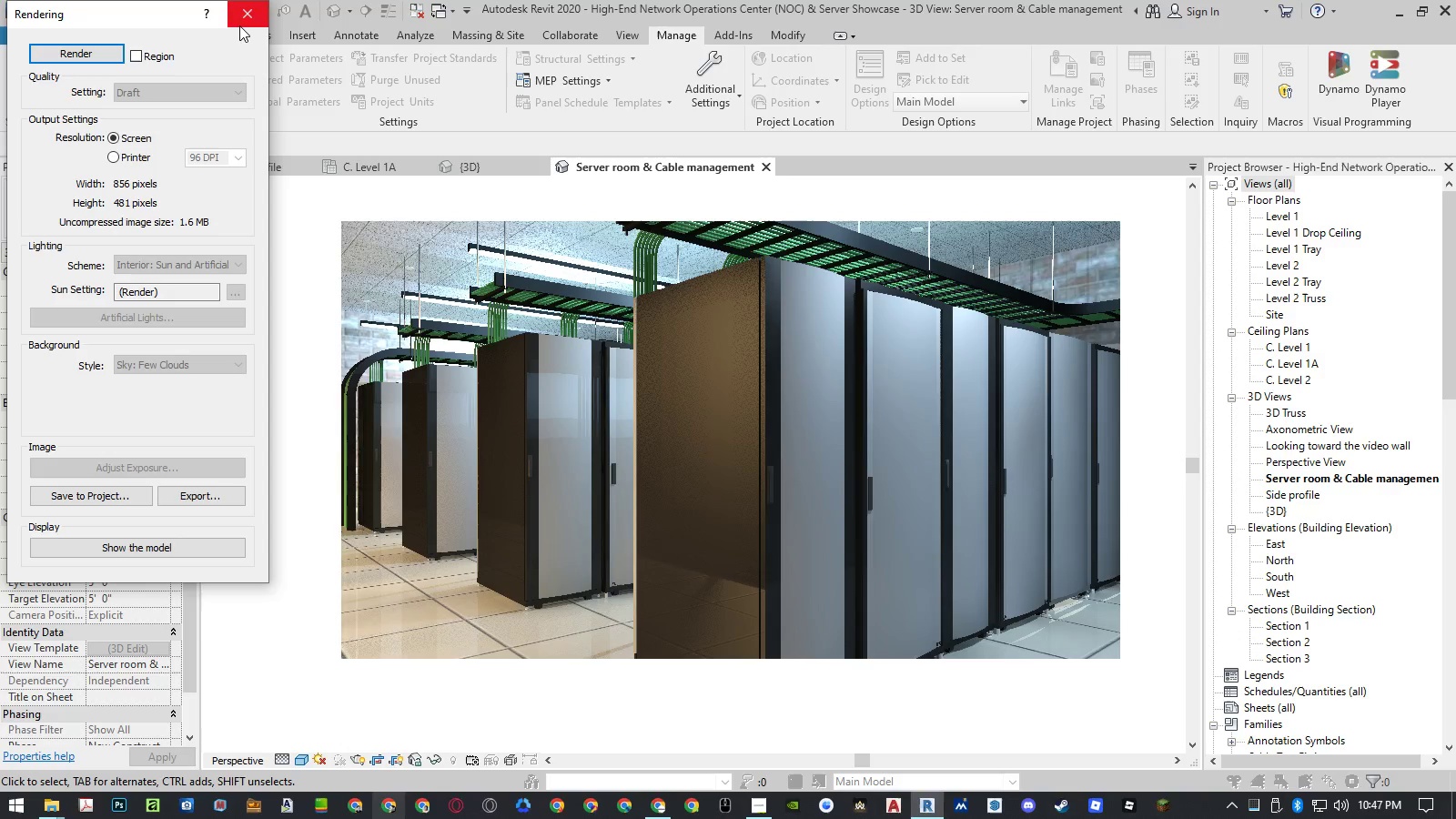 
wait(33.22)
 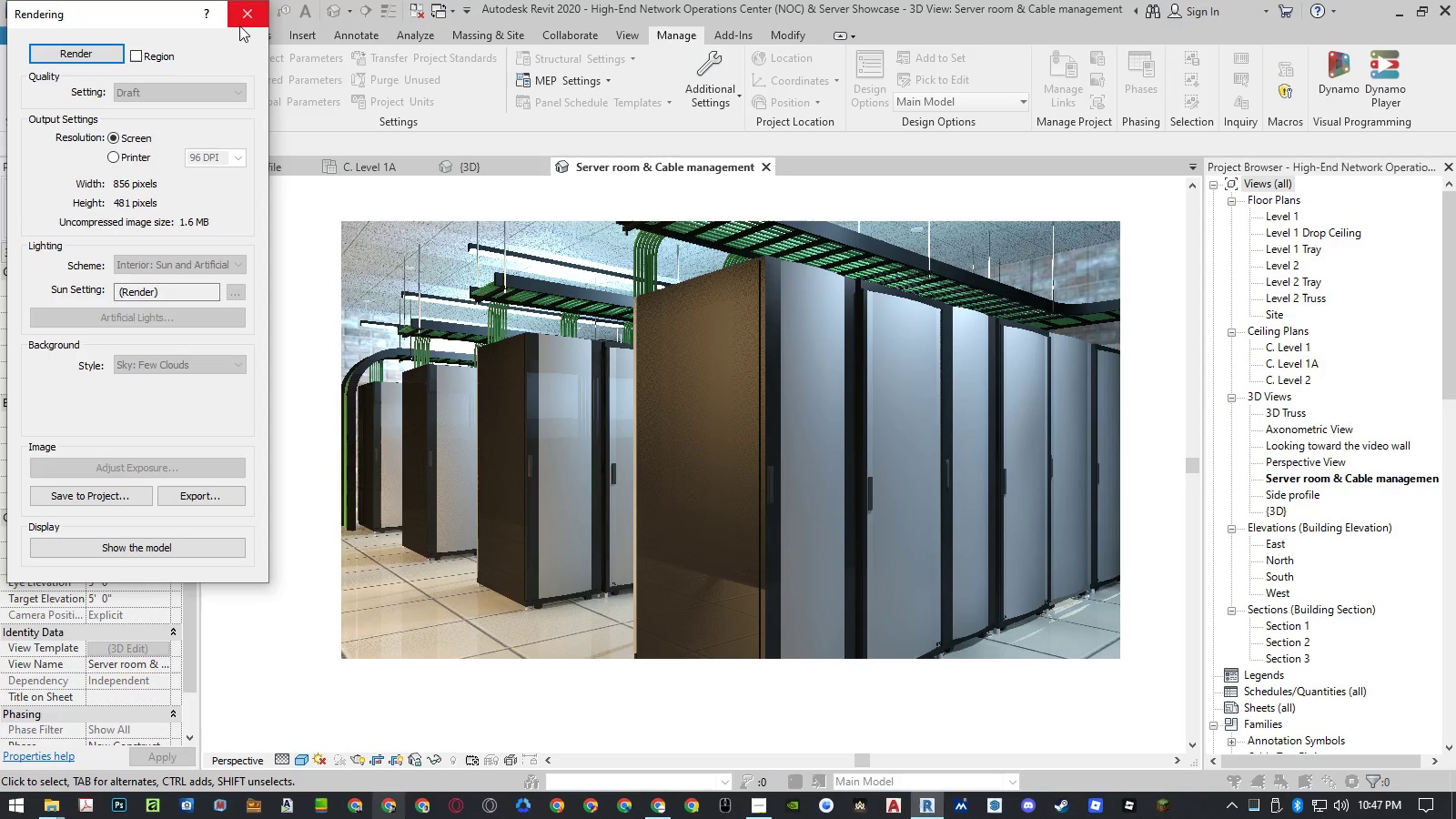 
left_click([239, 25])
 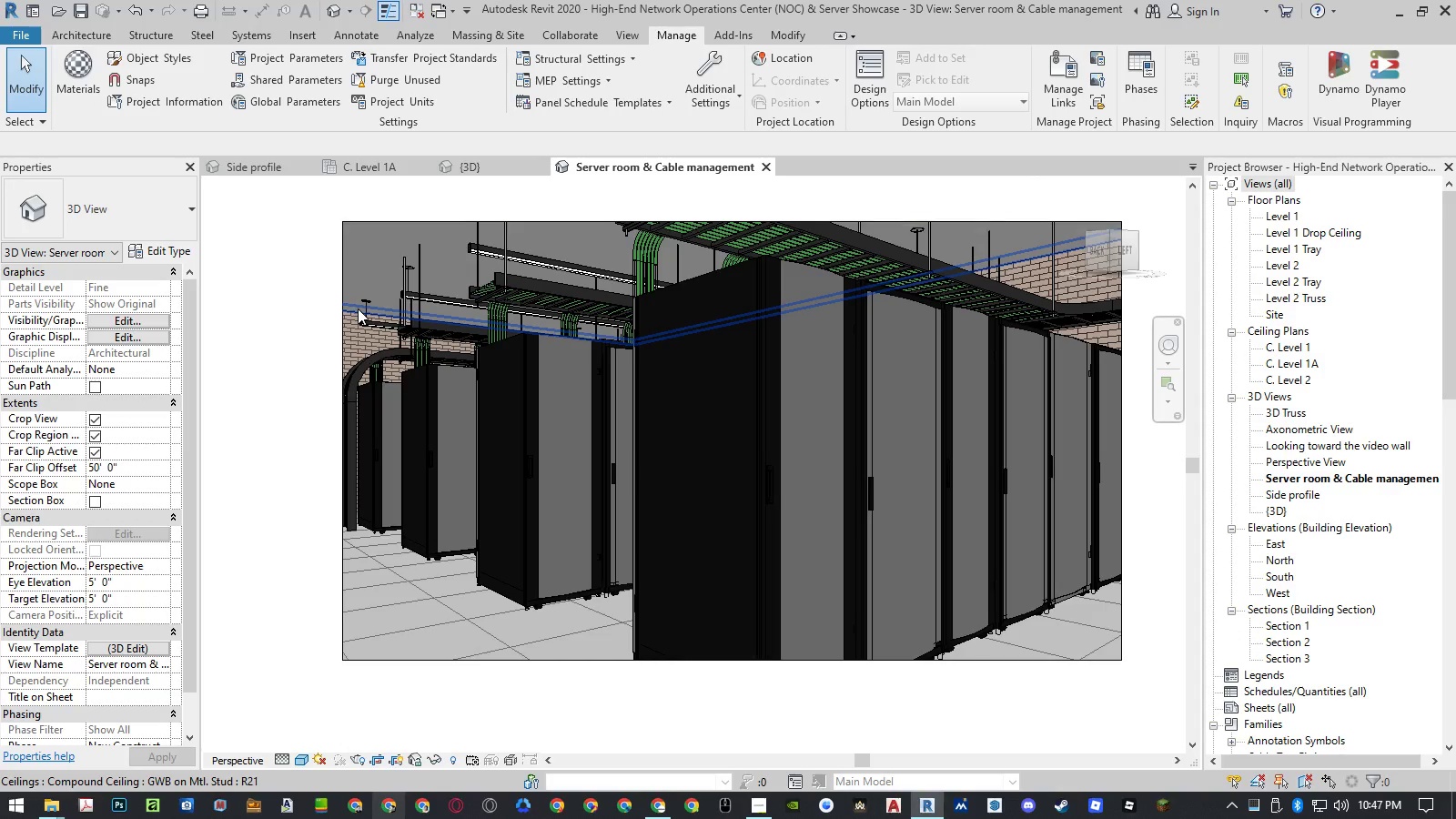 
left_click_drag(start_coordinate=[358, 308], to_coordinate=[160, 247])
 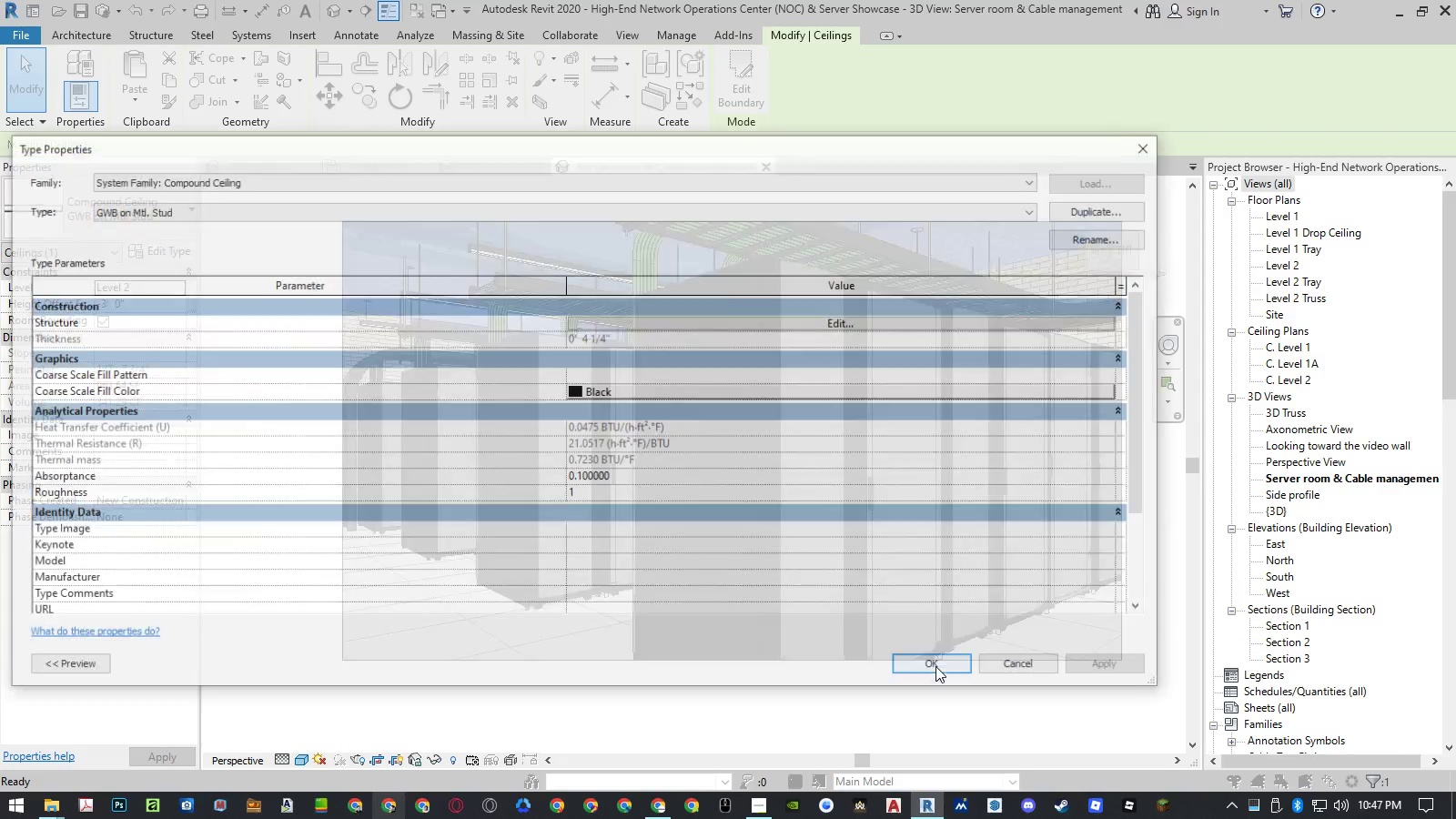 
left_click([160, 247])
 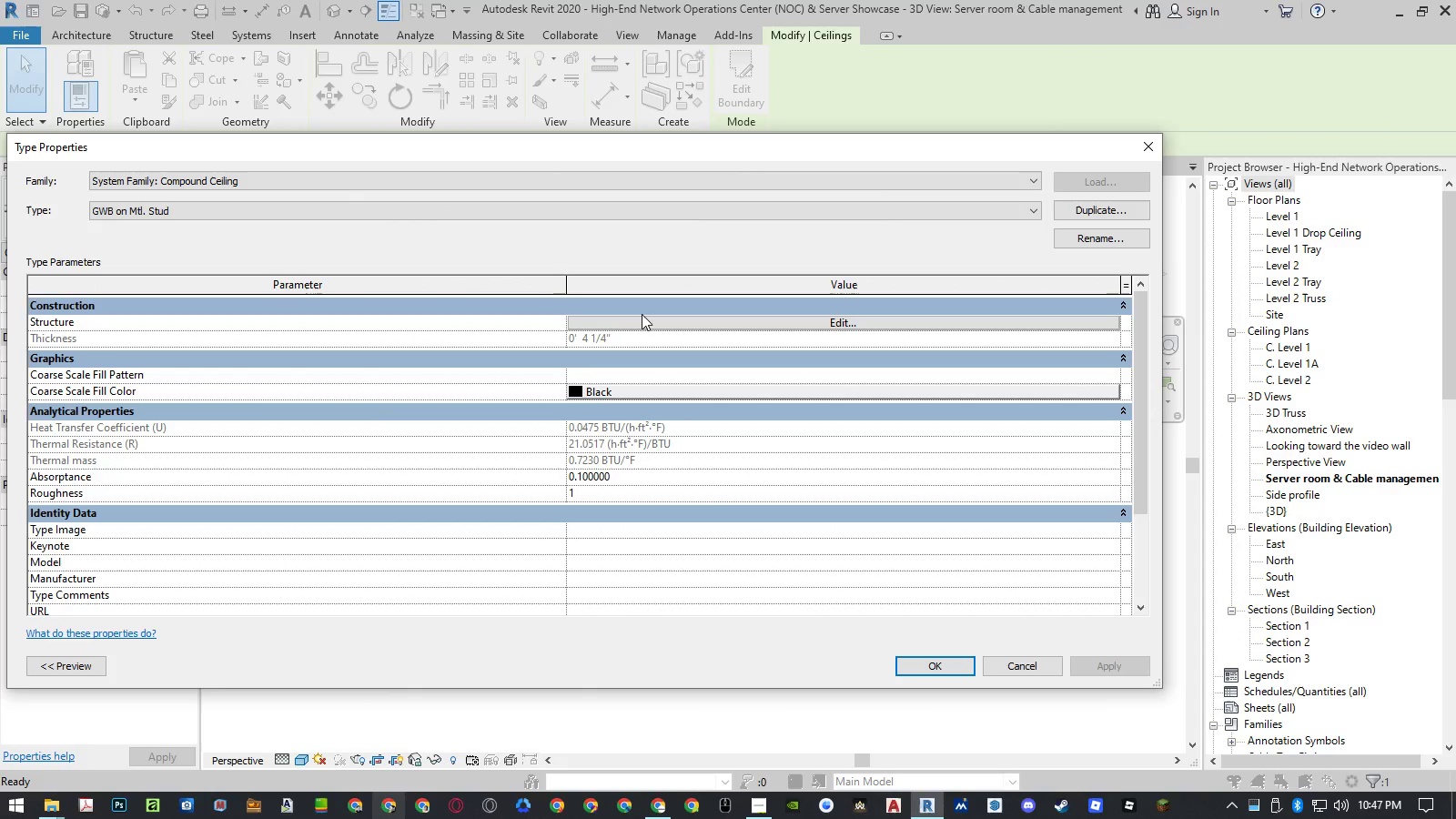 
left_click([642, 322])
 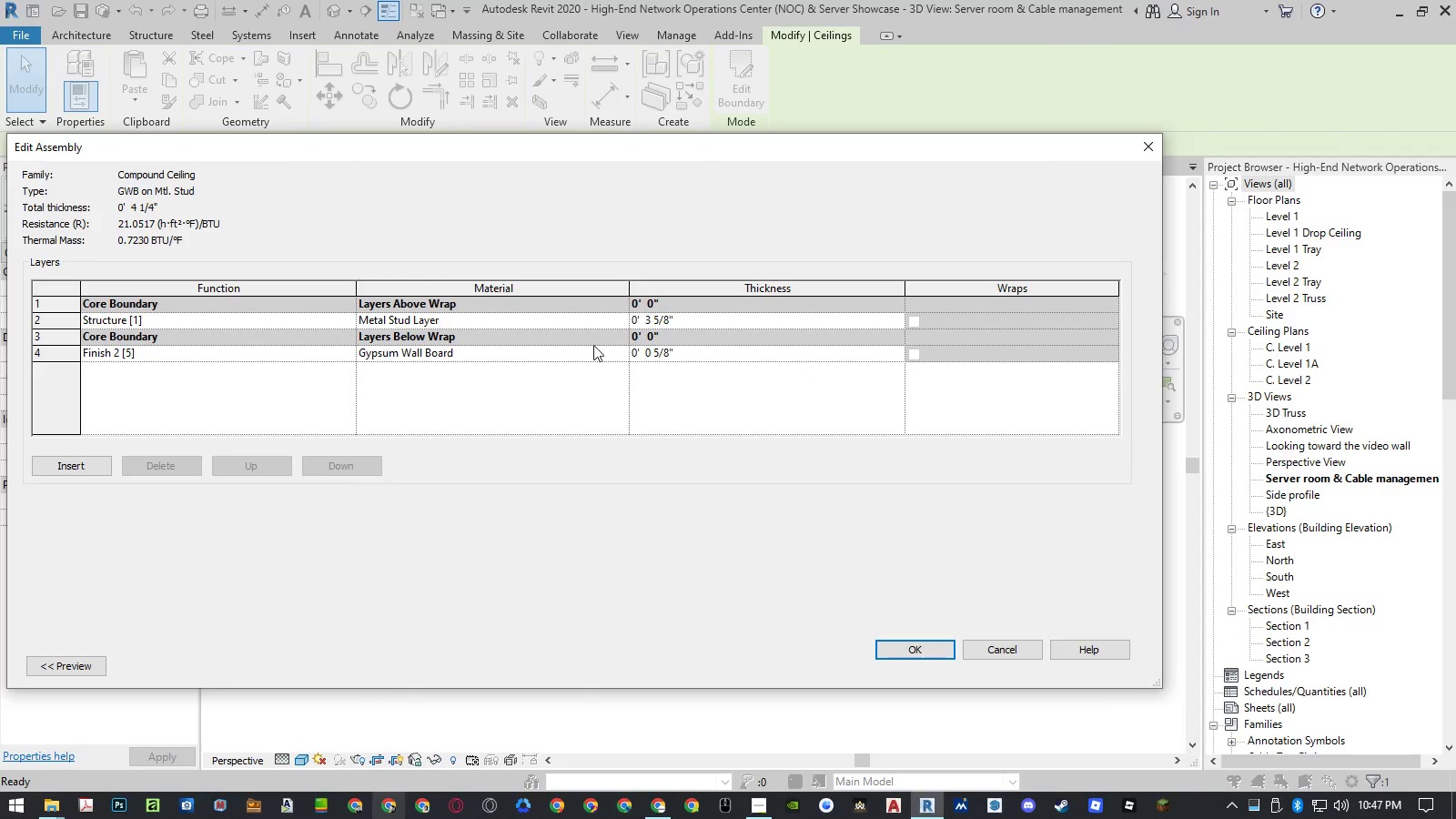 
left_click([617, 354])
 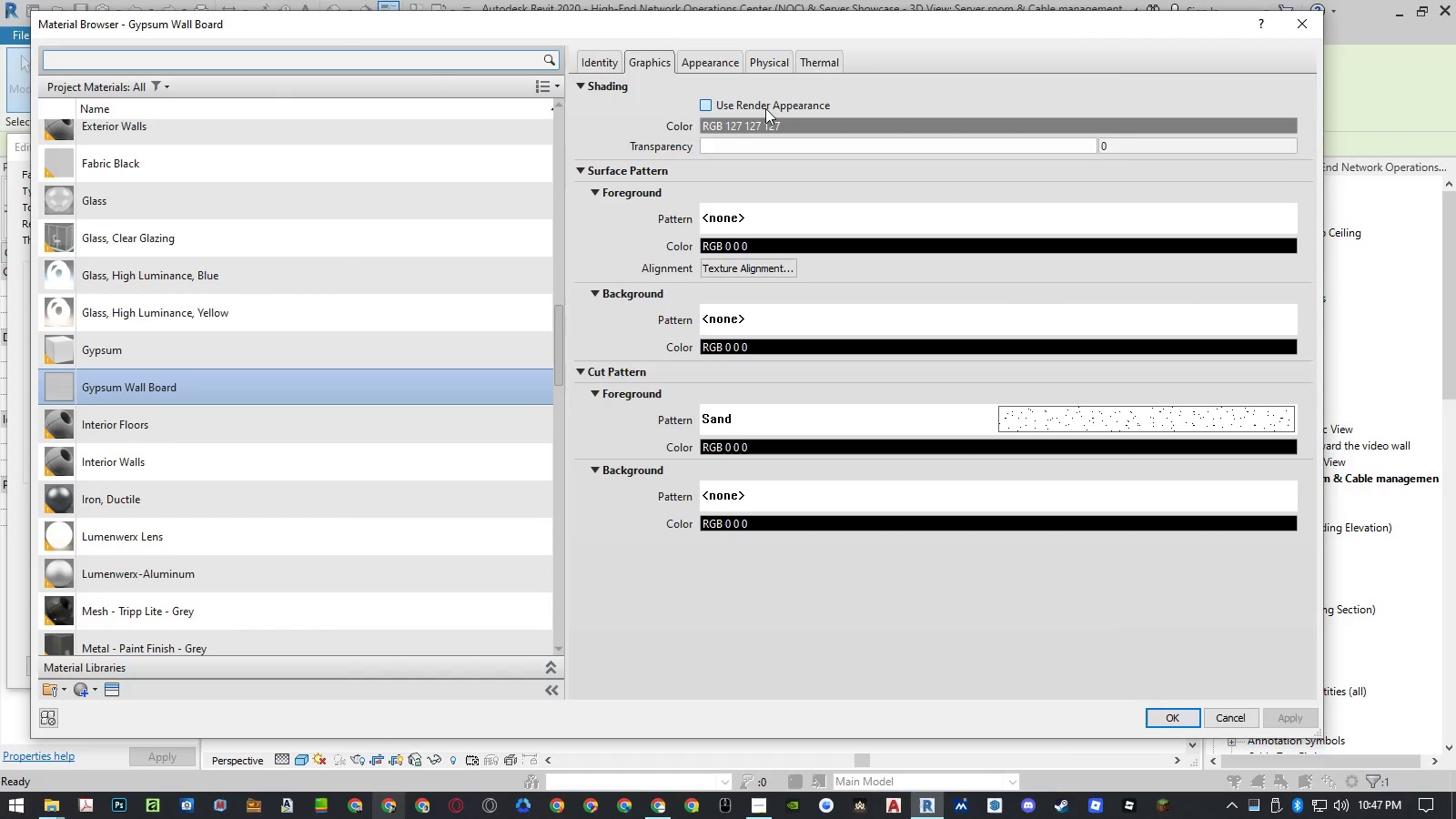 
left_click([731, 61])
 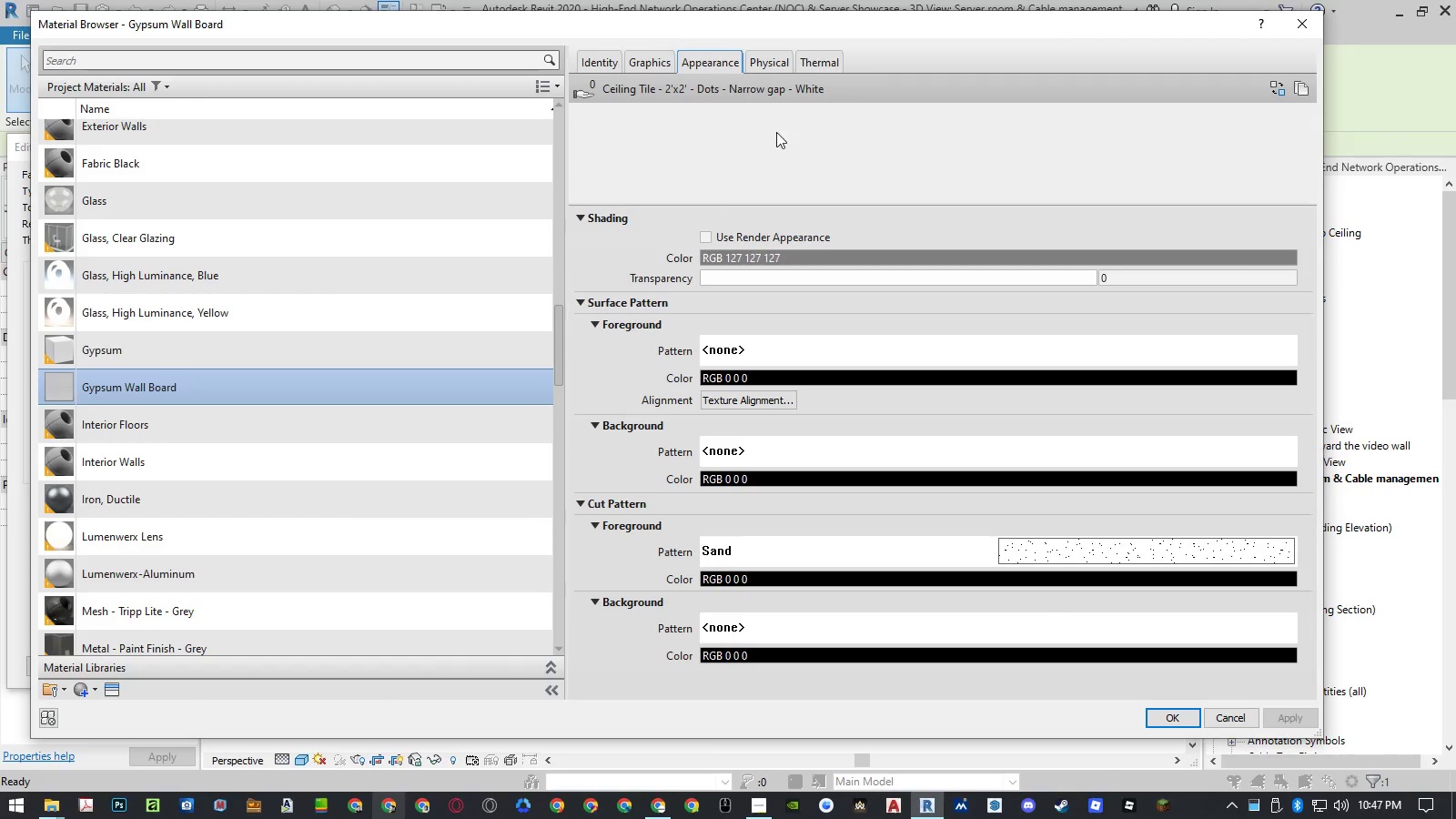 
mouse_move([875, 209])
 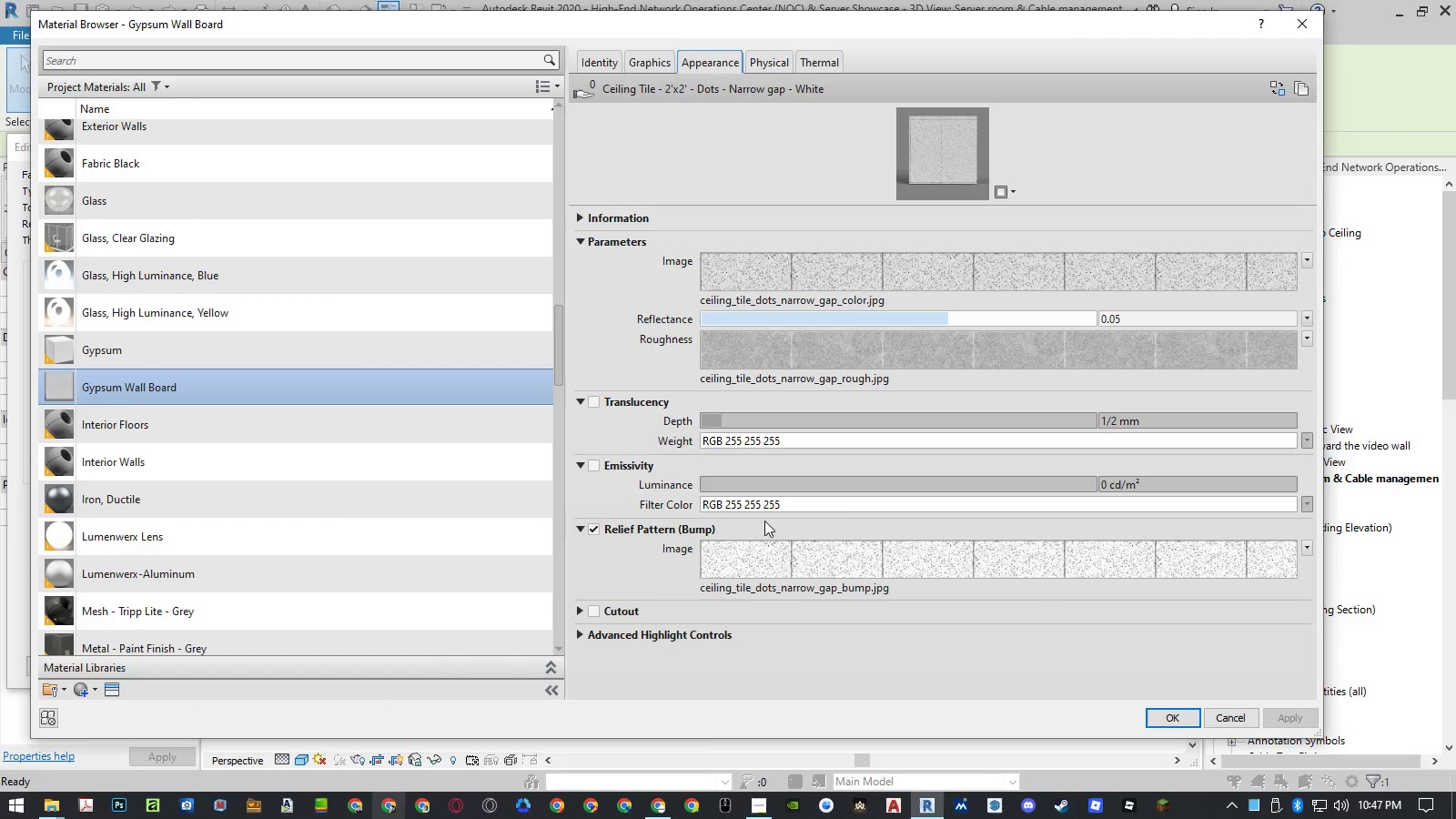 
mouse_move([972, 331])
 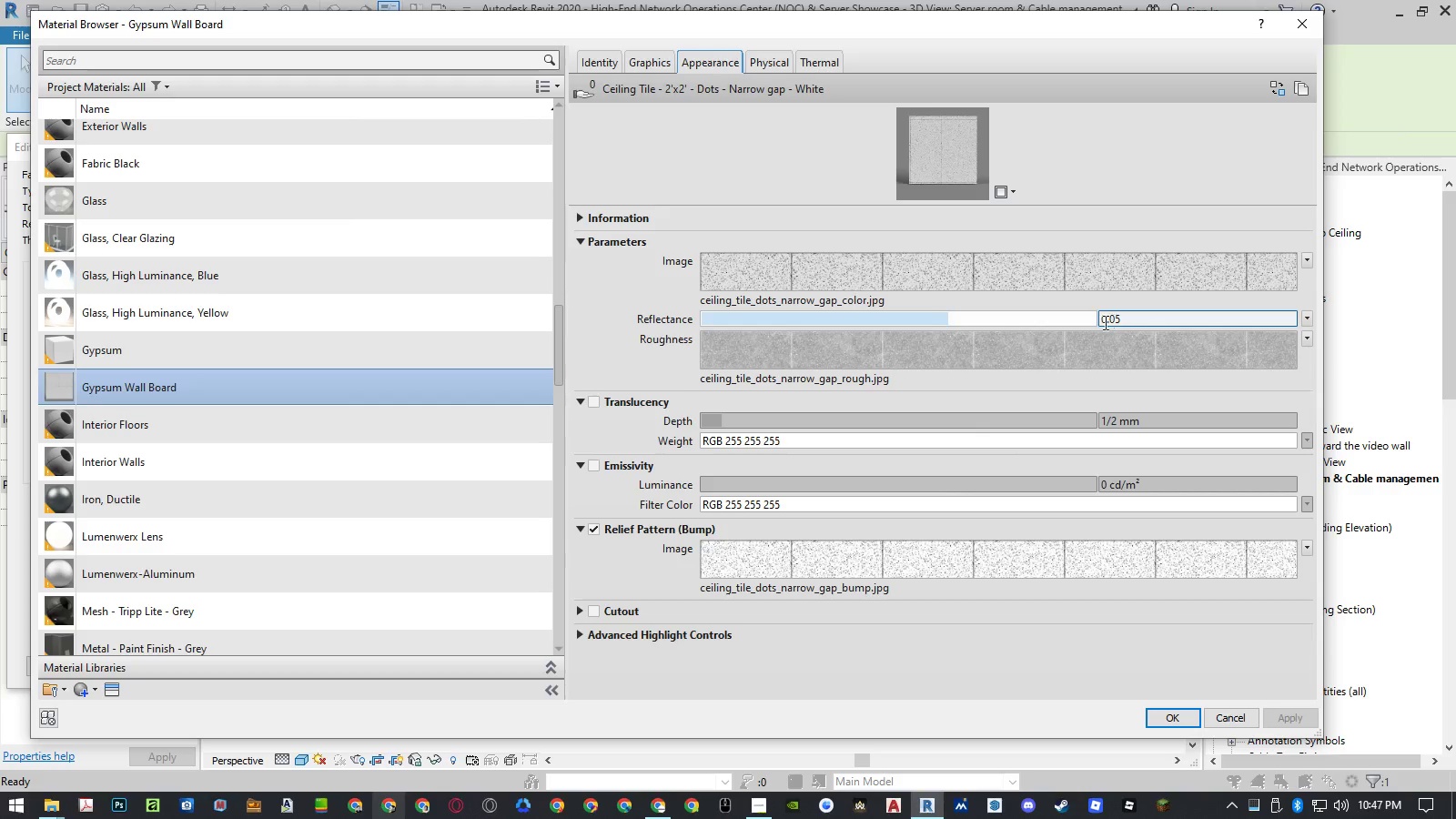 
left_click_drag(start_coordinate=[1076, 322], to_coordinate=[1244, 324])
 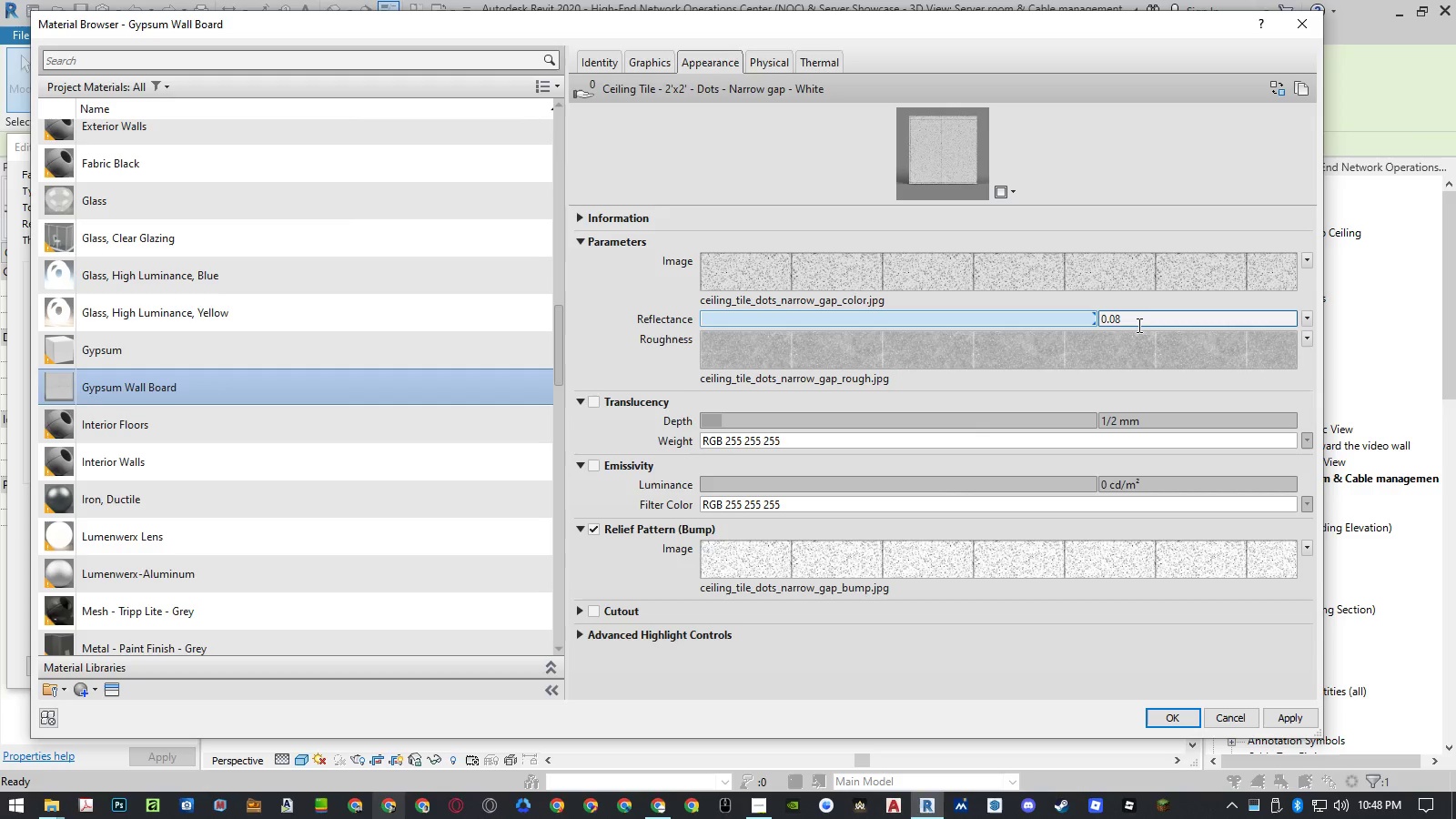 
left_click([986, 318])
 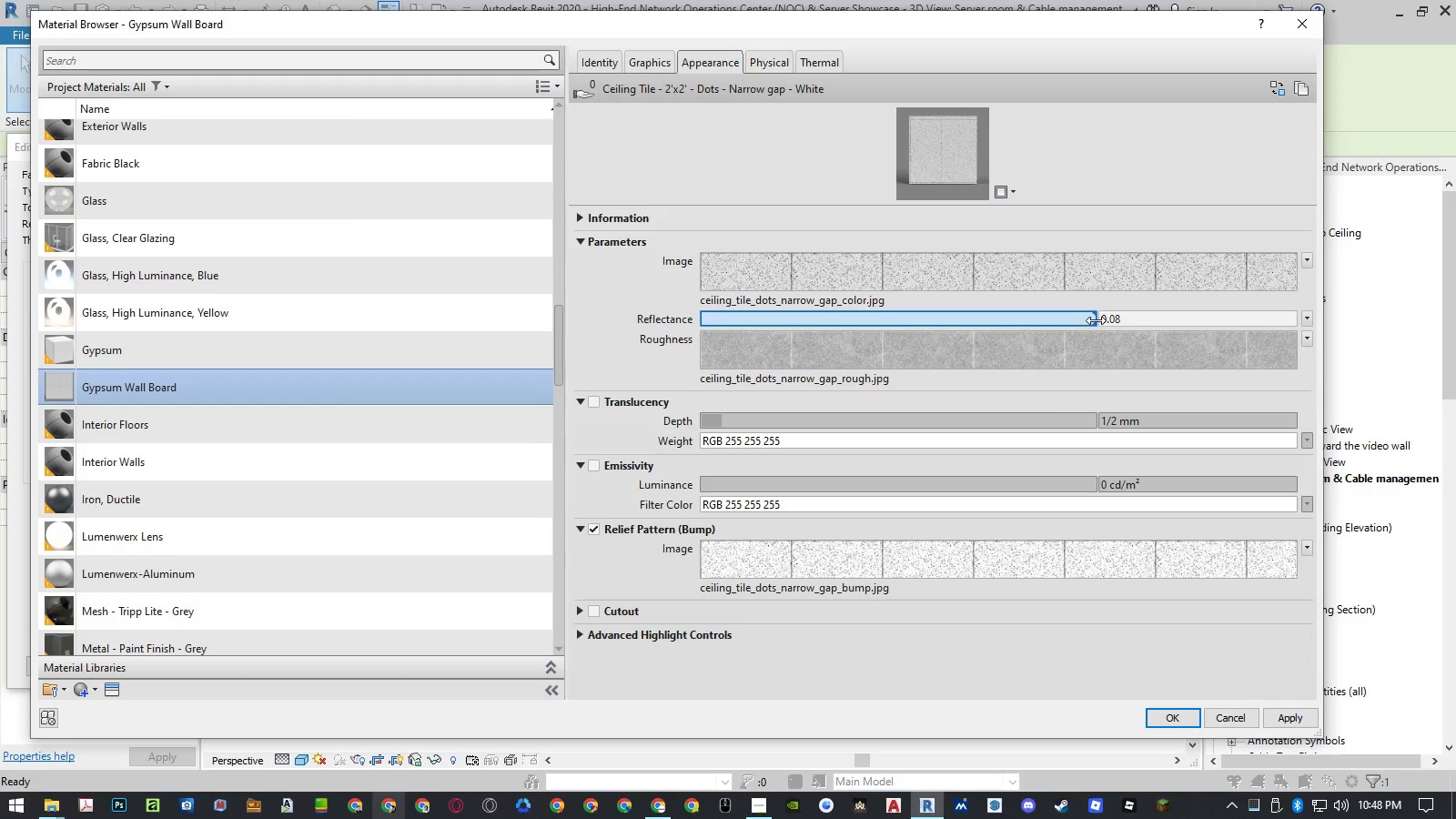 
left_click_drag(start_coordinate=[1096, 320], to_coordinate=[946, 319])
 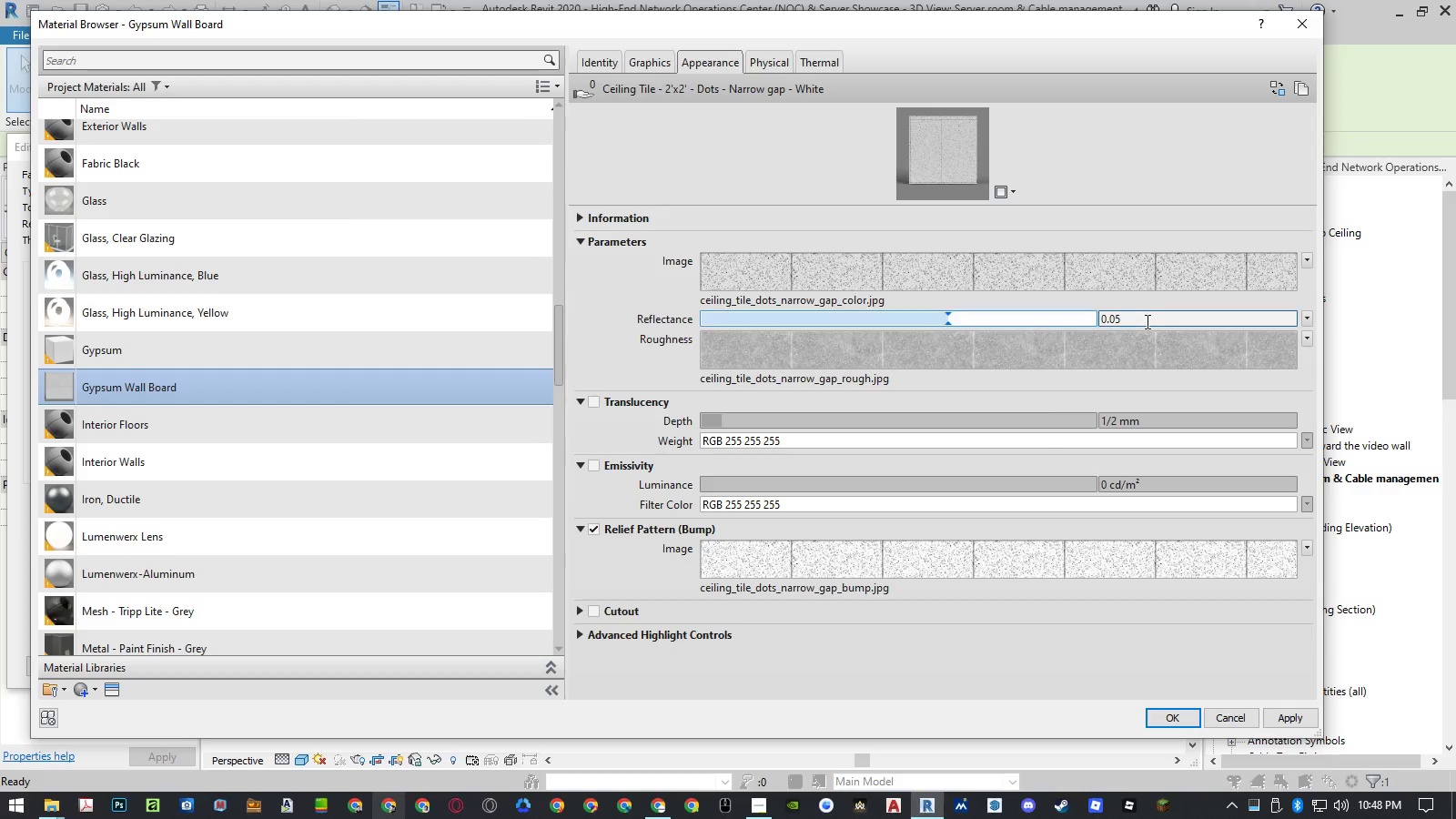 
left_click([1146, 321])
 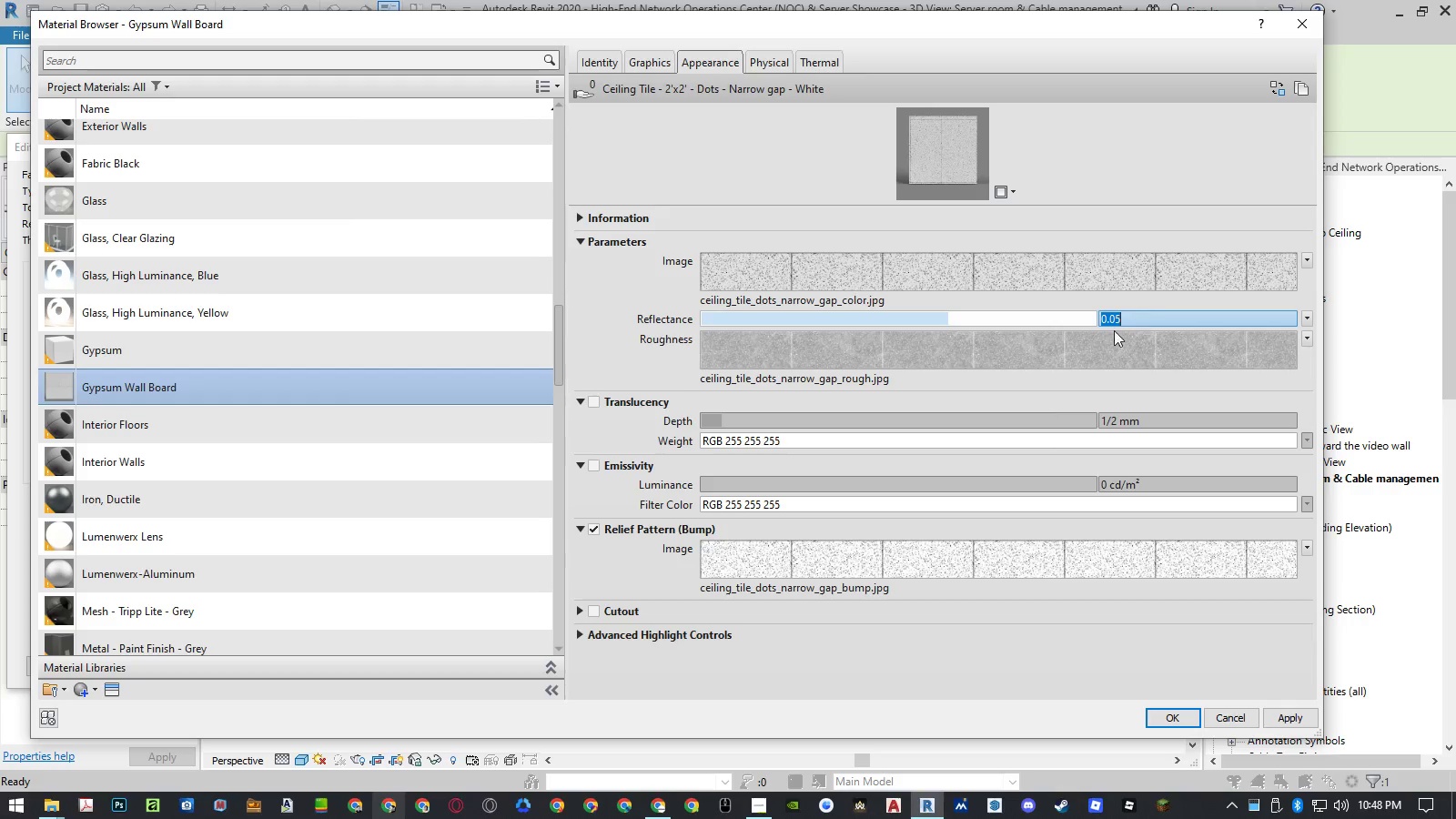 
key(Control+ControlLeft)
 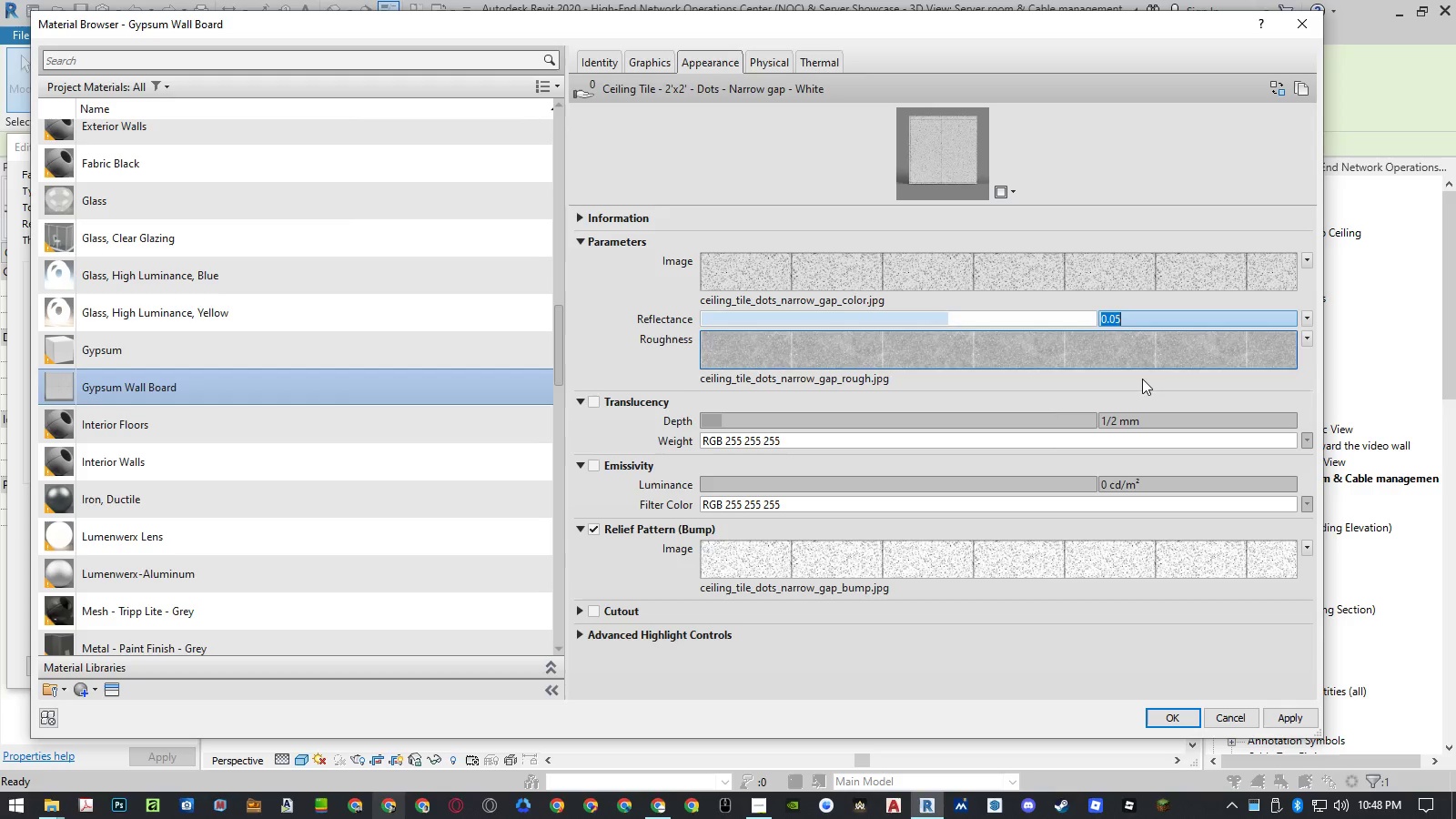 
key(Control+C)
 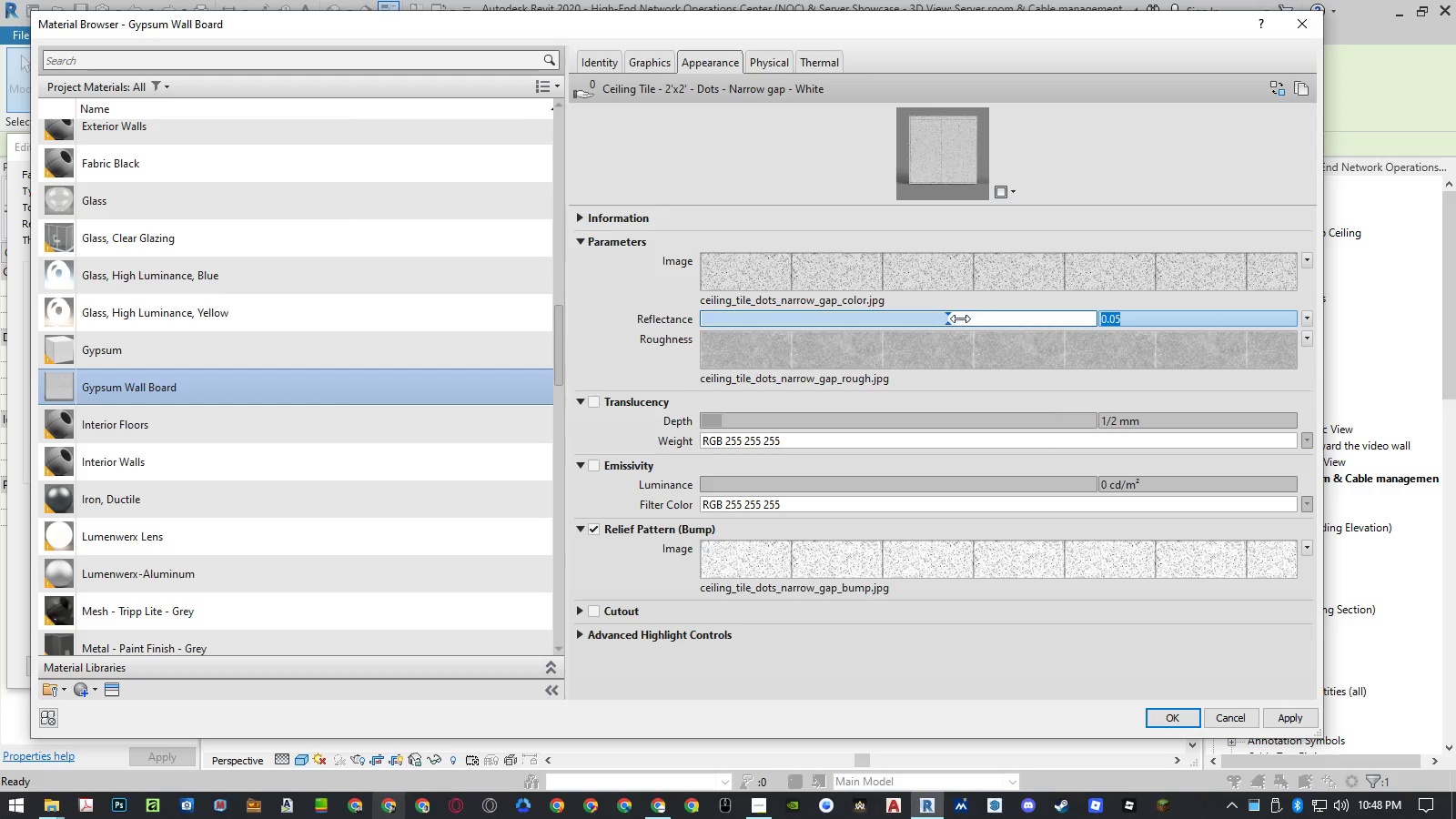 
left_click_drag(start_coordinate=[957, 318], to_coordinate=[1201, 322])
 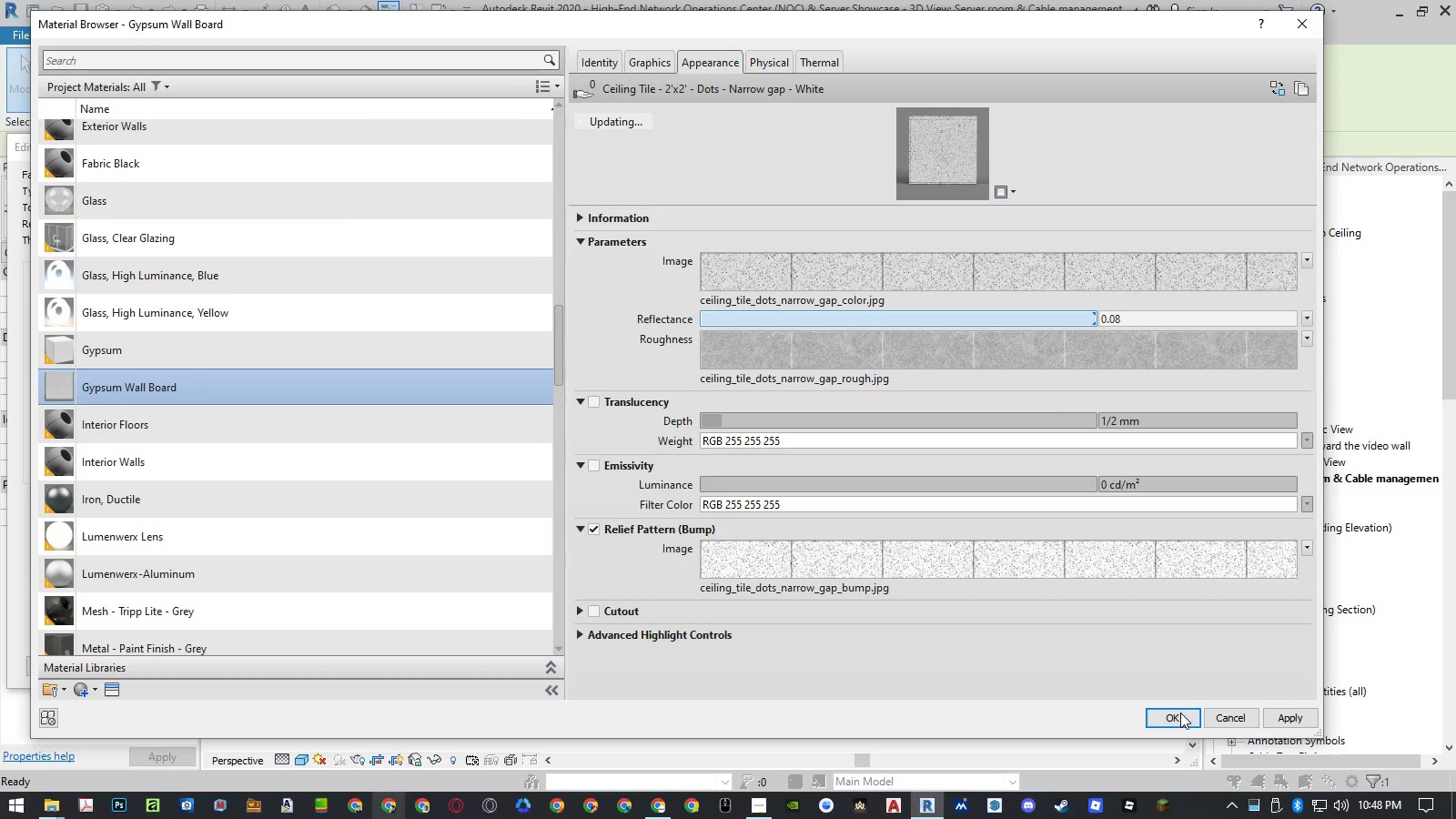 
left_click([1179, 713])
 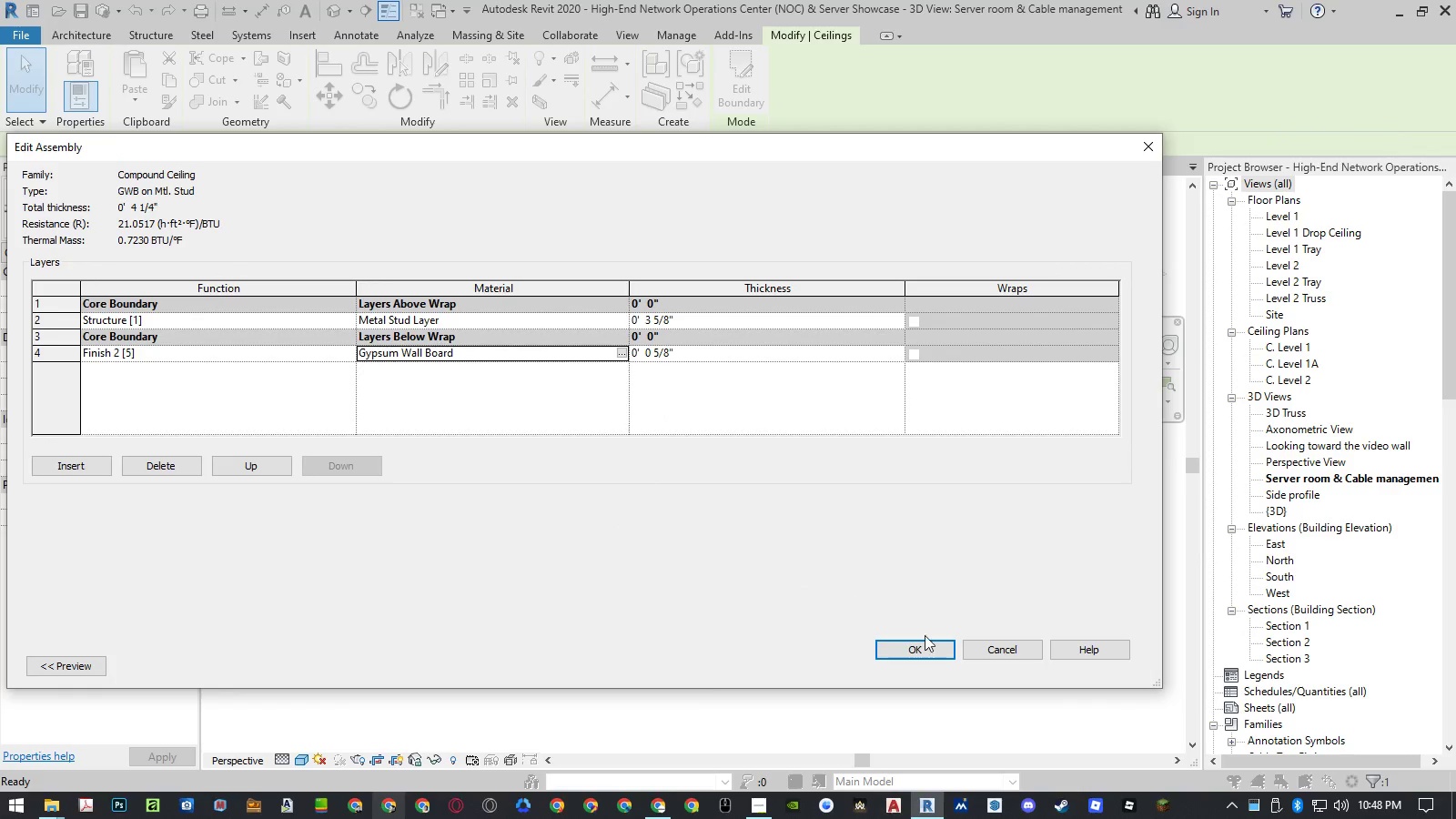 
left_click([945, 653])
 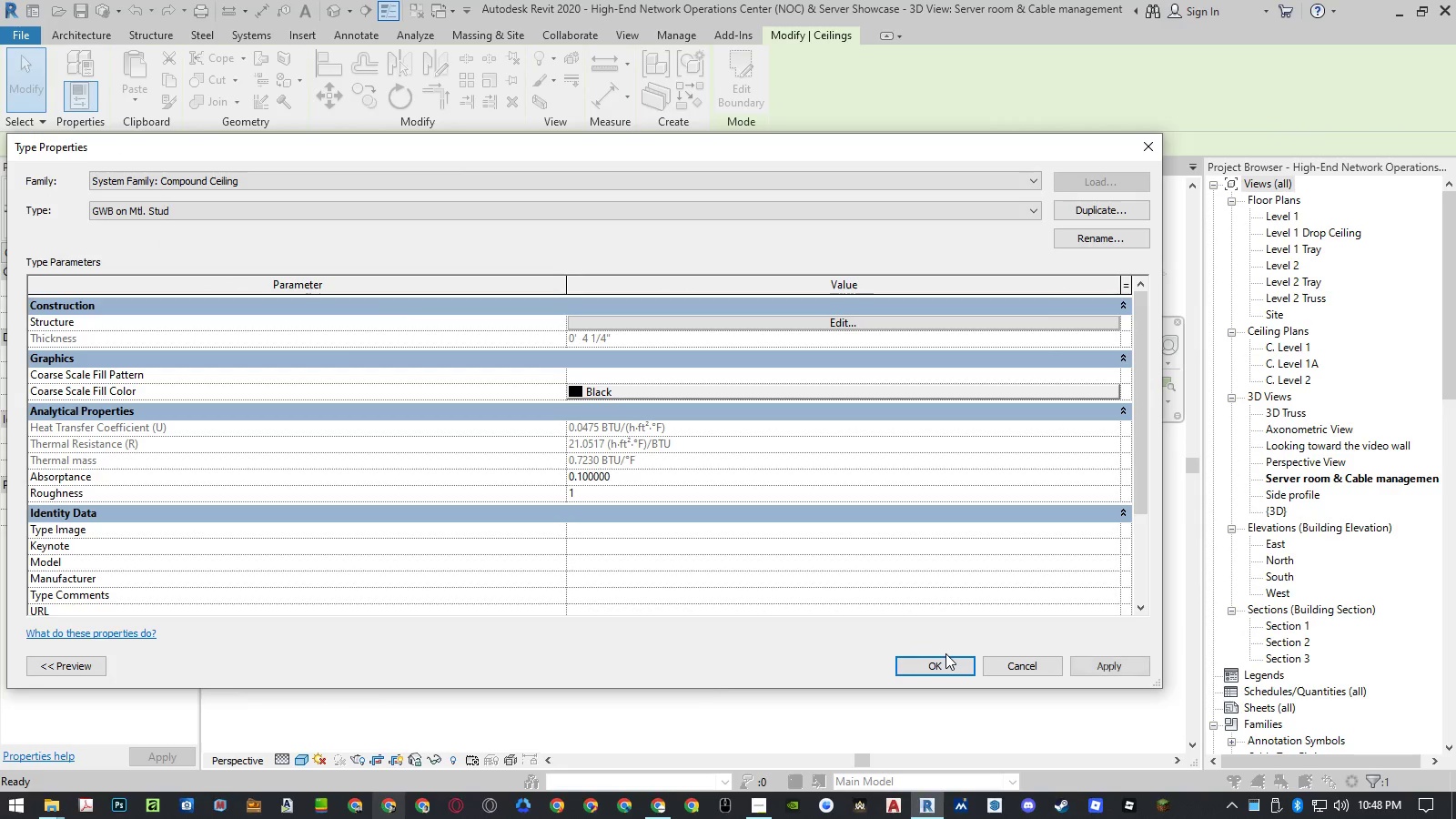 
left_click([943, 662])
 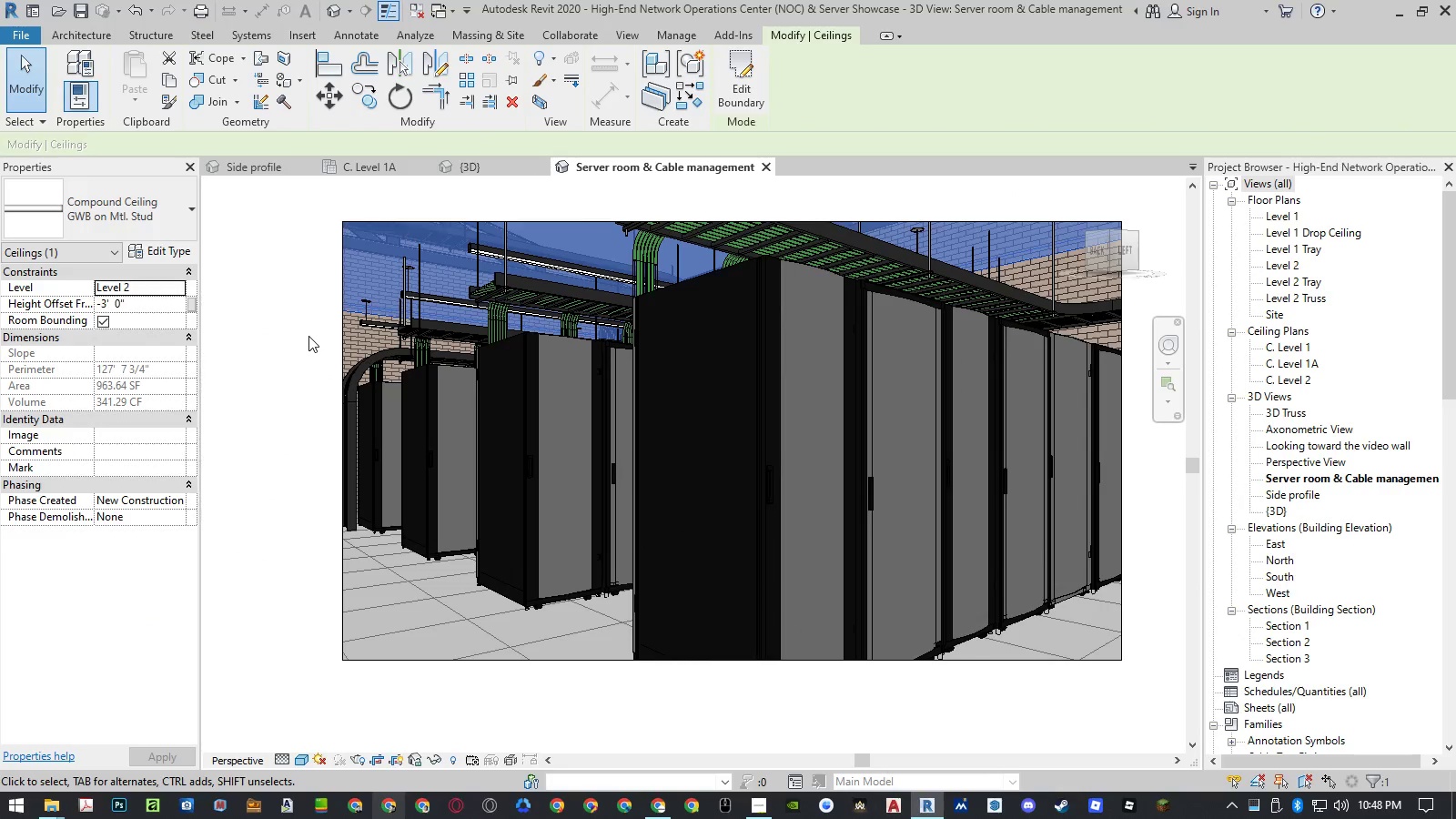 
type(rr)
 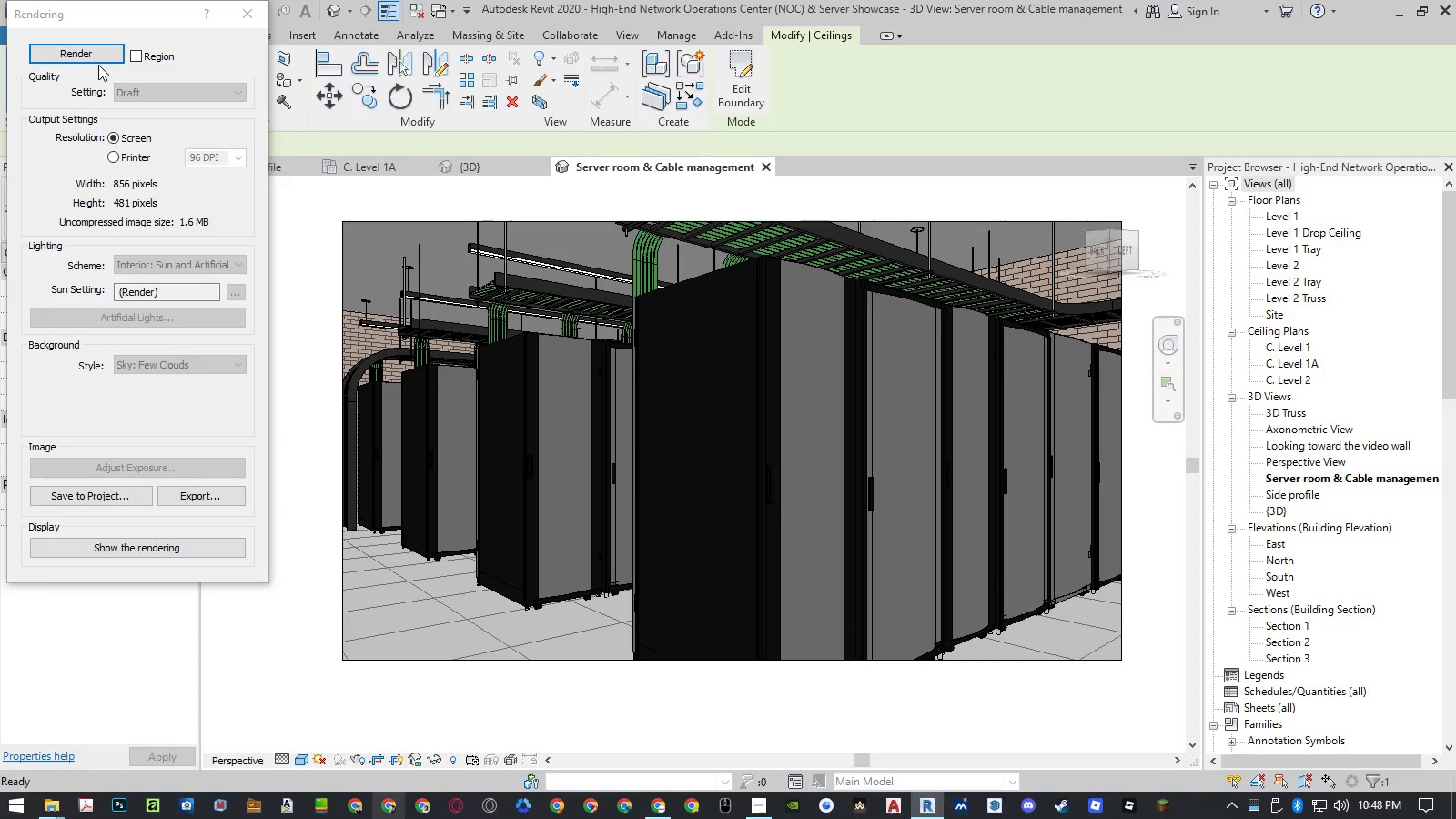 
left_click([96, 54])
 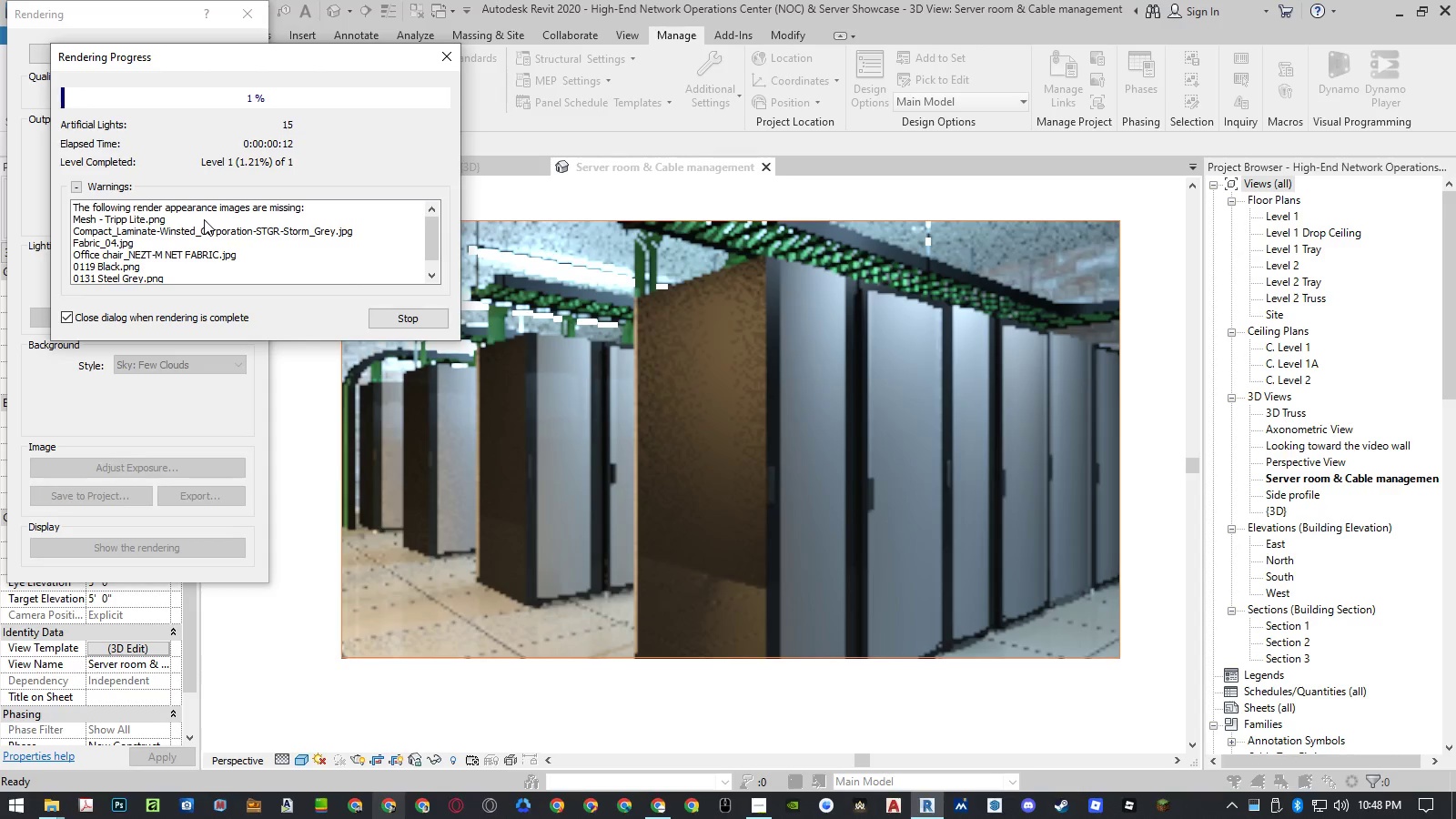 
wait(16.95)
 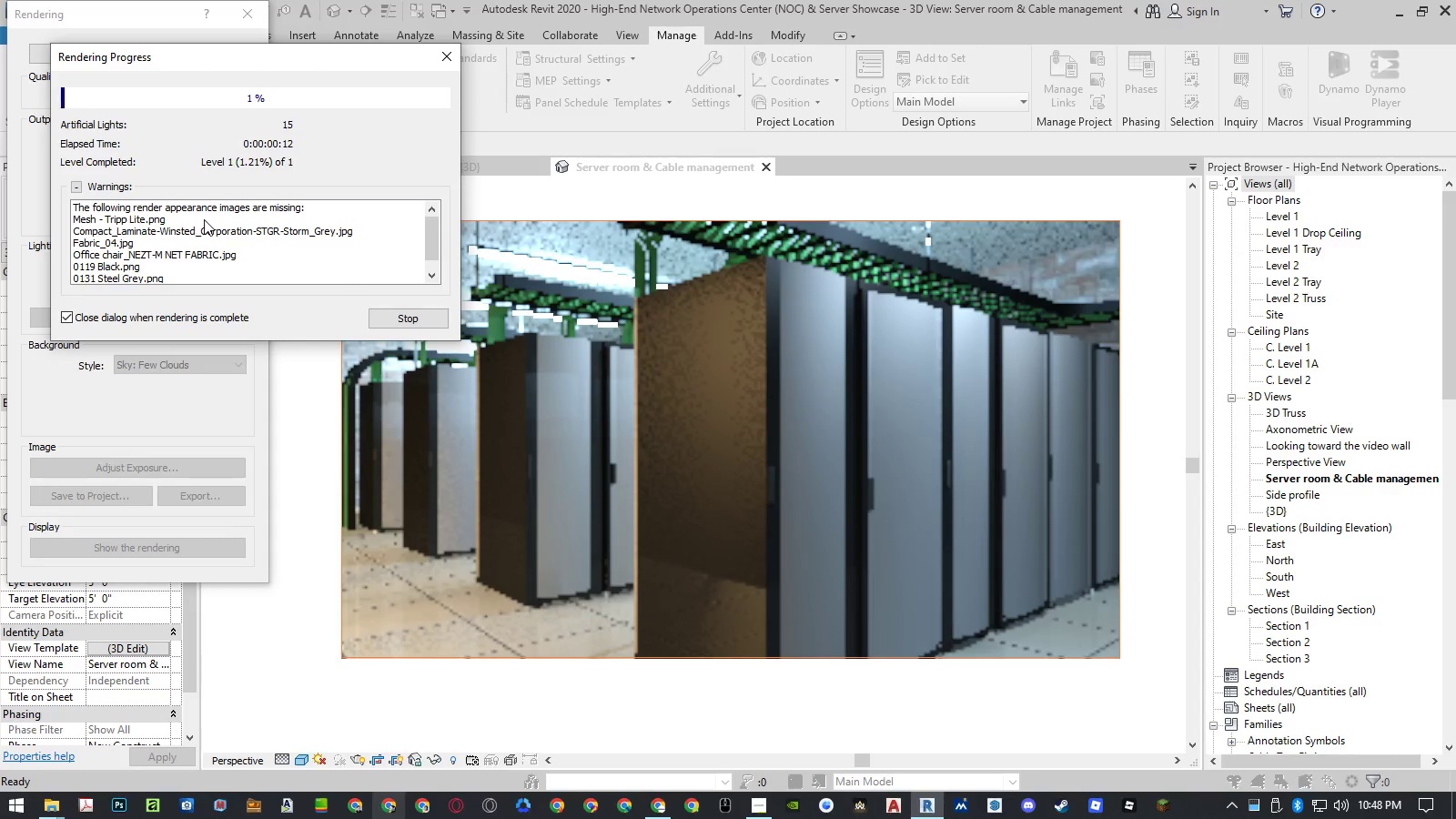 
mouse_move([216, 15])
 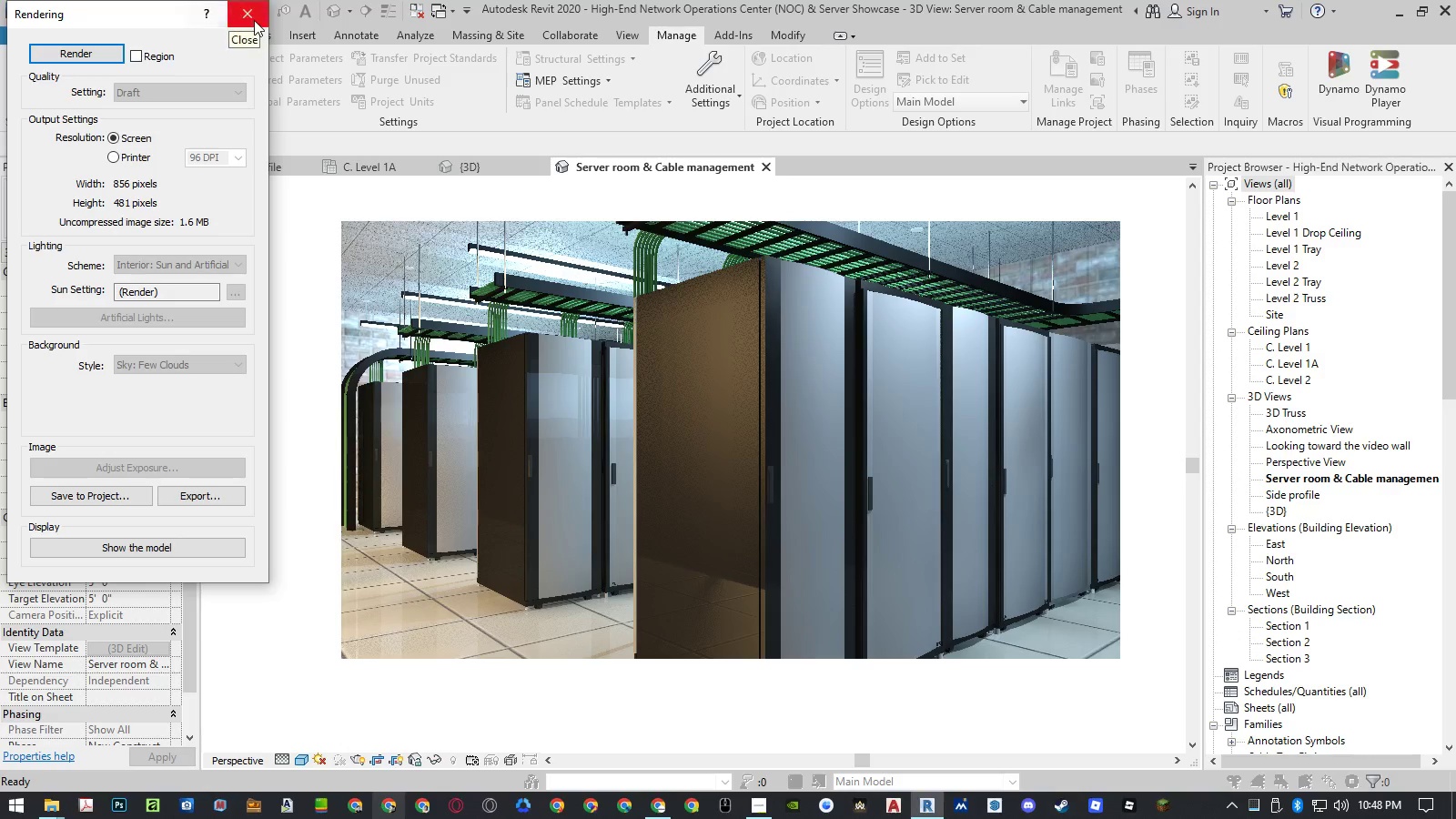 
left_click([254, 20])
 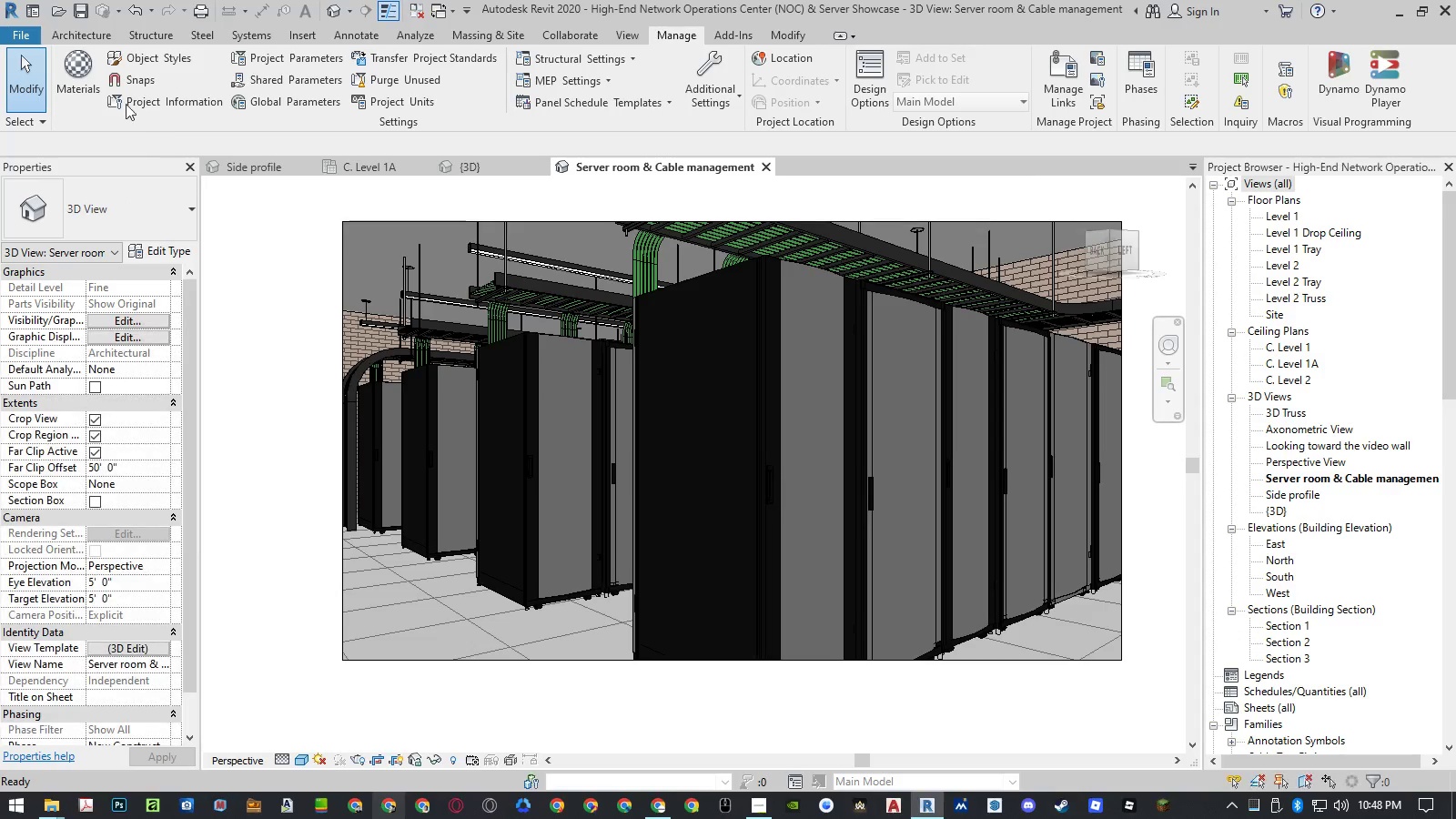 
left_click([94, 80])
 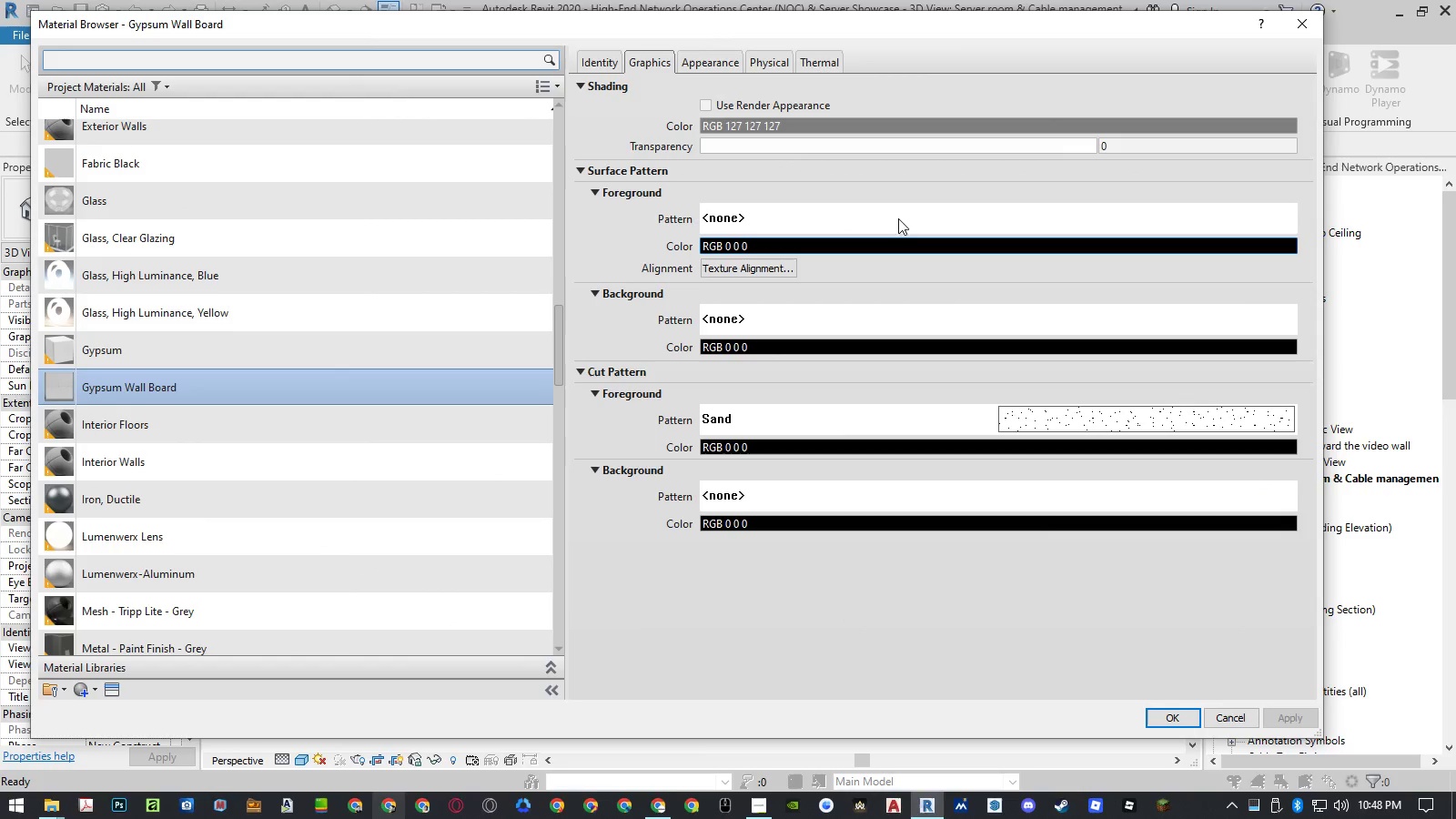 
left_click([686, 68])
 